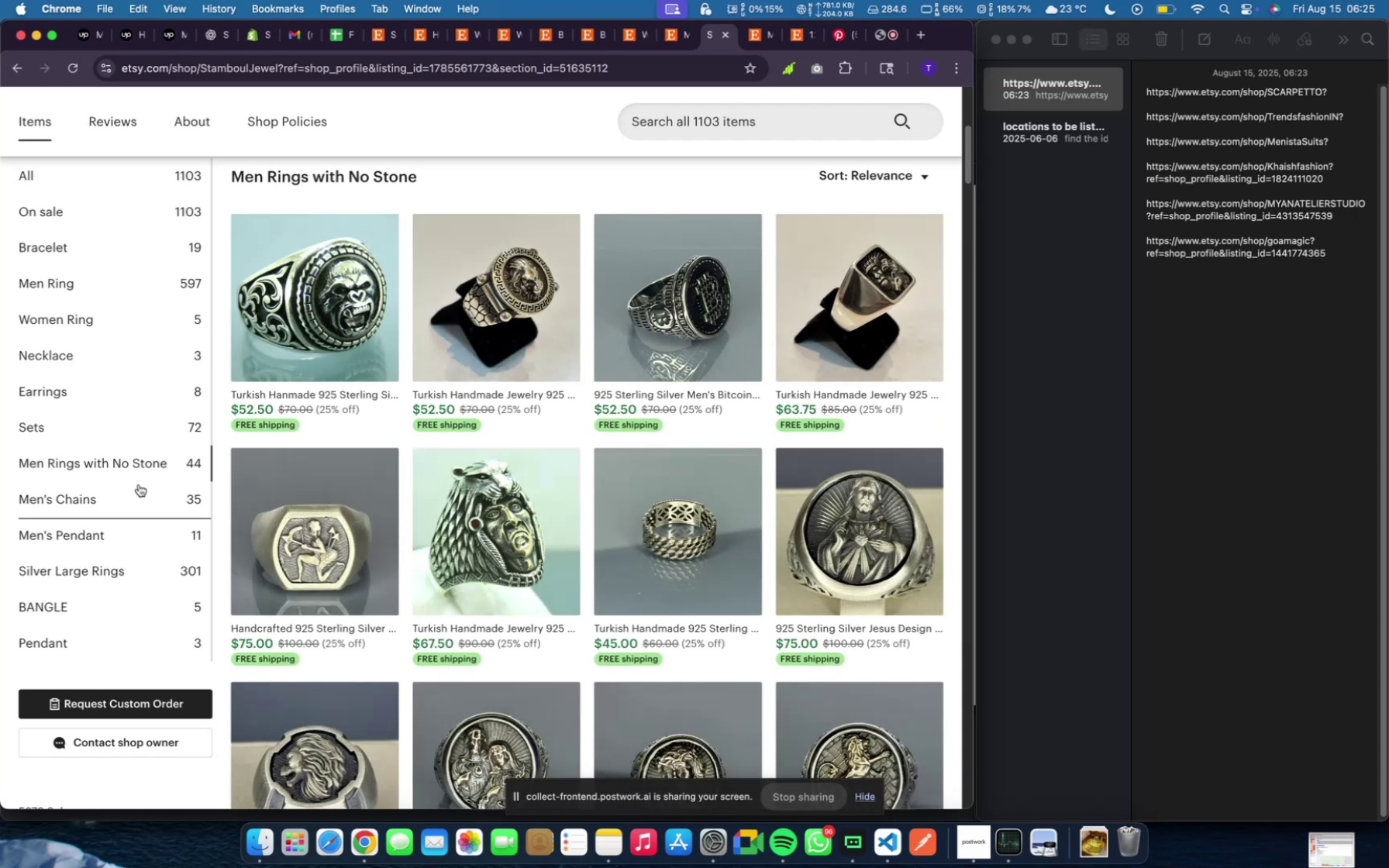 
left_click([139, 484])
 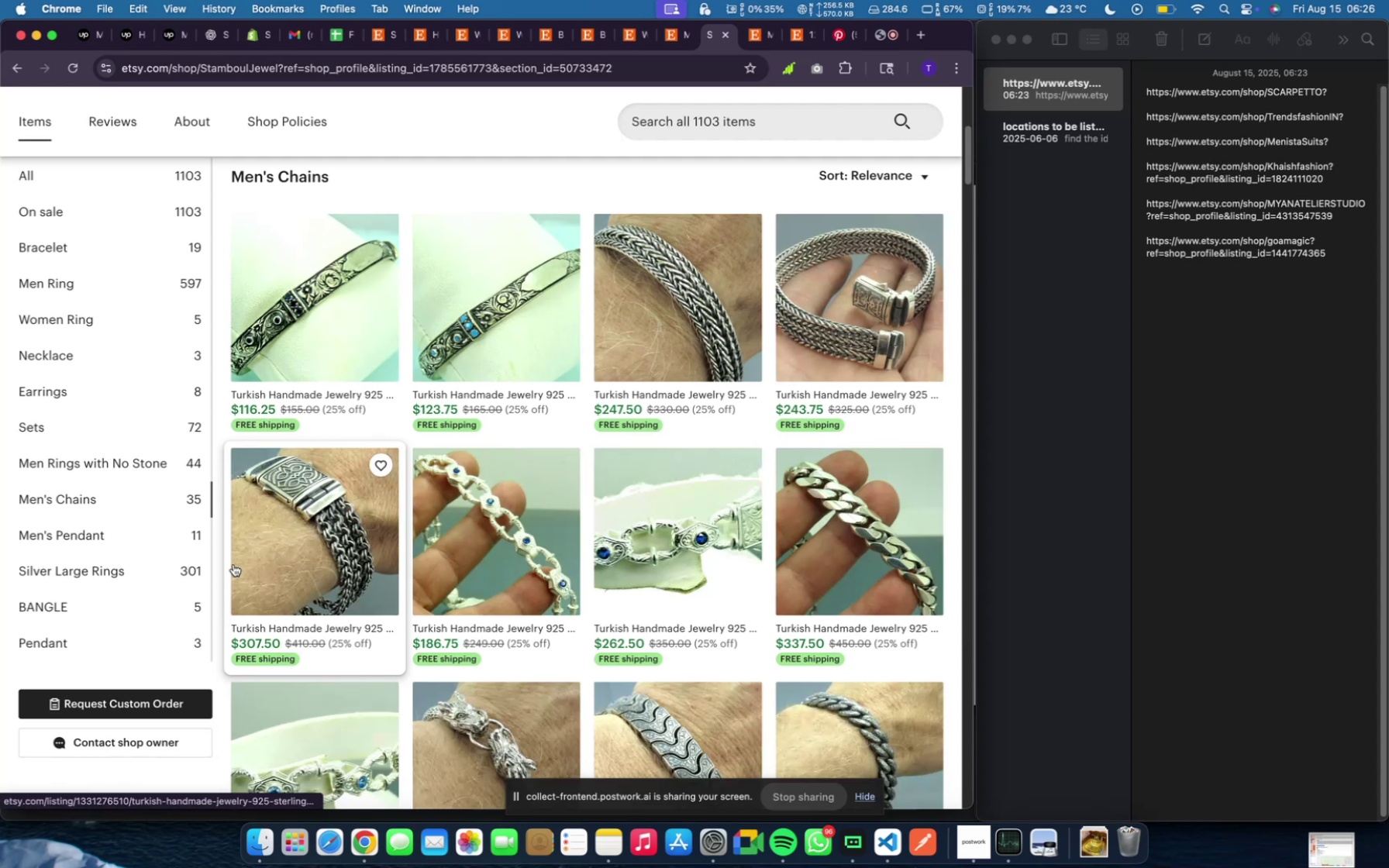 
left_click([139, 540])
 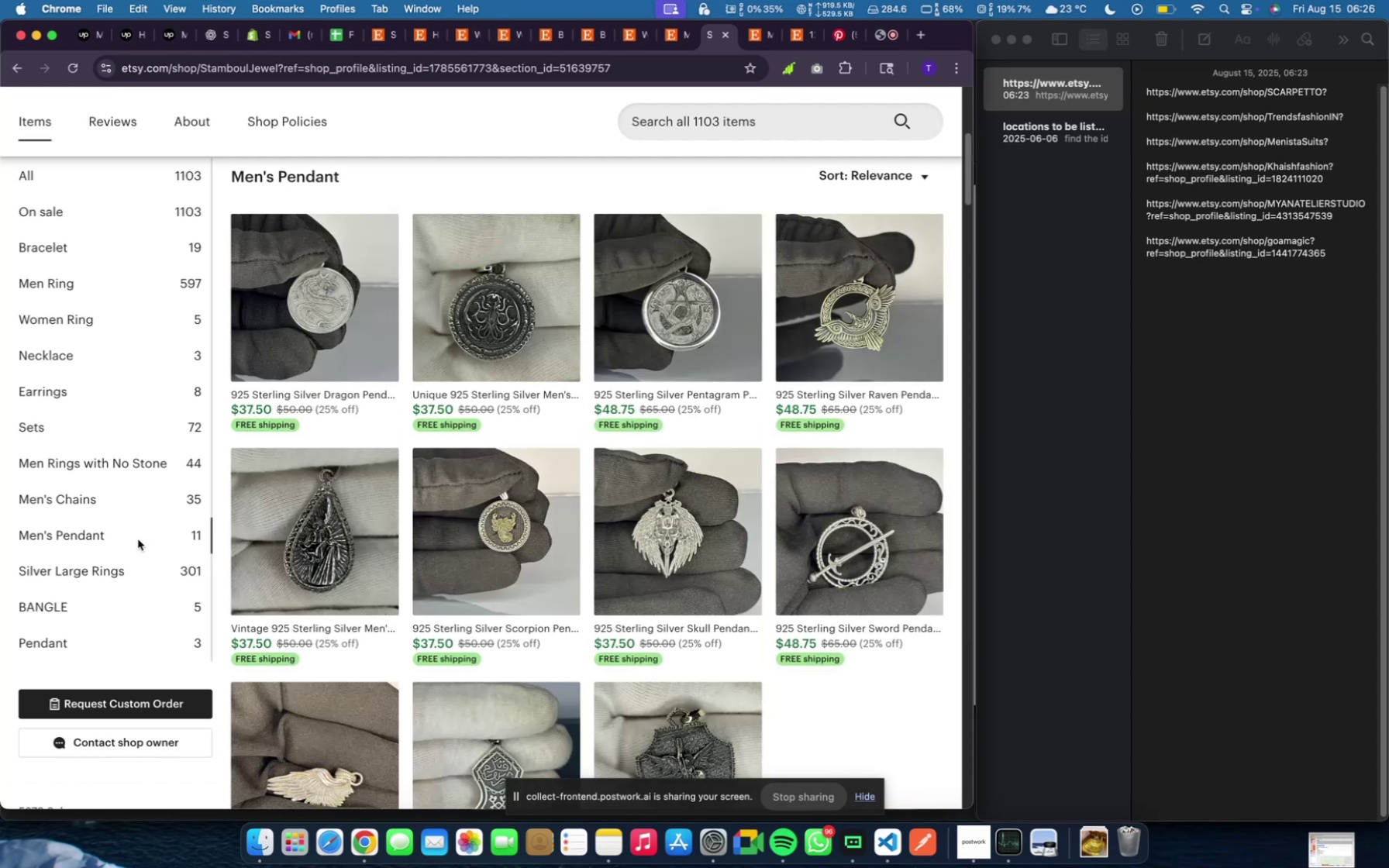 
scroll: coordinate [138, 539], scroll_direction: down, amount: 2.0
 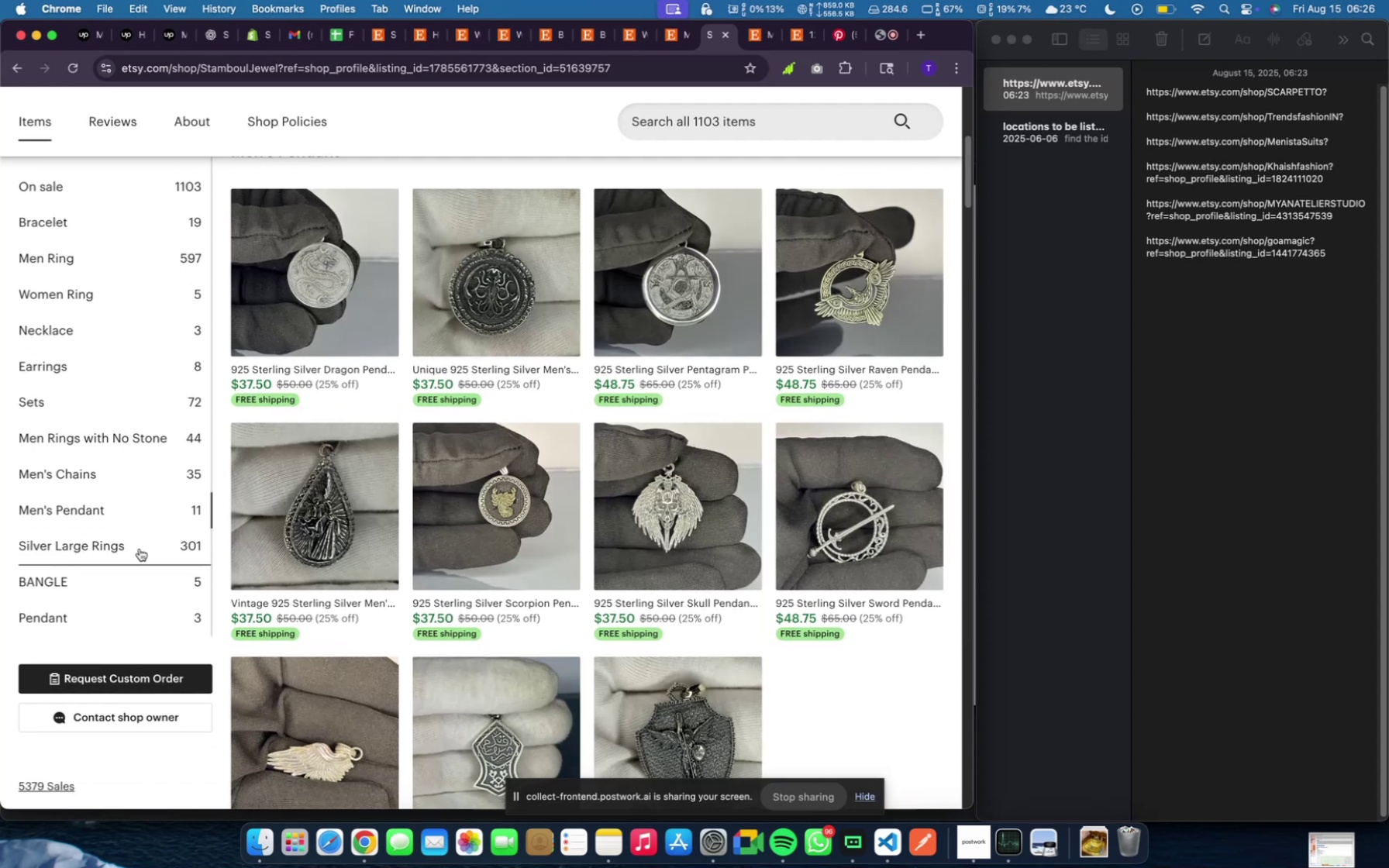 
left_click([140, 549])
 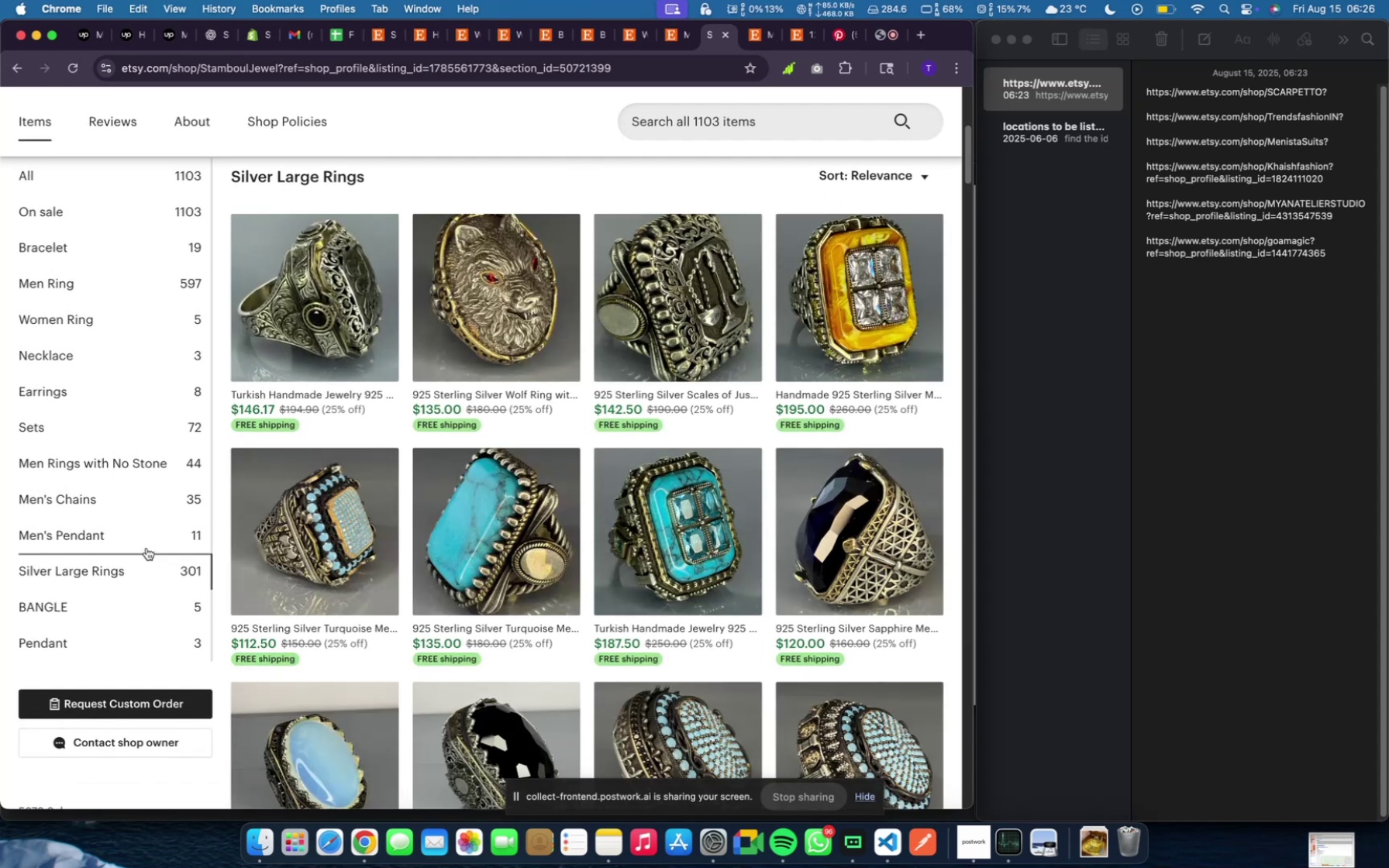 
scroll: coordinate [145, 453], scroll_direction: up, amount: 31.0
 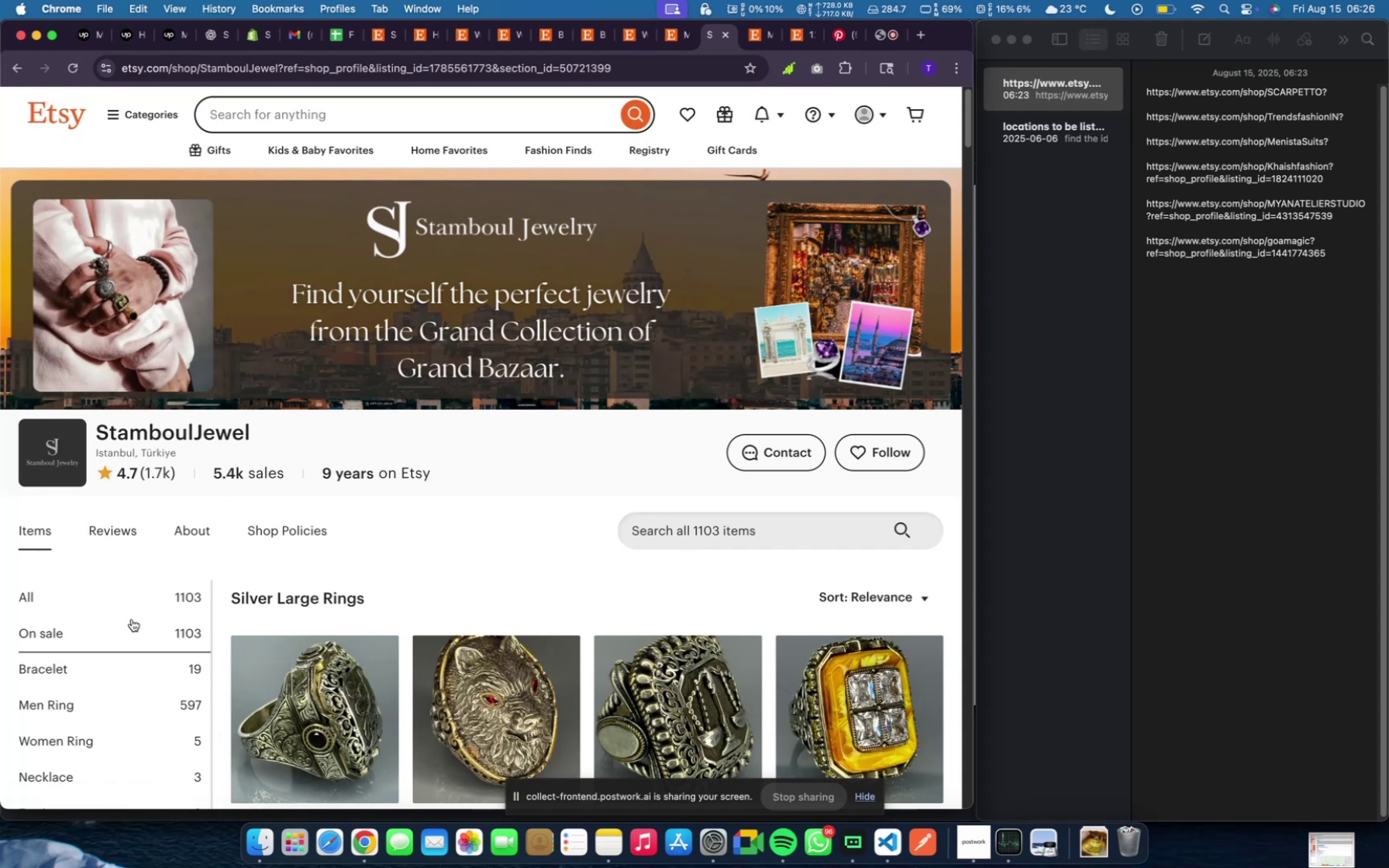 
left_click([121, 594])
 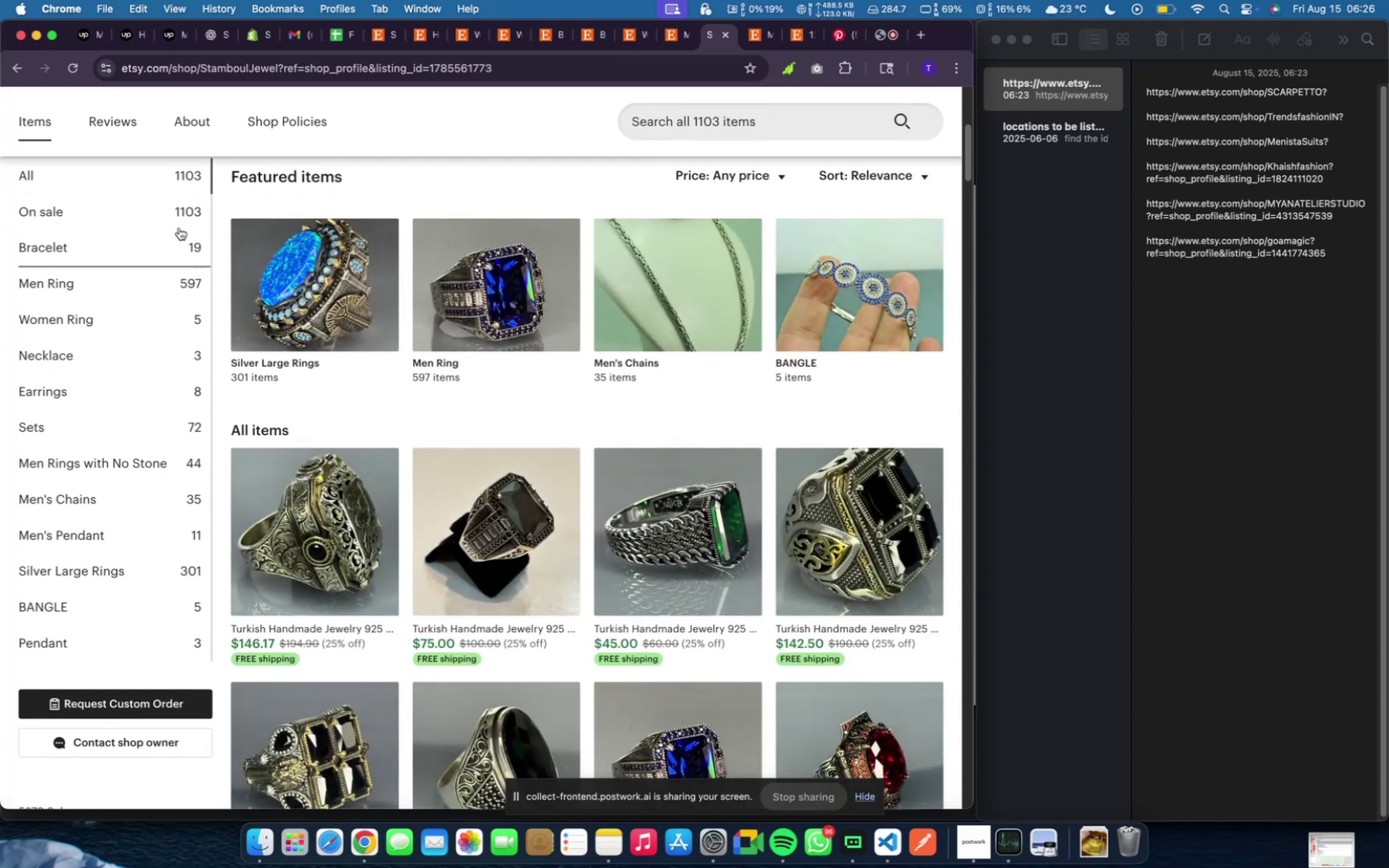 
scroll: coordinate [188, 355], scroll_direction: up, amount: 31.0
 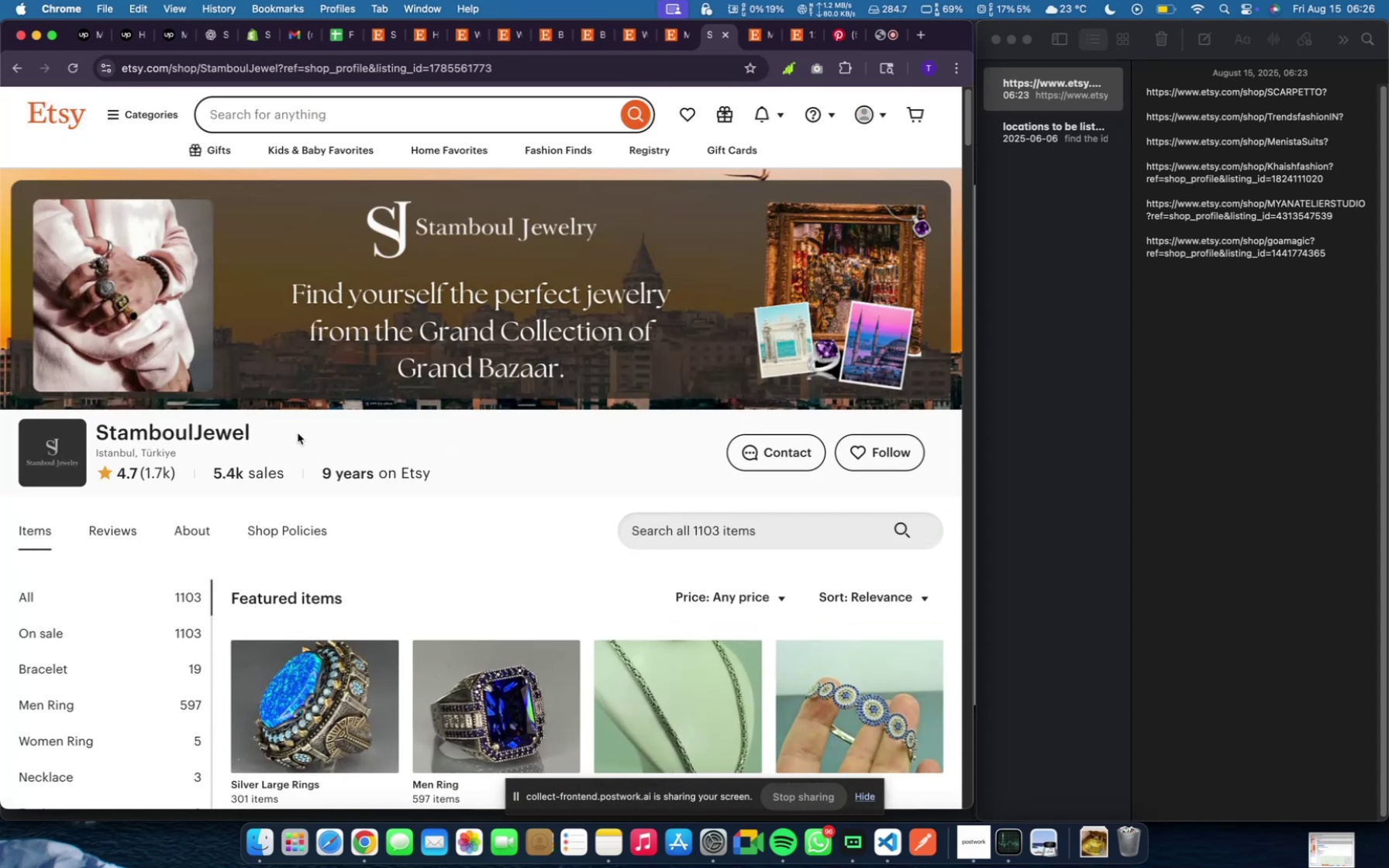 
scroll: coordinate [328, 560], scroll_direction: down, amount: 7.0
 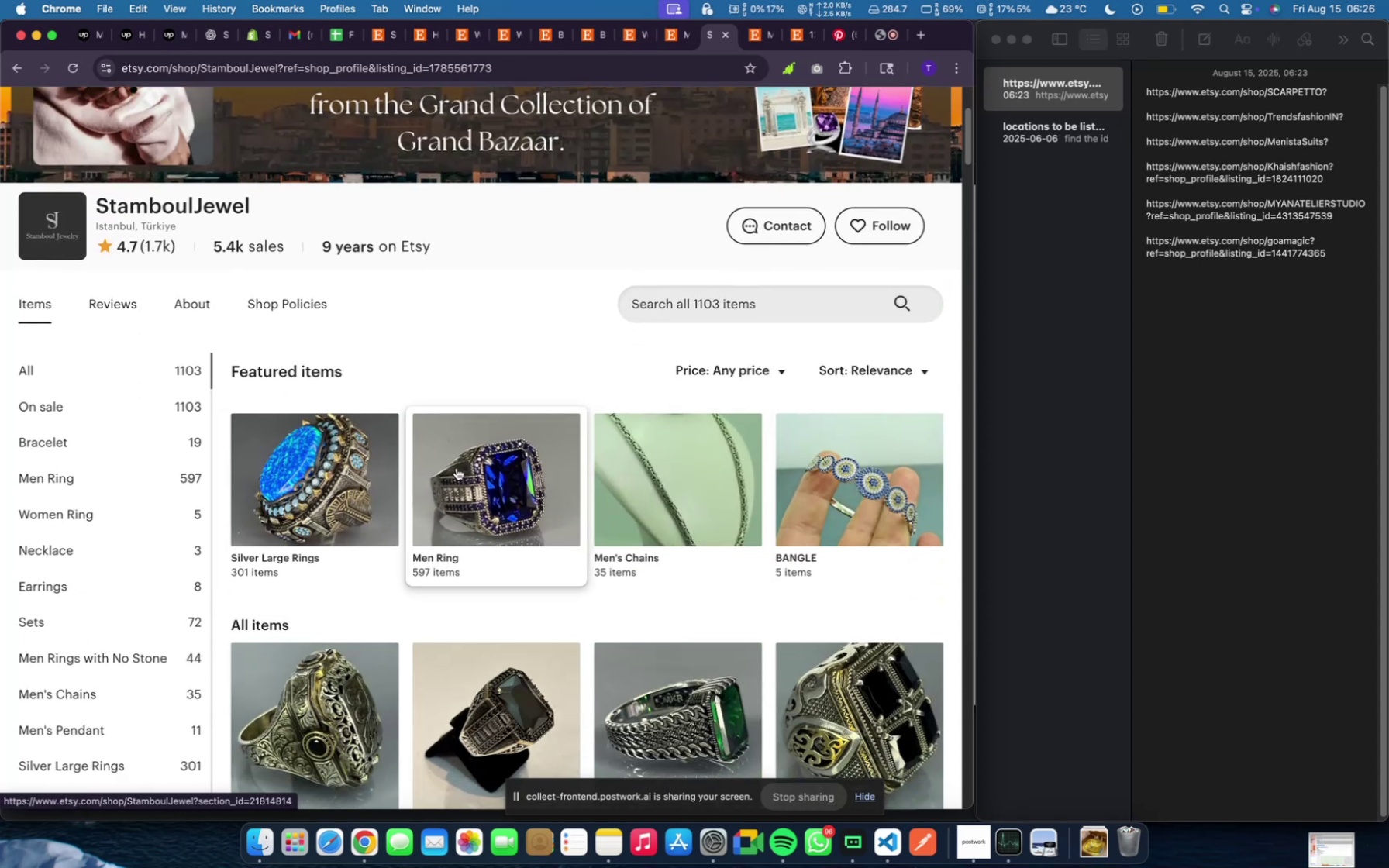 
scroll: coordinate [364, 314], scroll_direction: up, amount: 17.0
 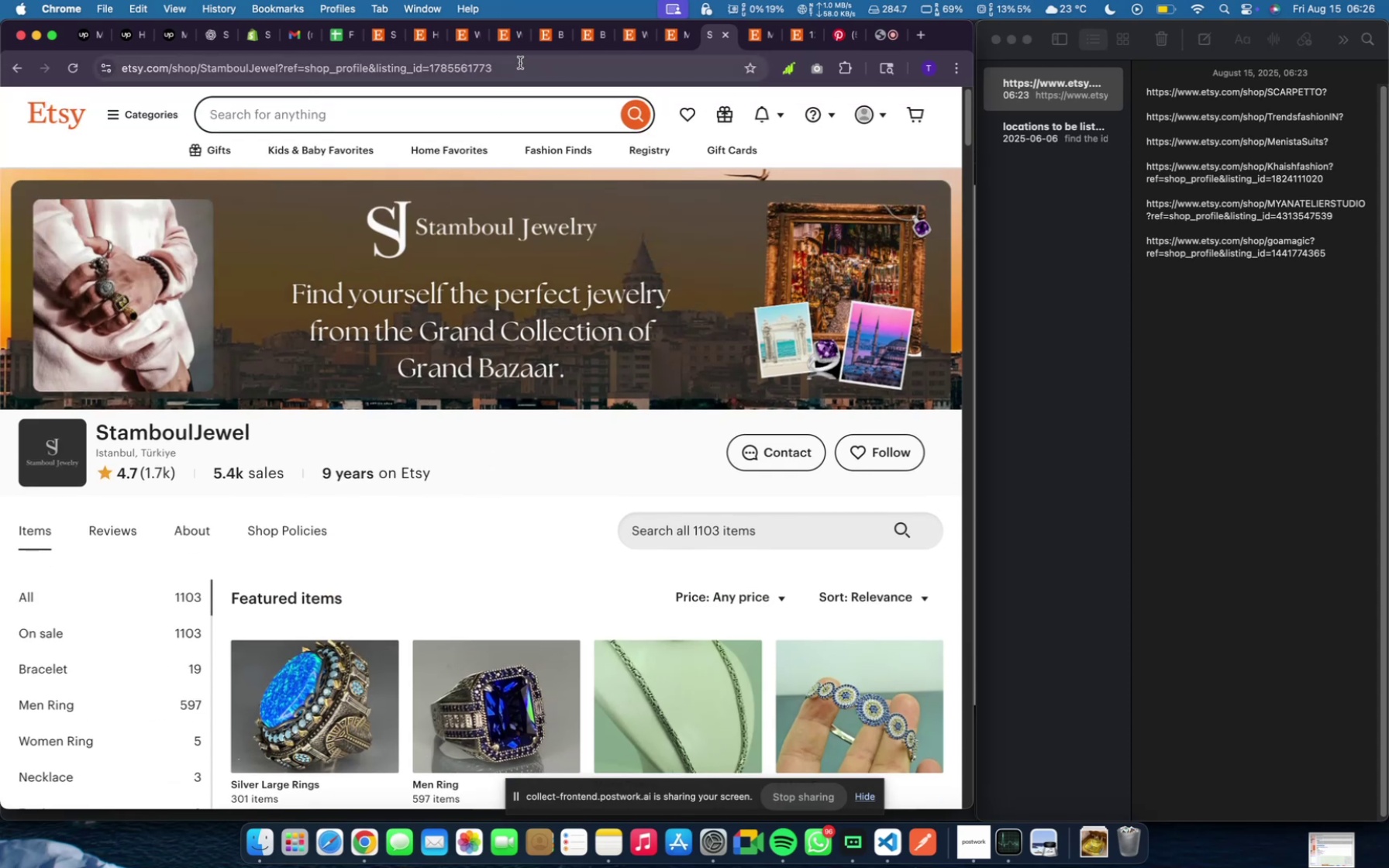 
left_click([515, 78])
 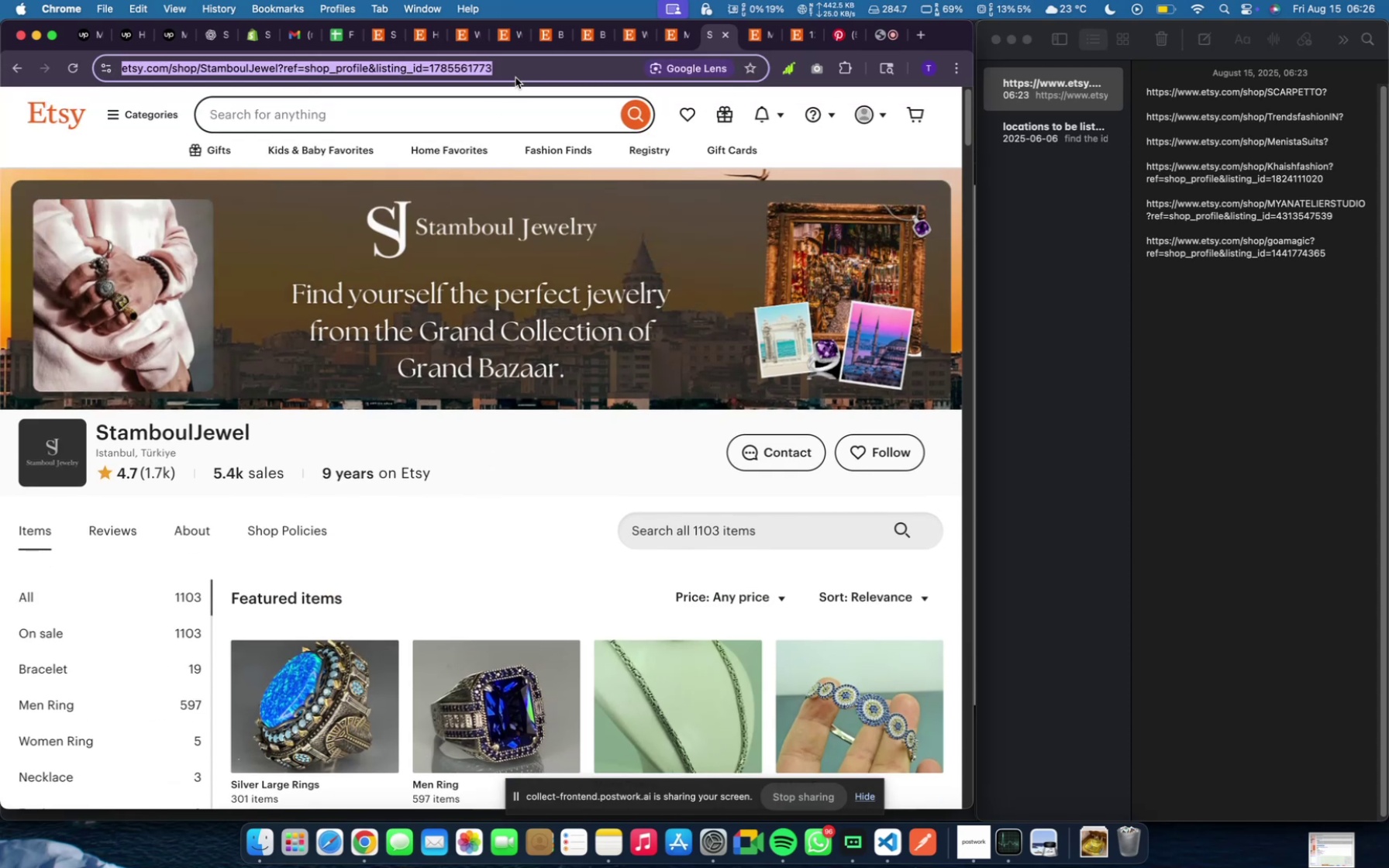 
key(Meta+C)
 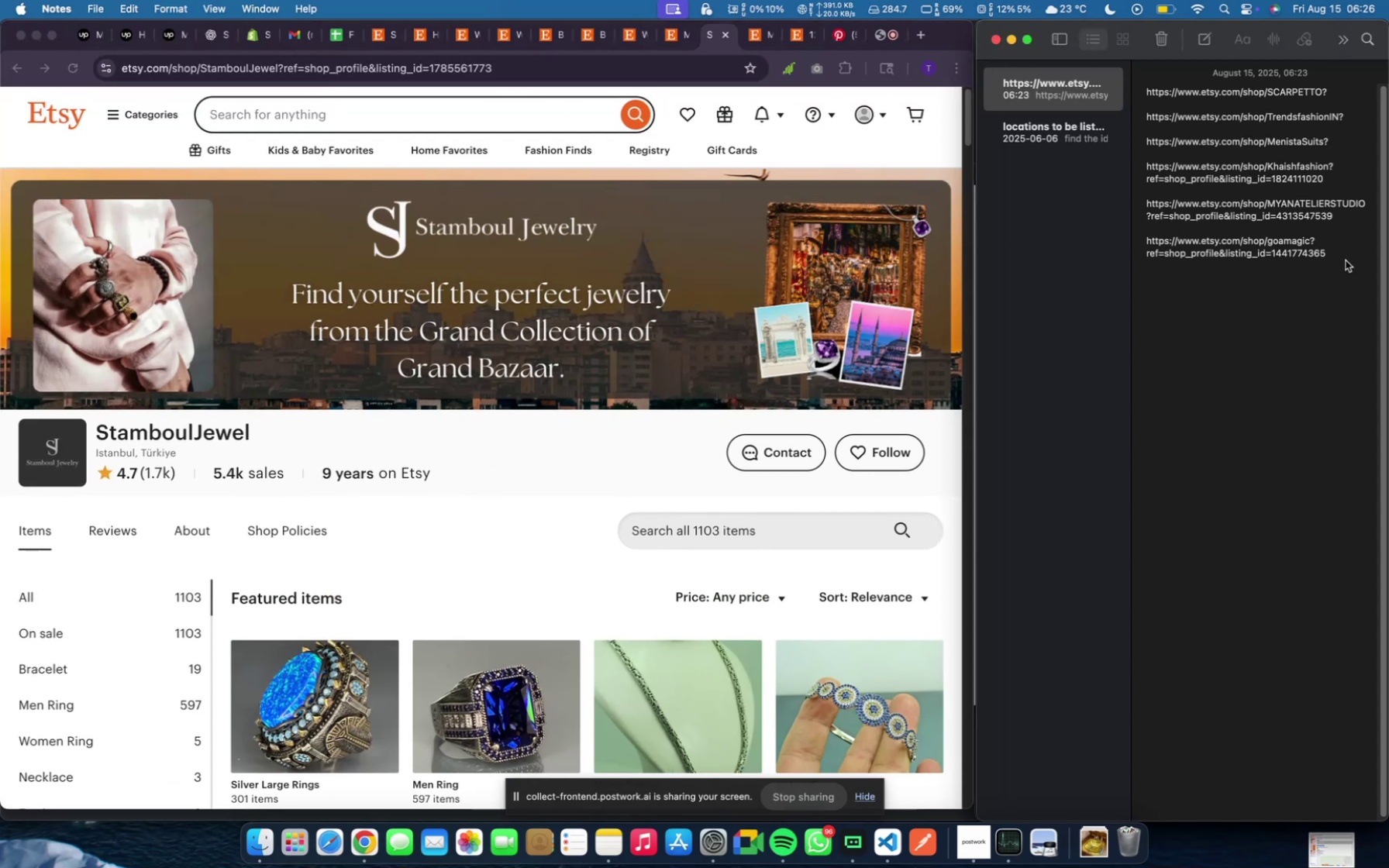 
left_click([1337, 257])
 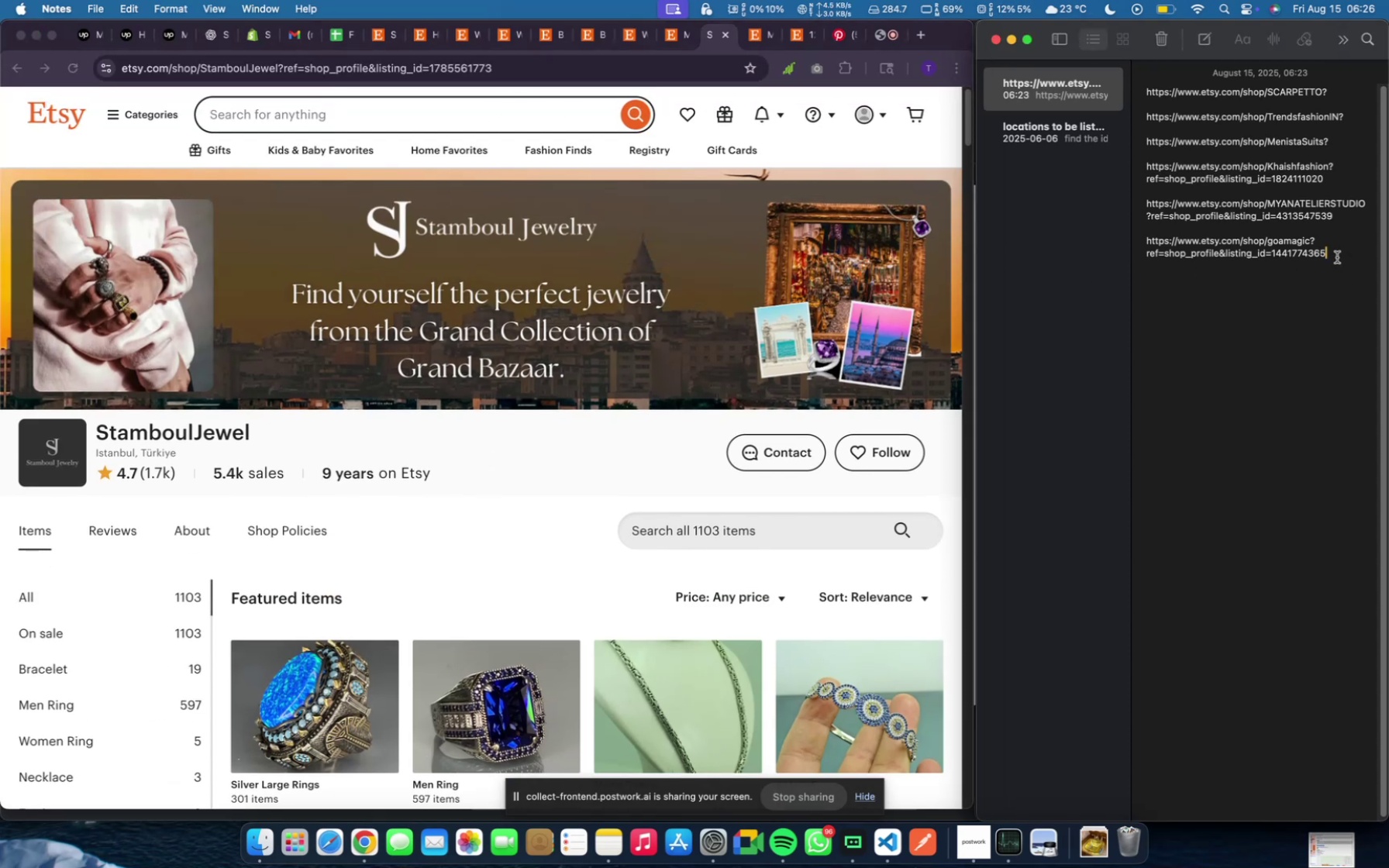 
key(Enter)
 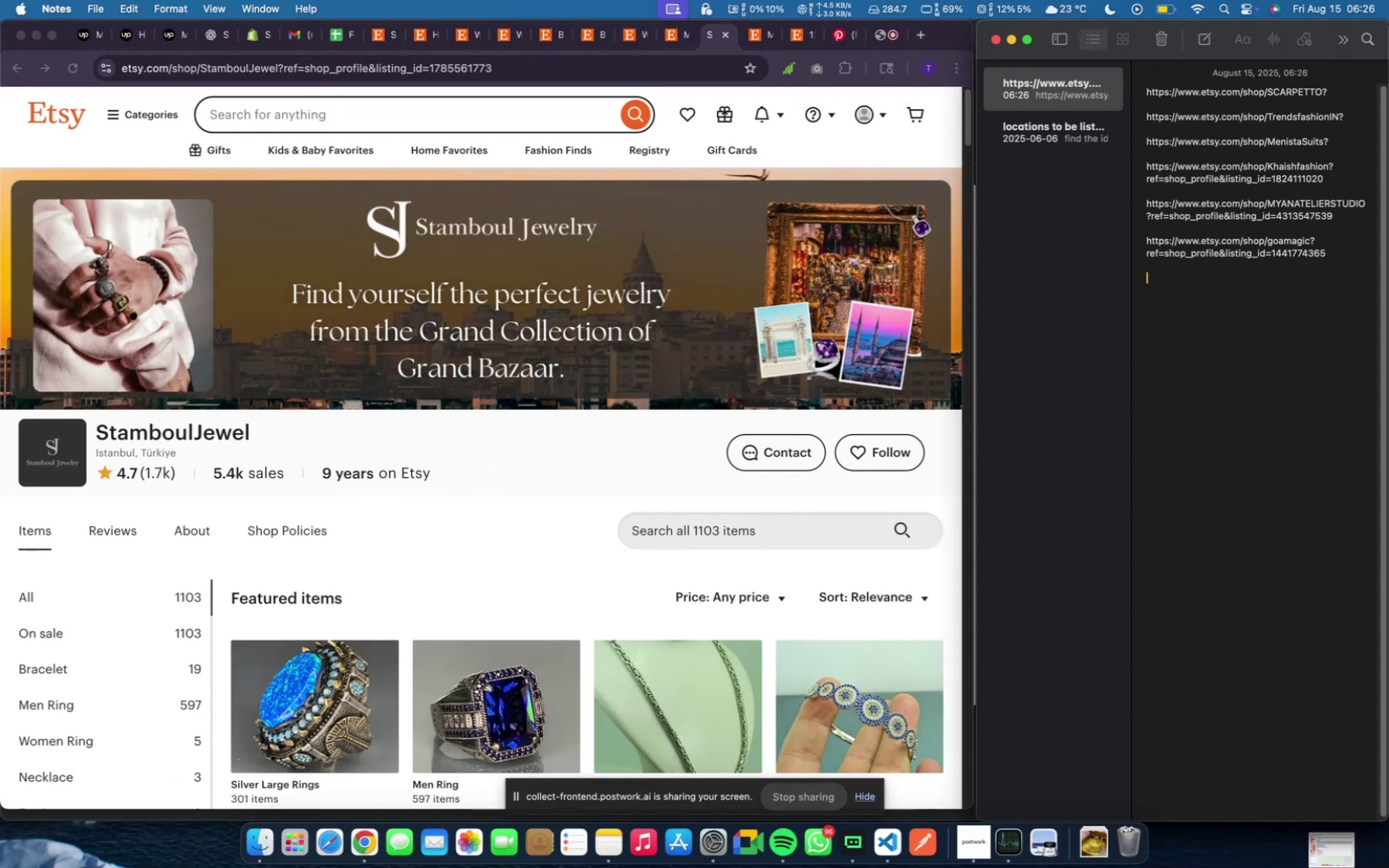 
key(Enter)
 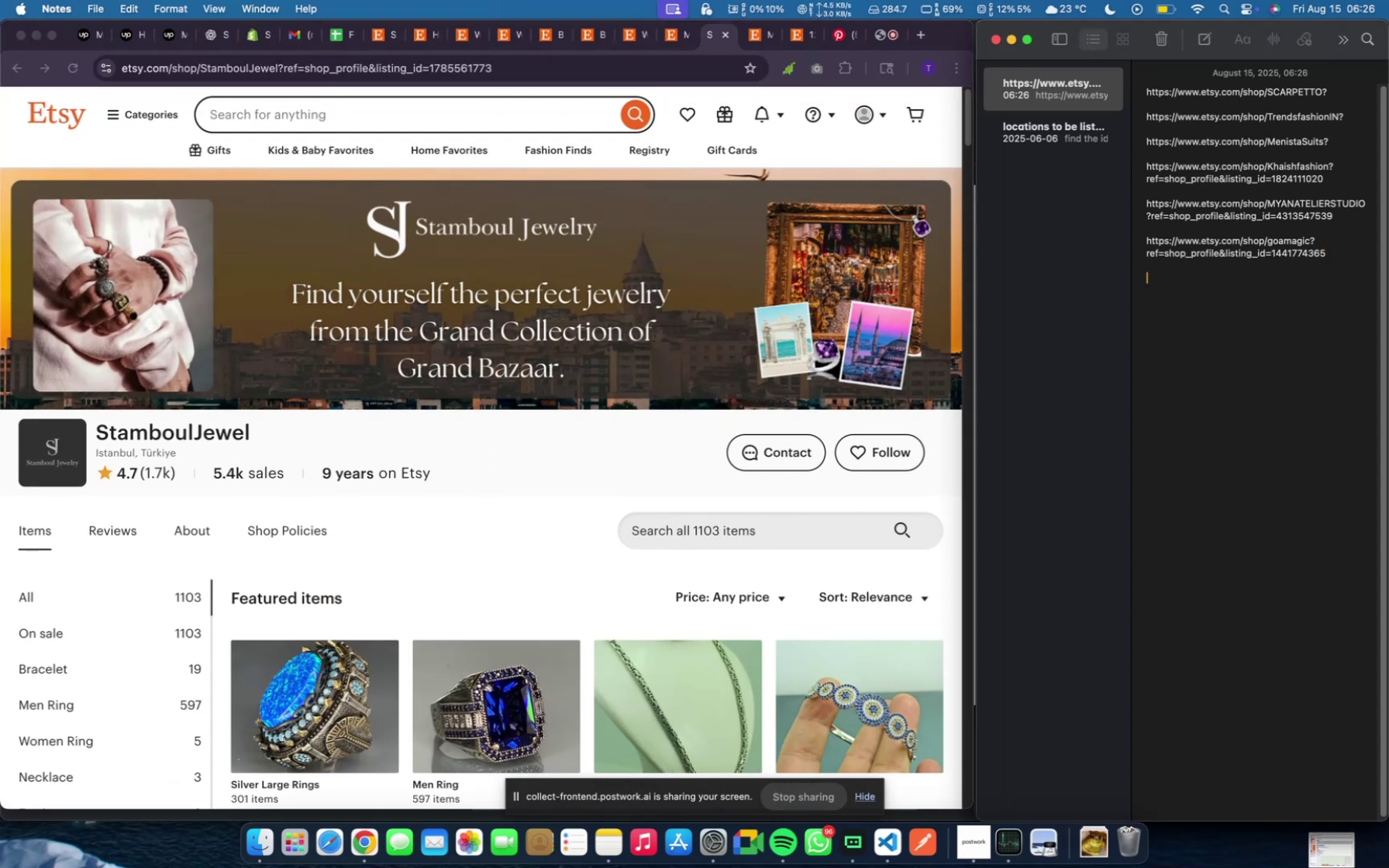 
key(Meta+V)
 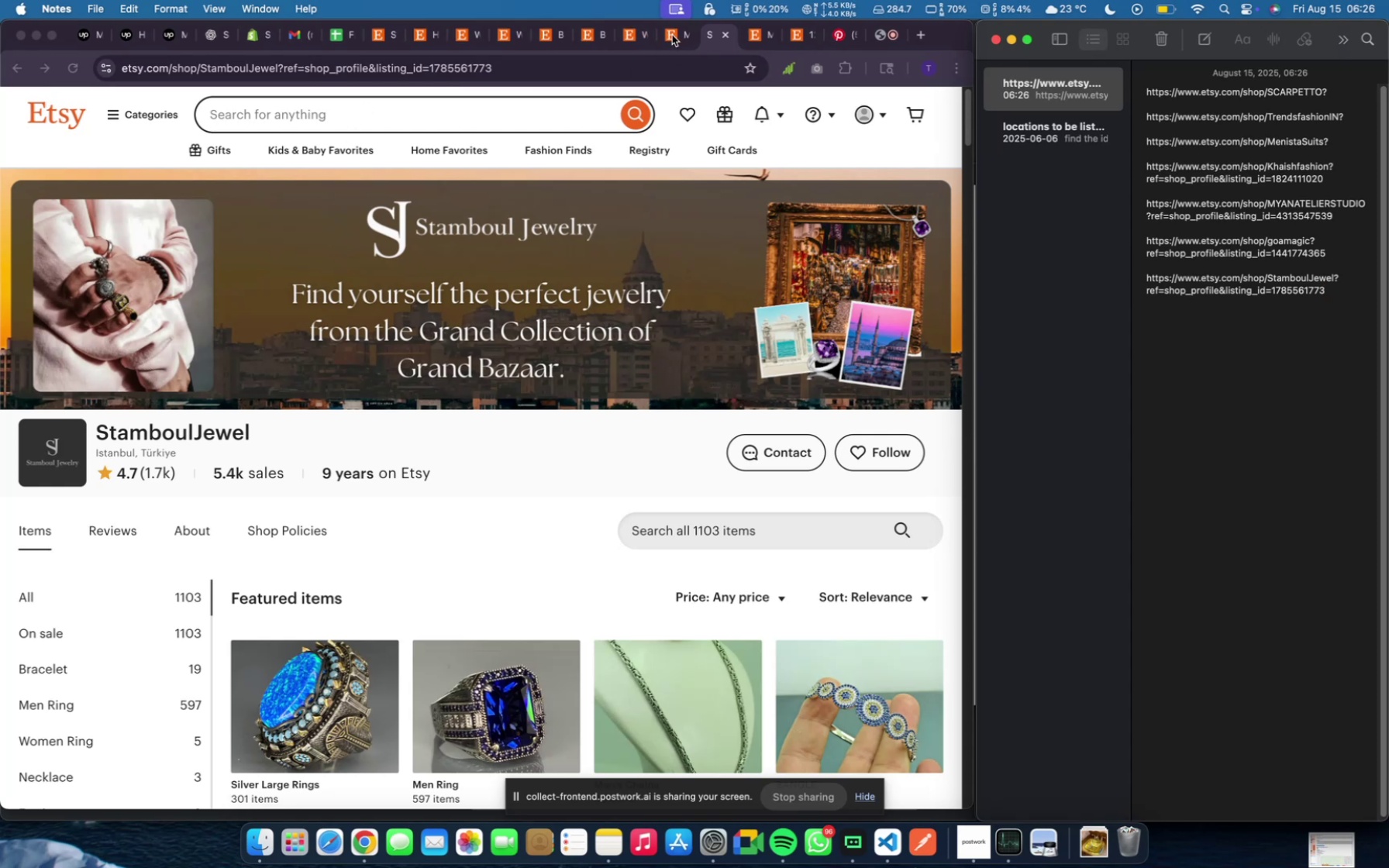 
wait(6.22)
 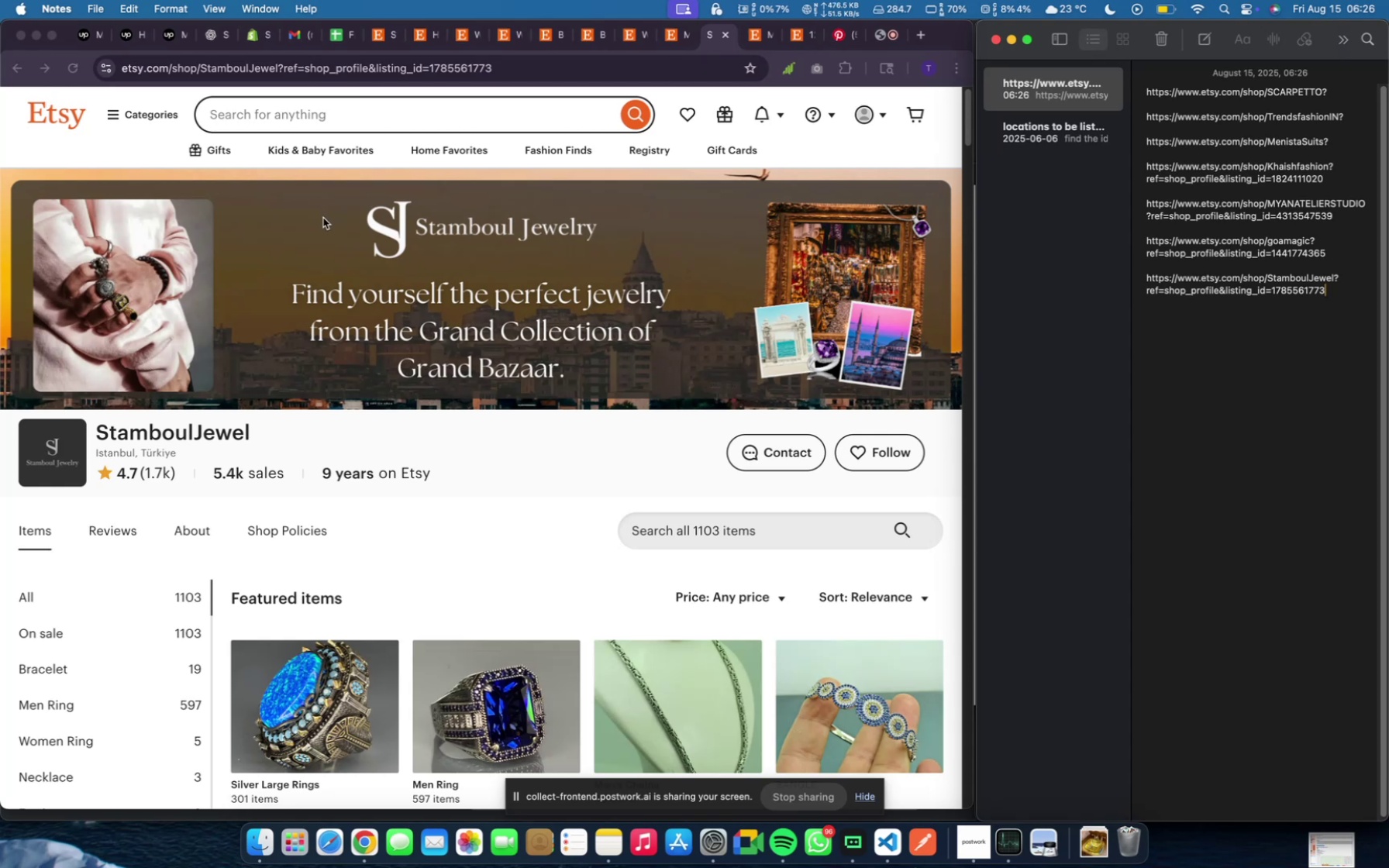 
left_click([724, 33])
 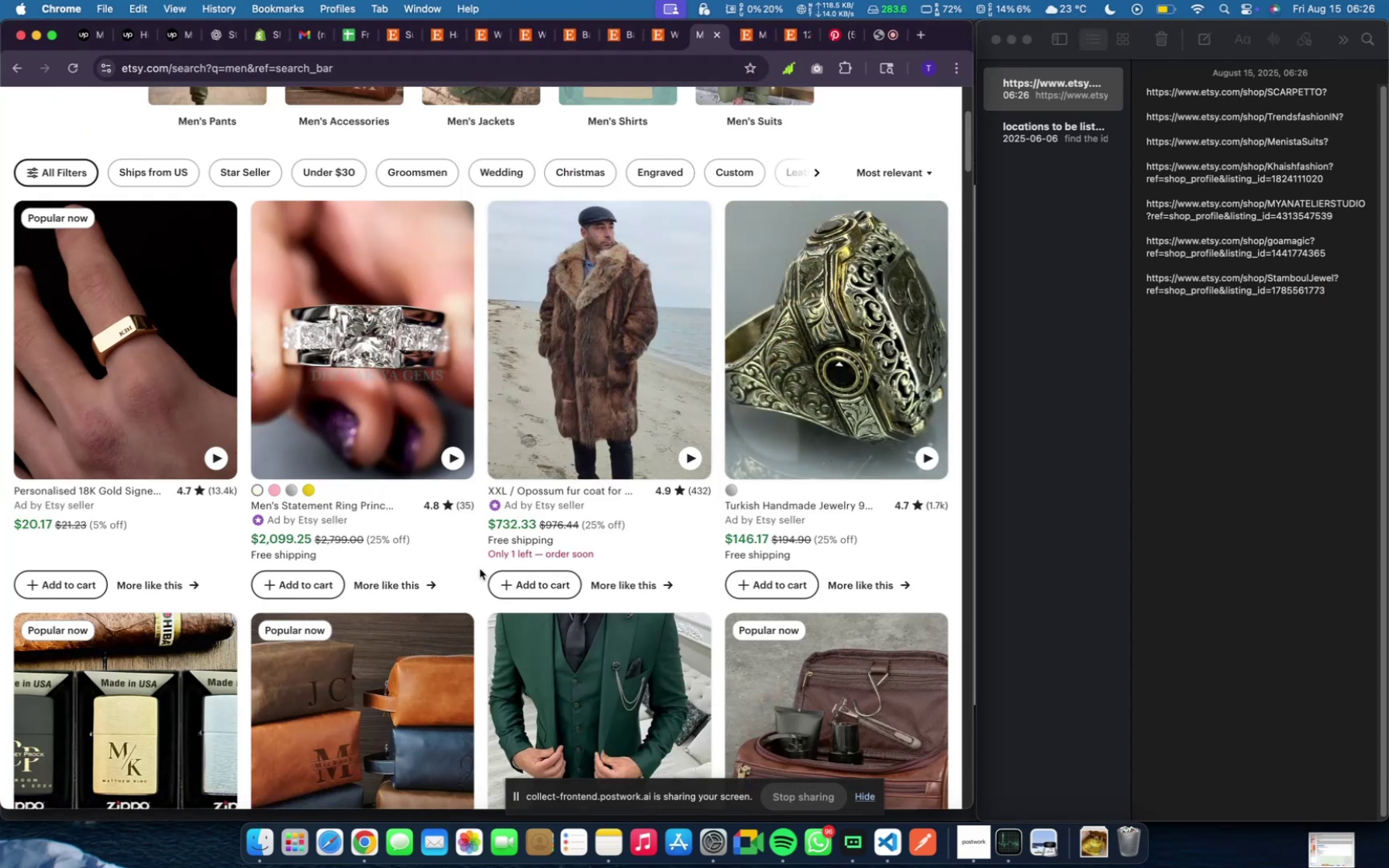 
scroll: coordinate [474, 555], scroll_direction: down, amount: 73.0
 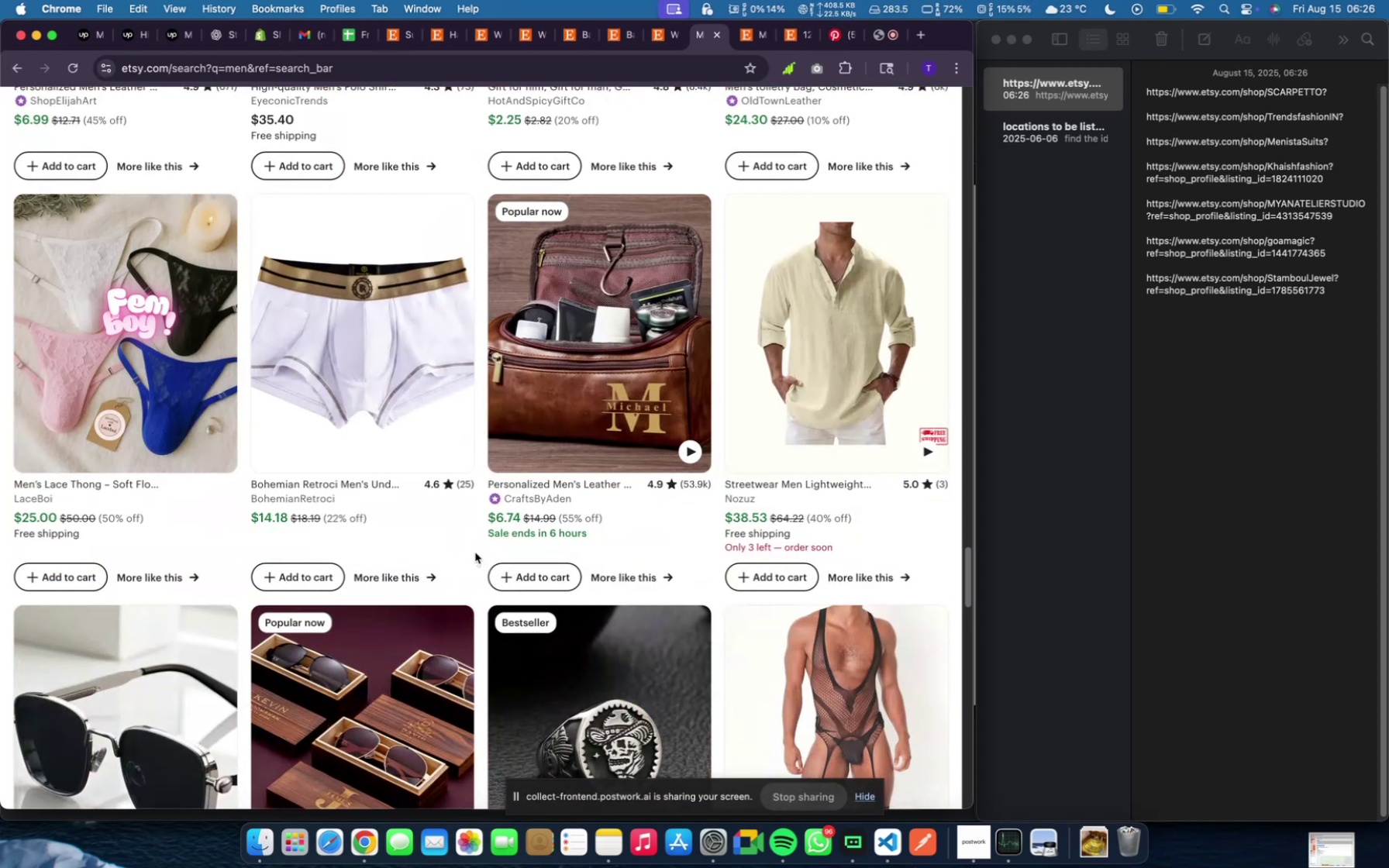 
scroll: coordinate [360, 569], scroll_direction: down, amount: 18.0
 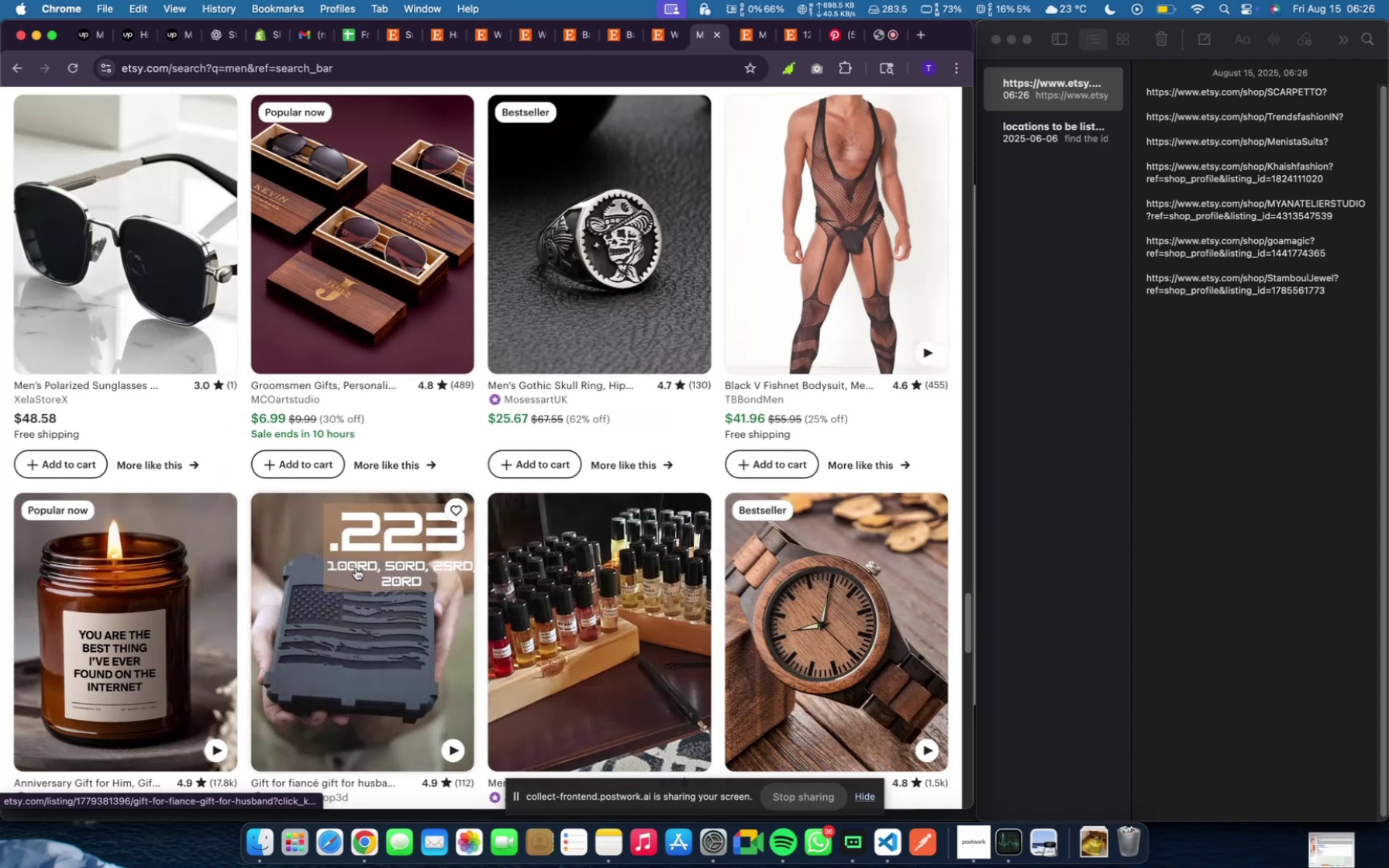 
scroll: coordinate [368, 553], scroll_direction: up, amount: 216.0
 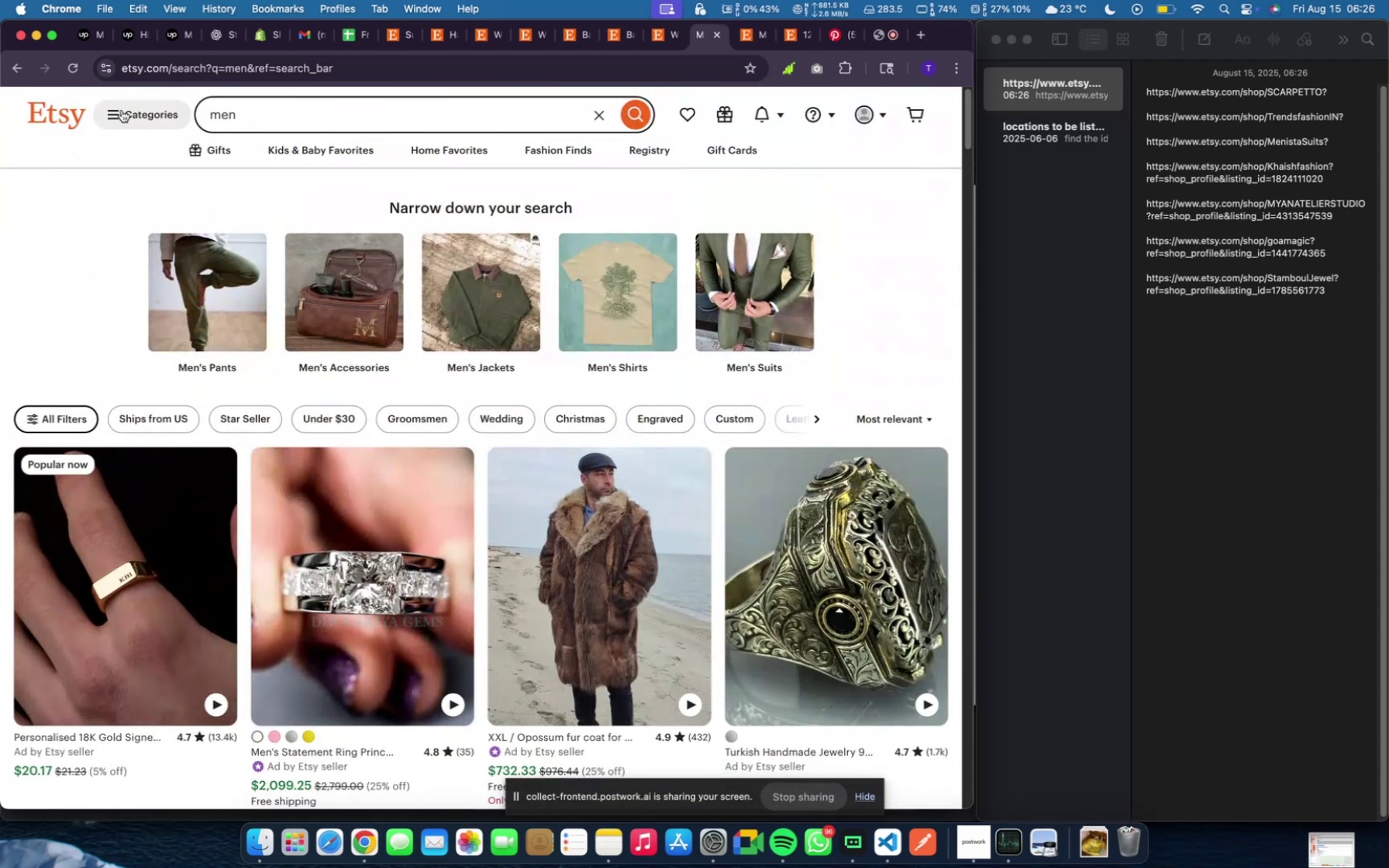 
left_click([128, 116])
 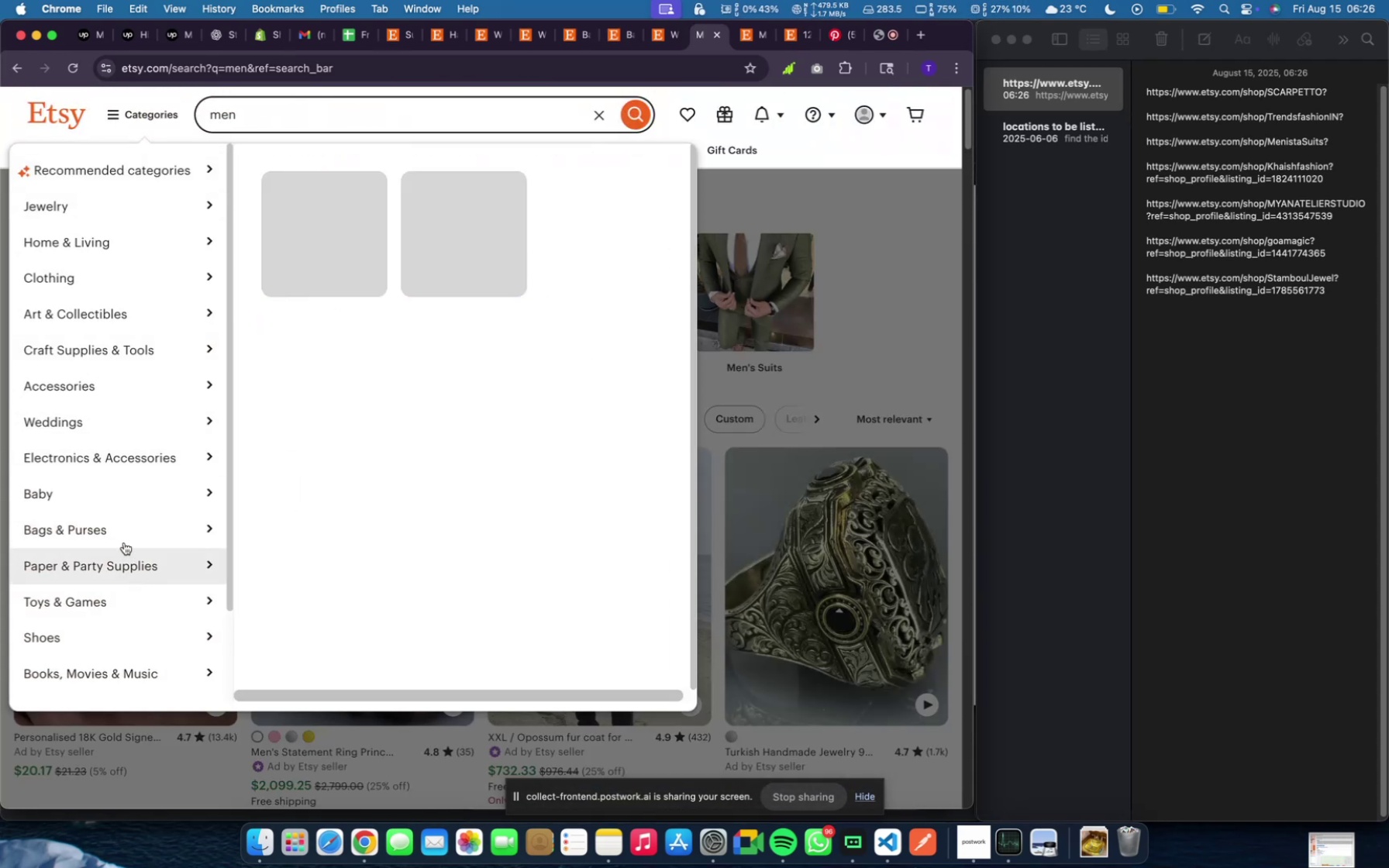 
scroll: coordinate [124, 529], scroll_direction: down, amount: 19.0
 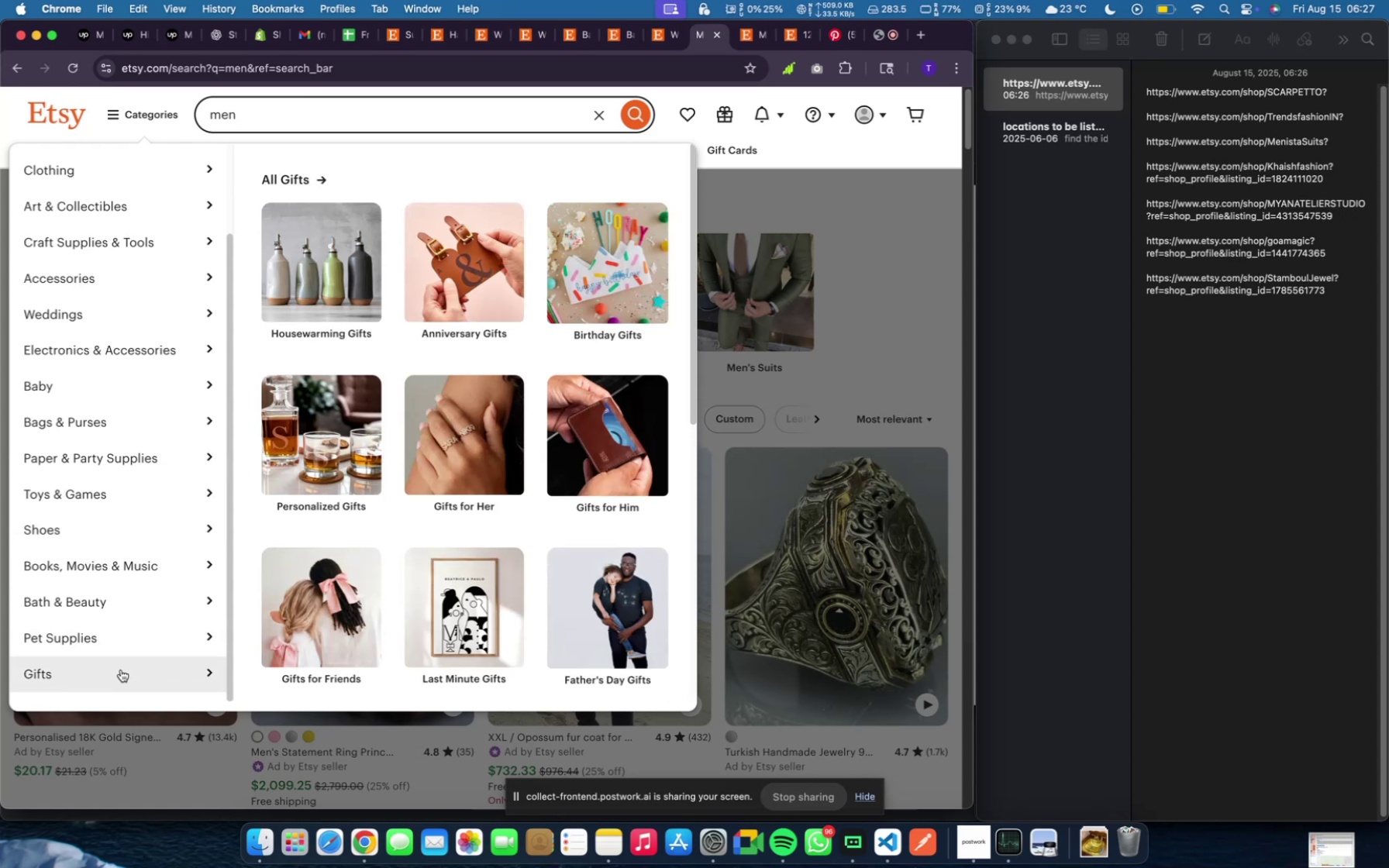 
mouse_move([133, 620])
 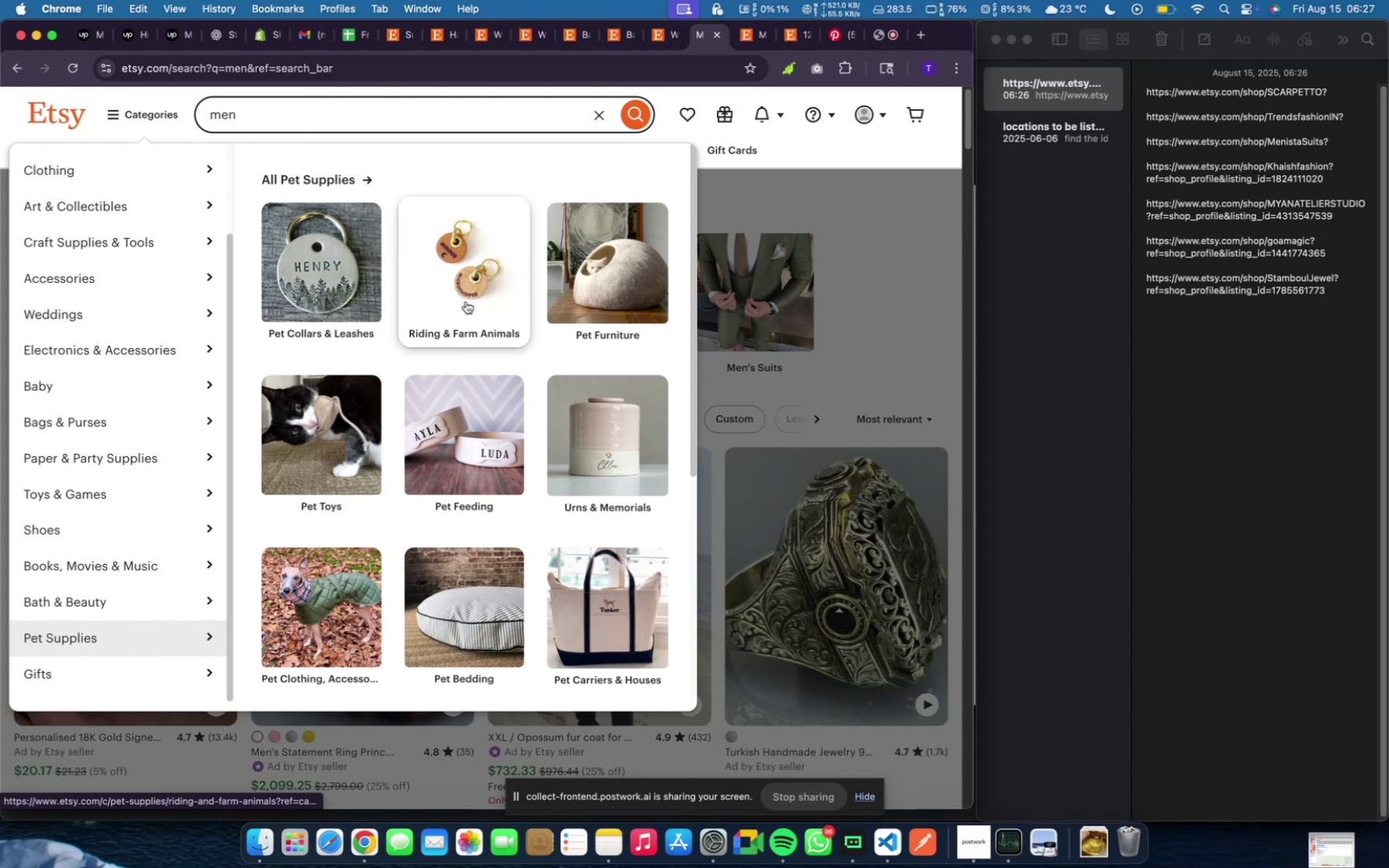 
scroll: coordinate [512, 443], scroll_direction: down, amount: 4.0
 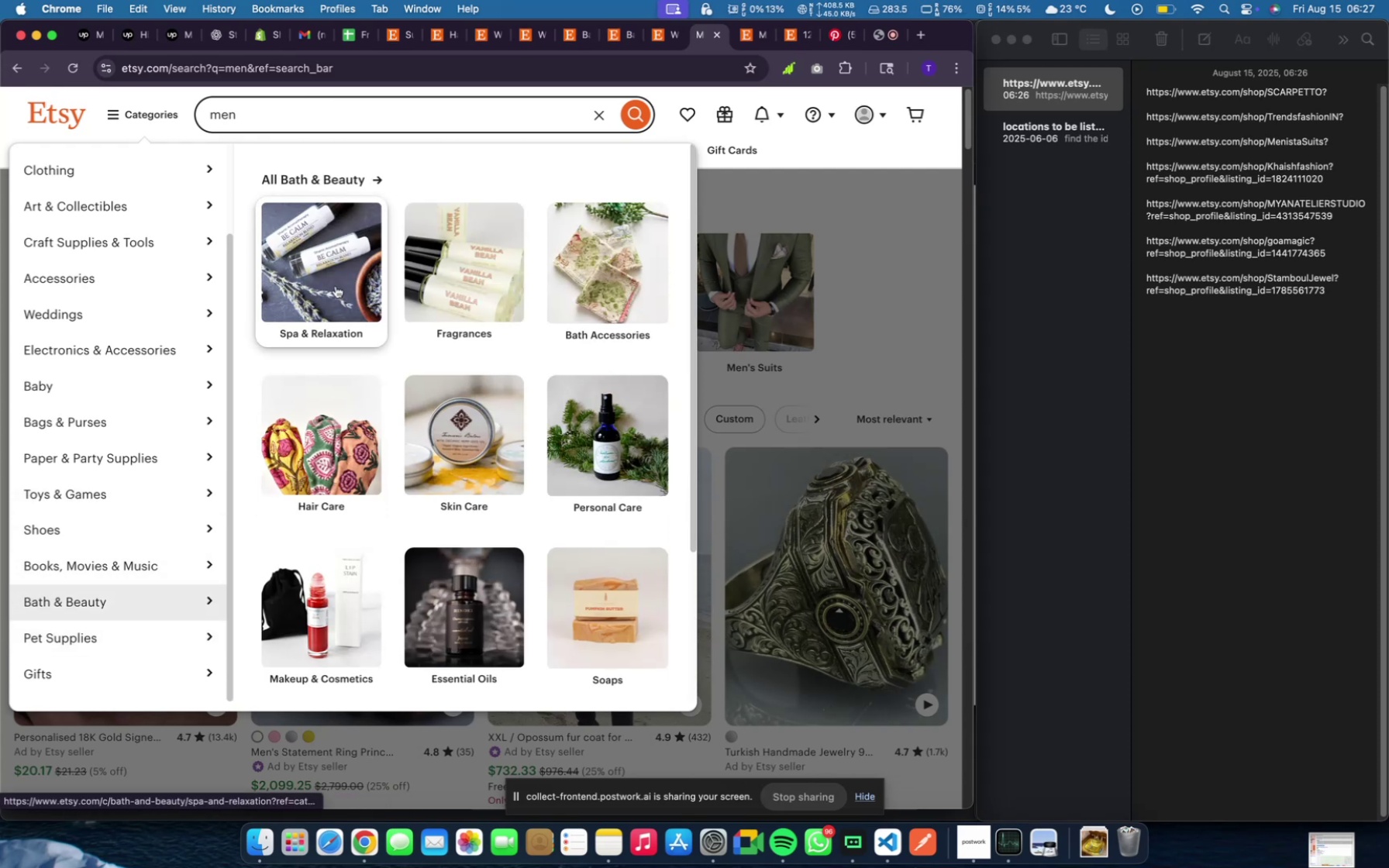 
wait(10.08)
 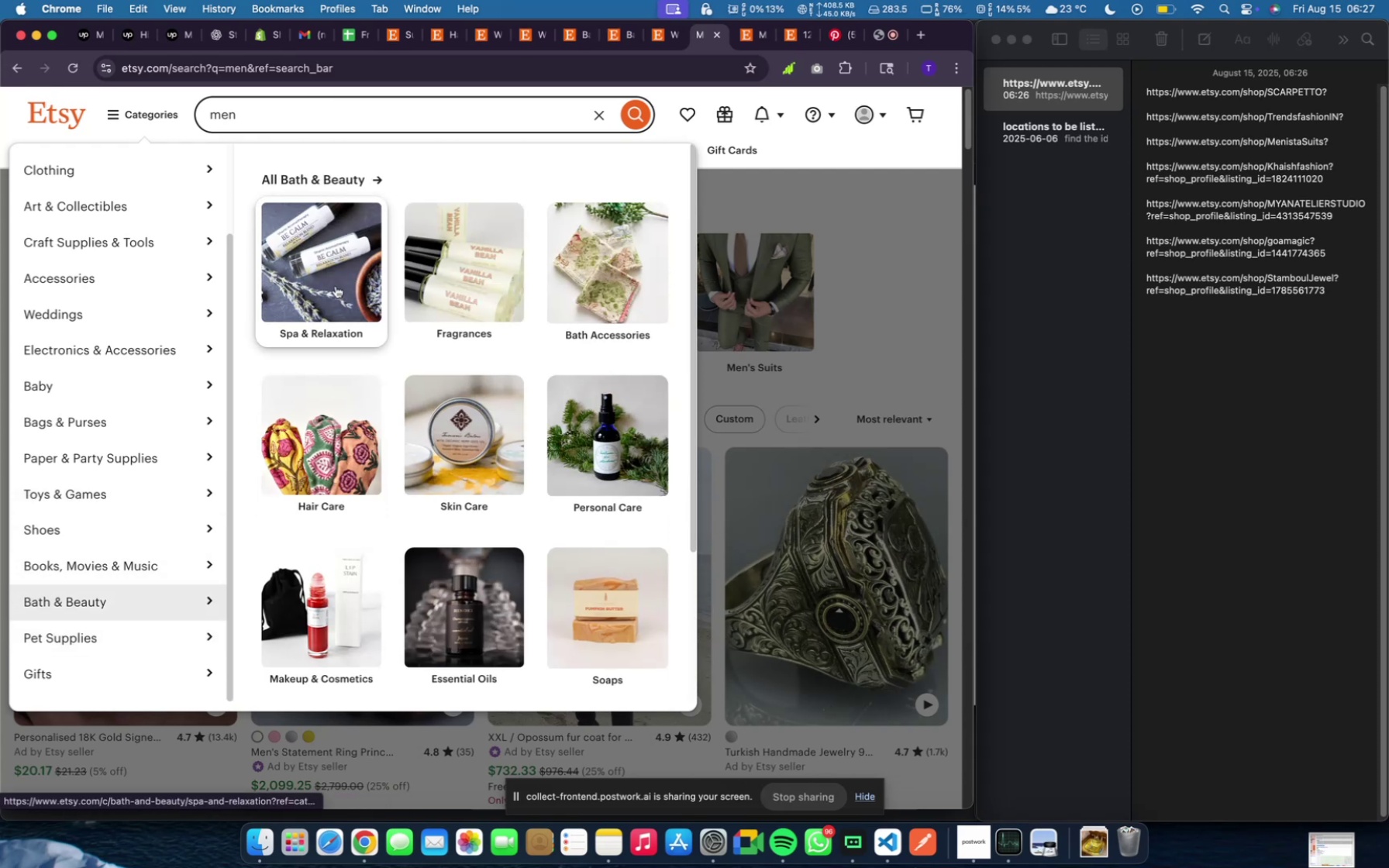 
scroll: coordinate [319, 490], scroll_direction: down, amount: 13.0
 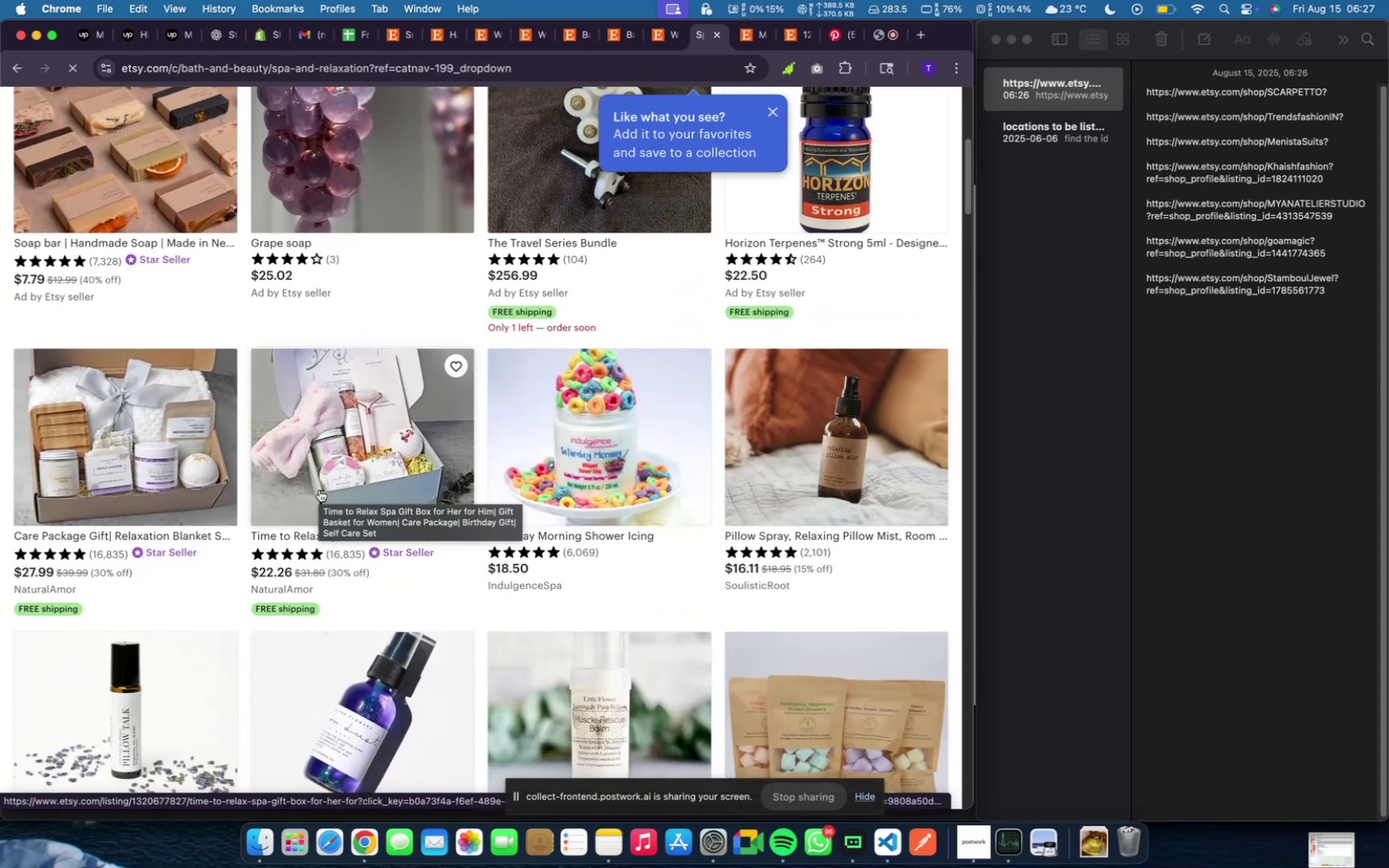 
mouse_move([175, 563])
 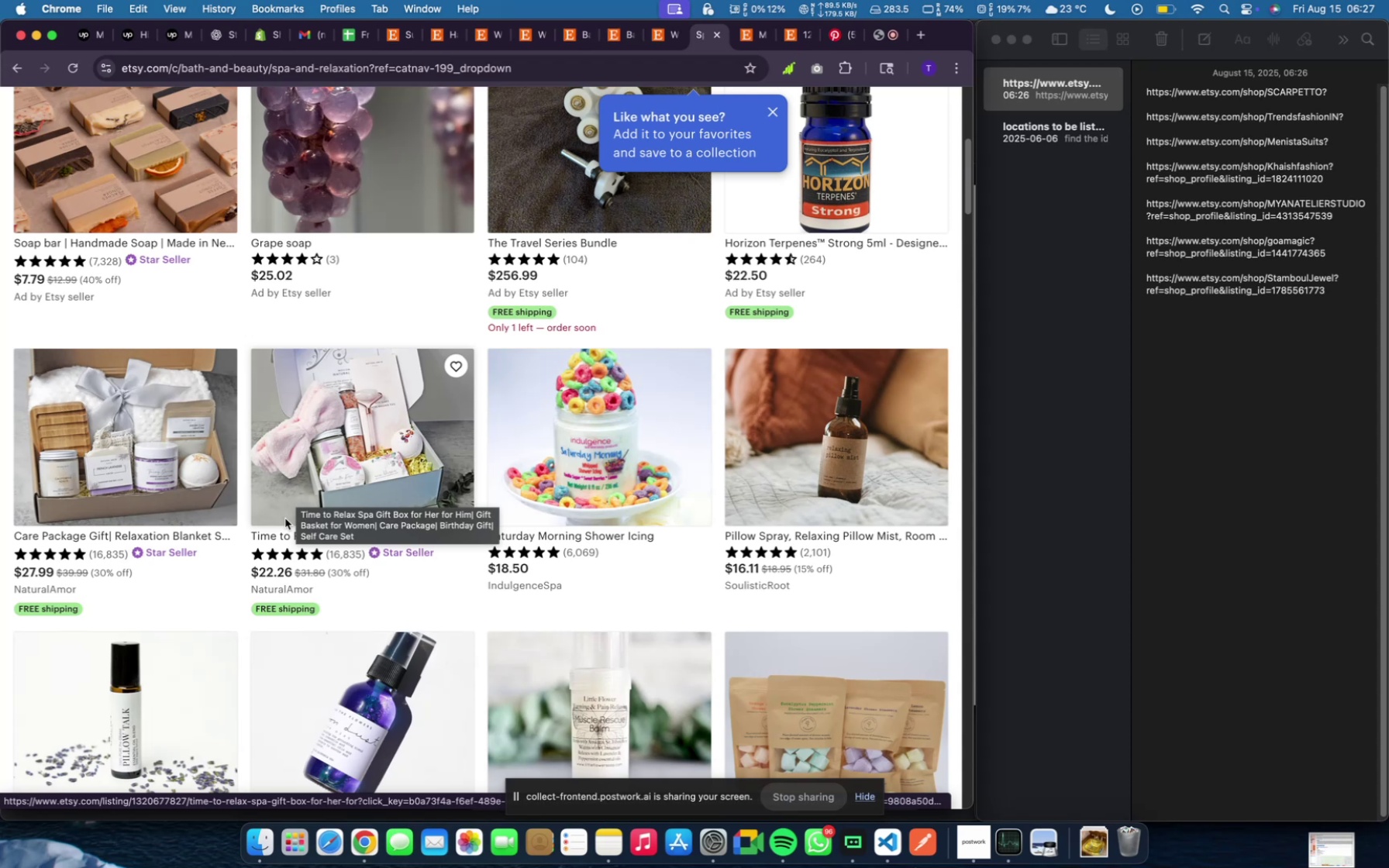 
left_click([47, 586])
 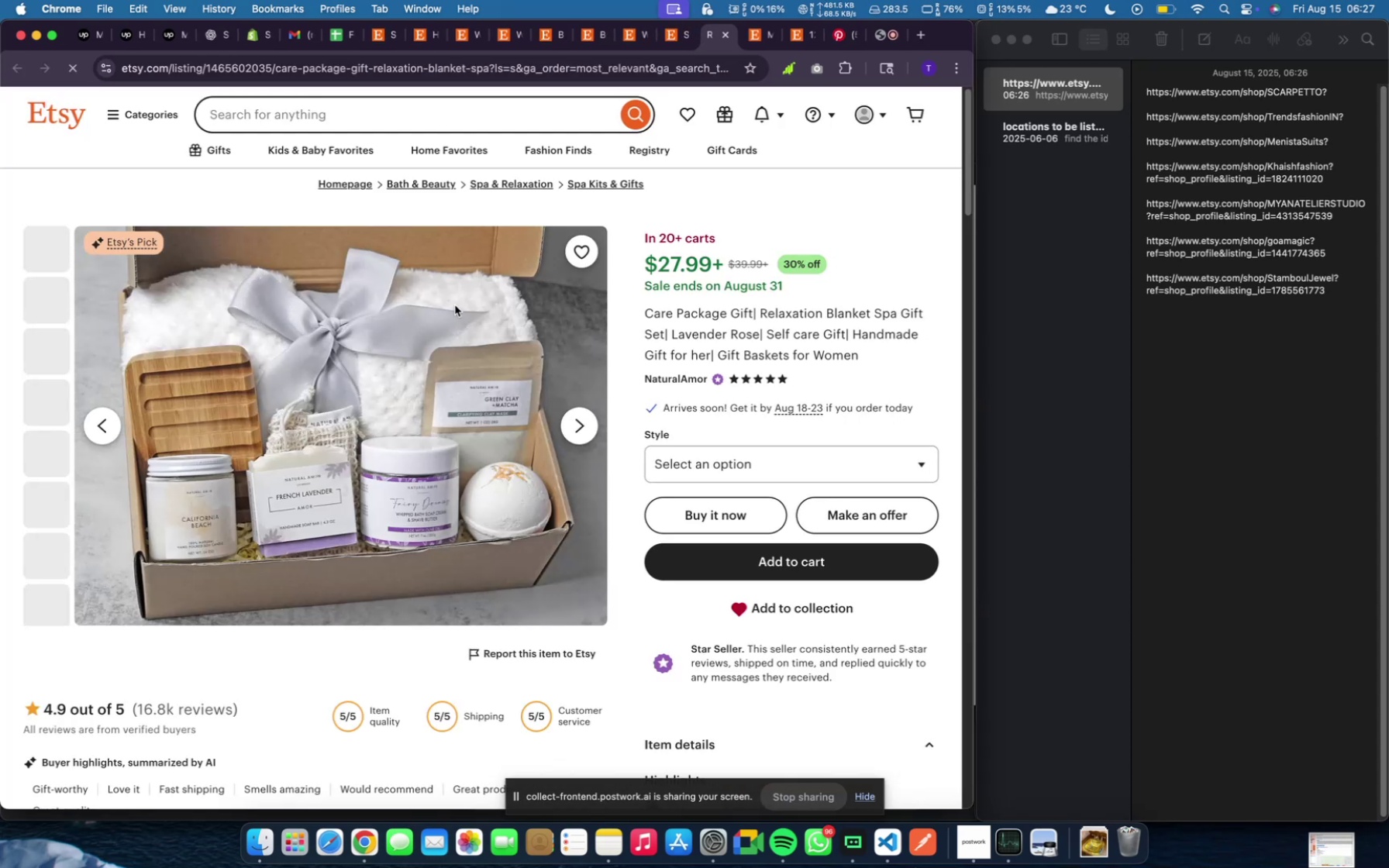 
wait(5.22)
 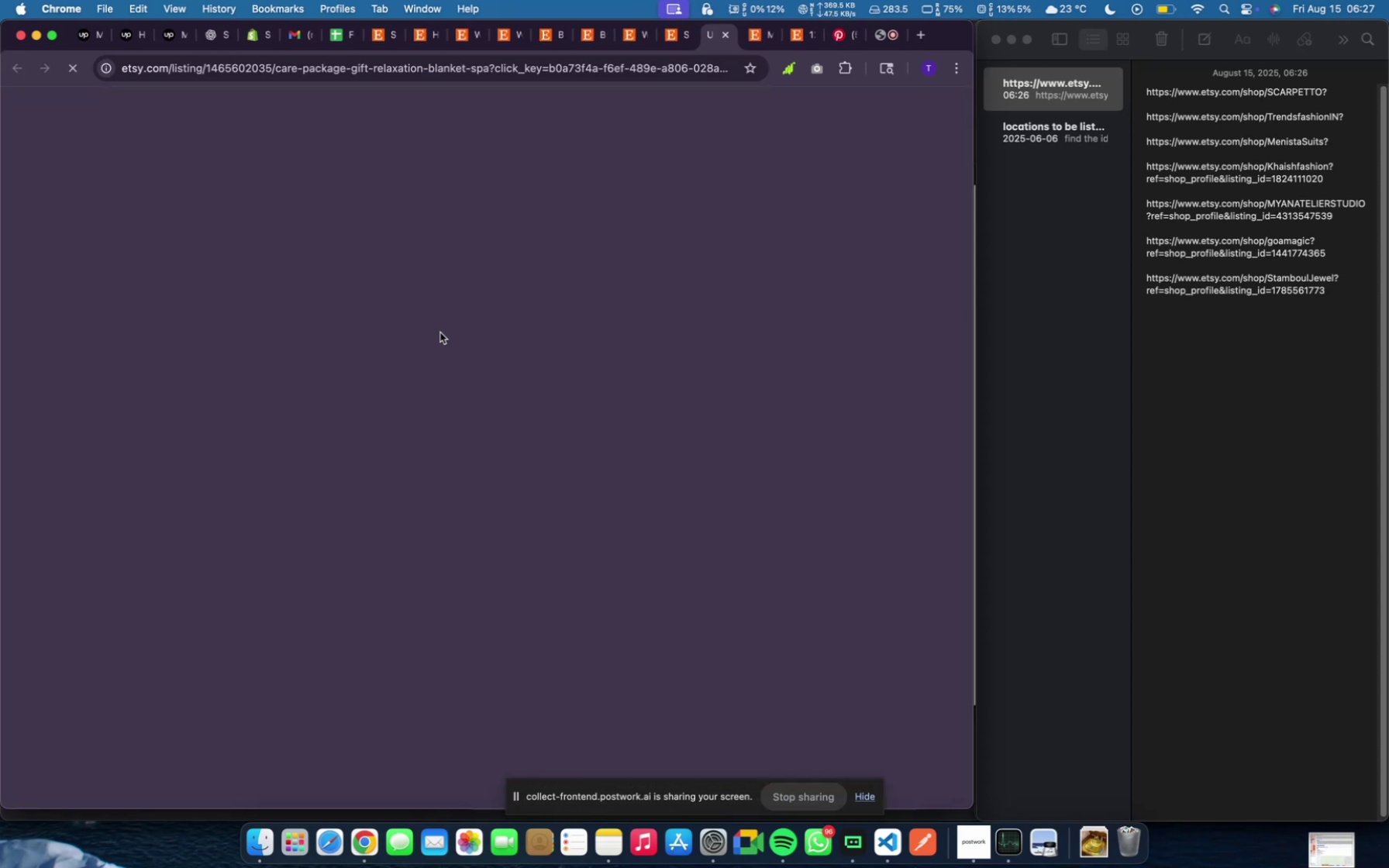 
scroll: coordinate [360, 473], scroll_direction: down, amount: 59.0
 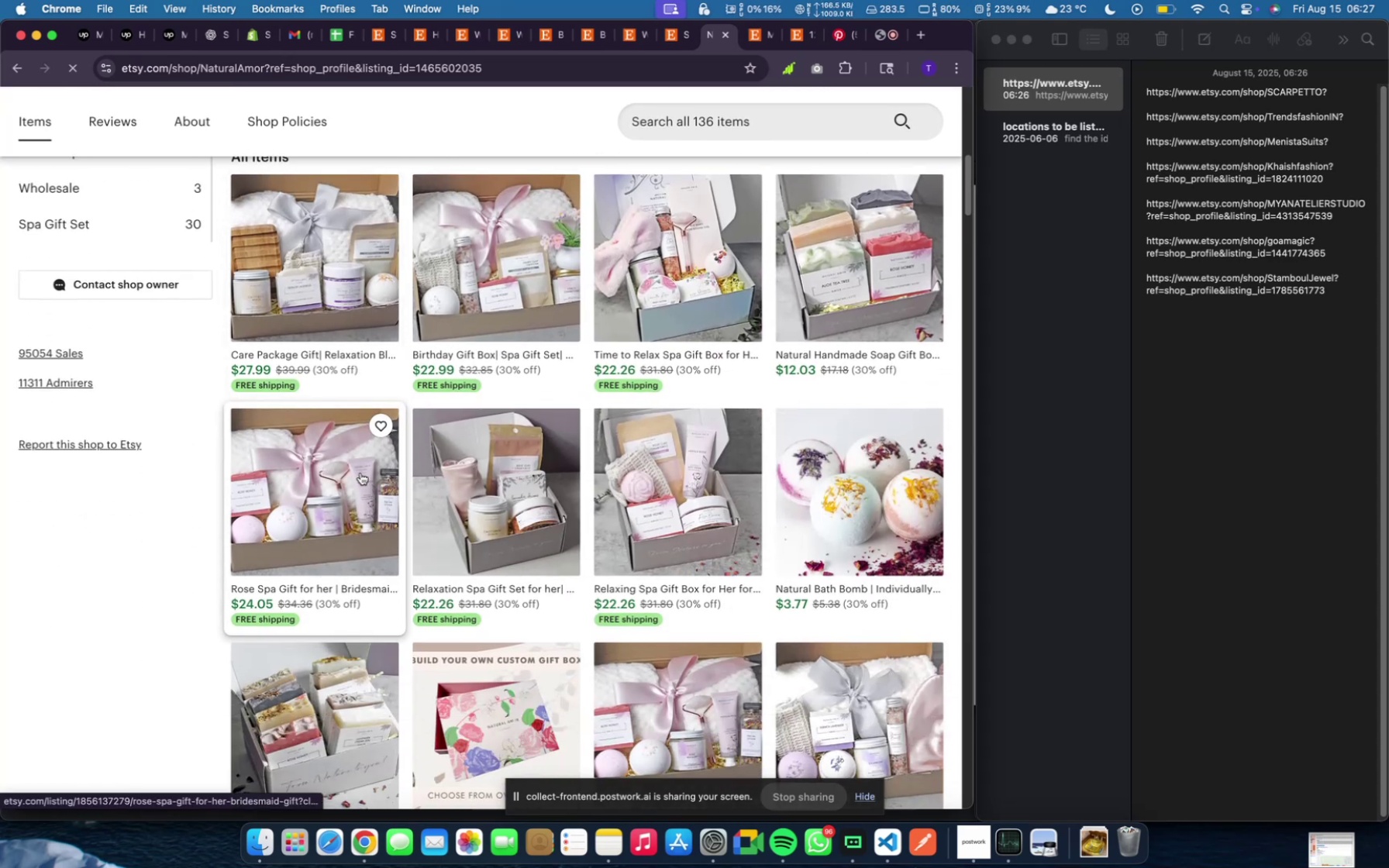 
scroll: coordinate [360, 473], scroll_direction: down, amount: 4.0
 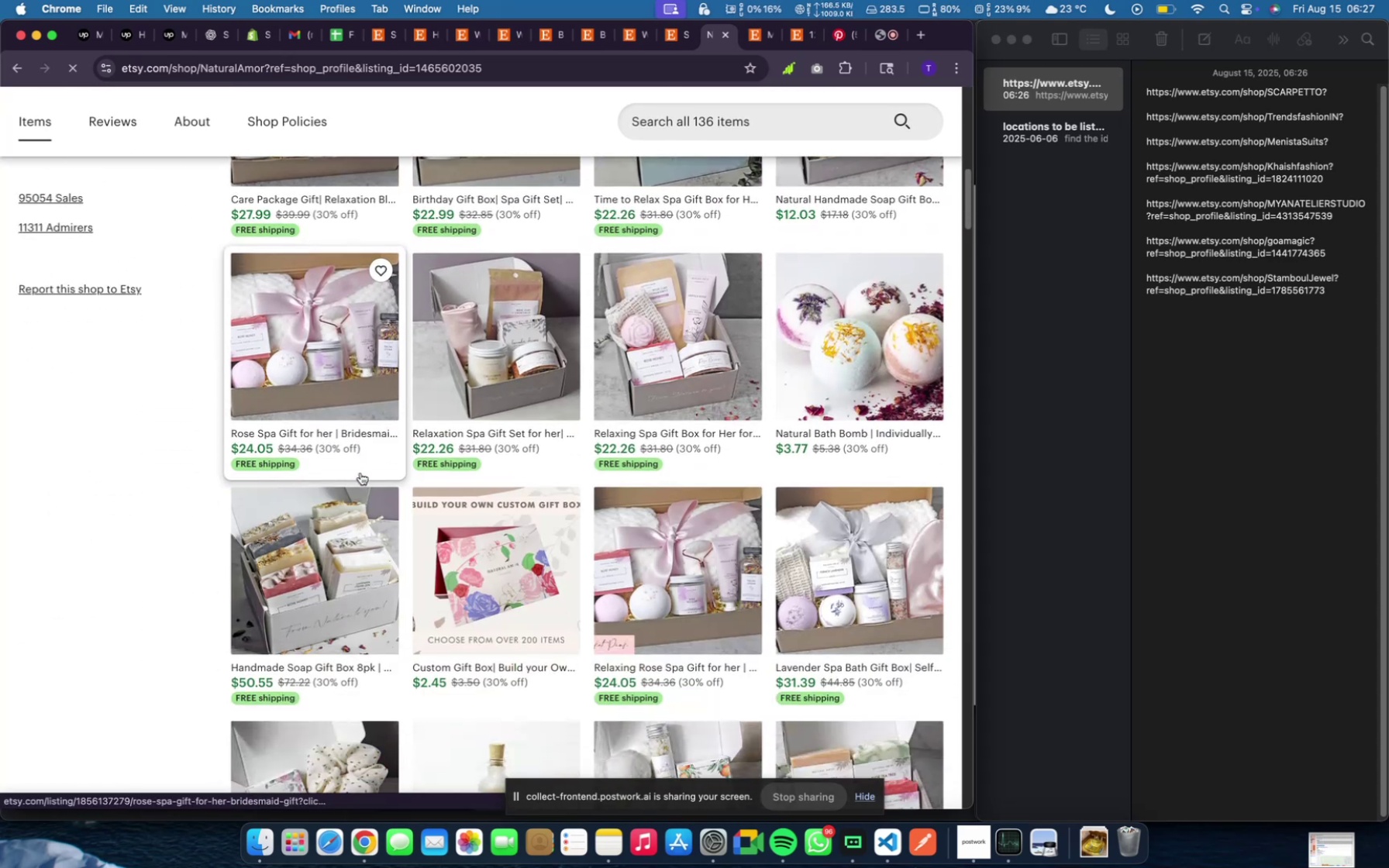 
scroll: coordinate [361, 471], scroll_direction: up, amount: 40.0
 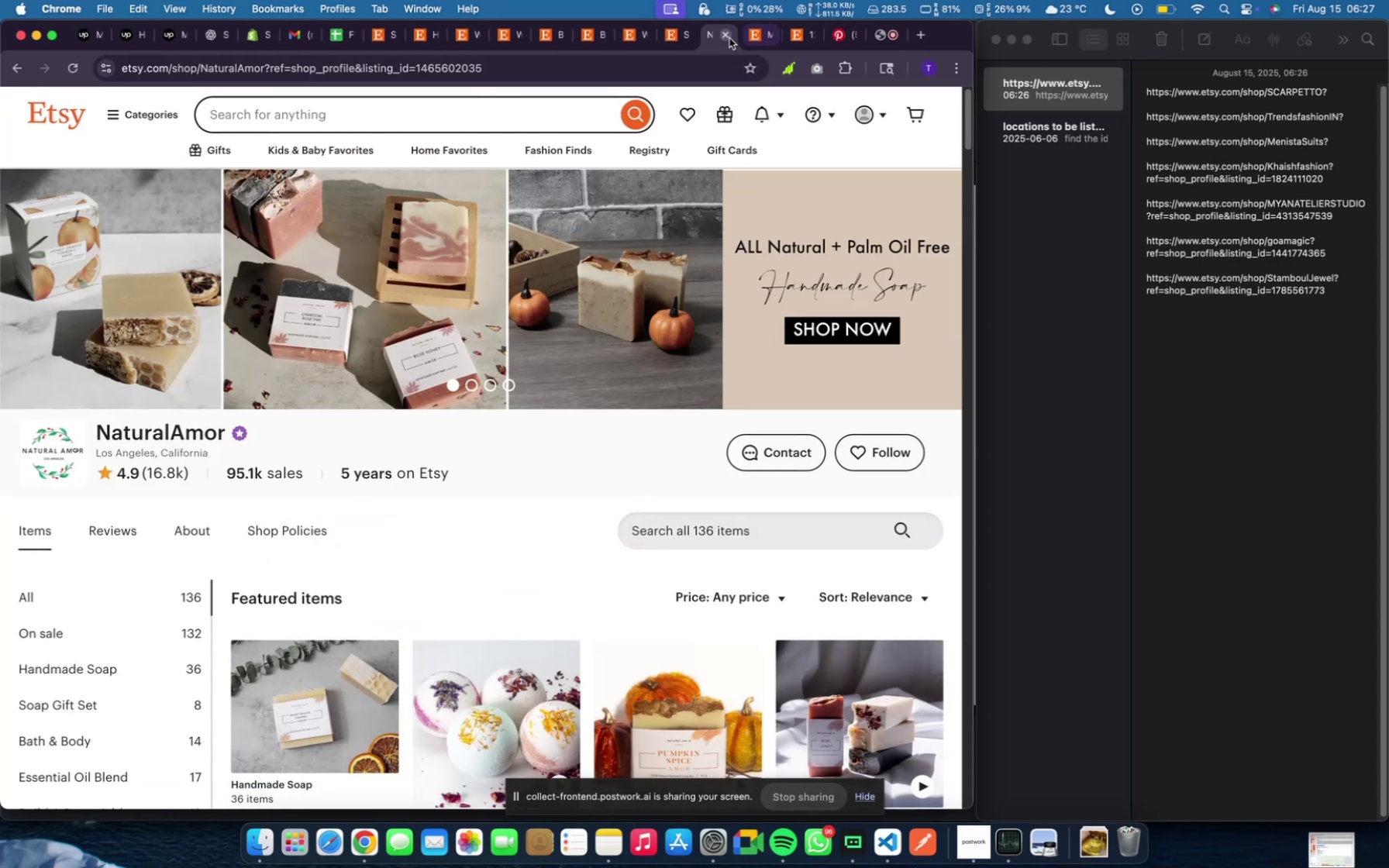 
left_click([729, 38])
 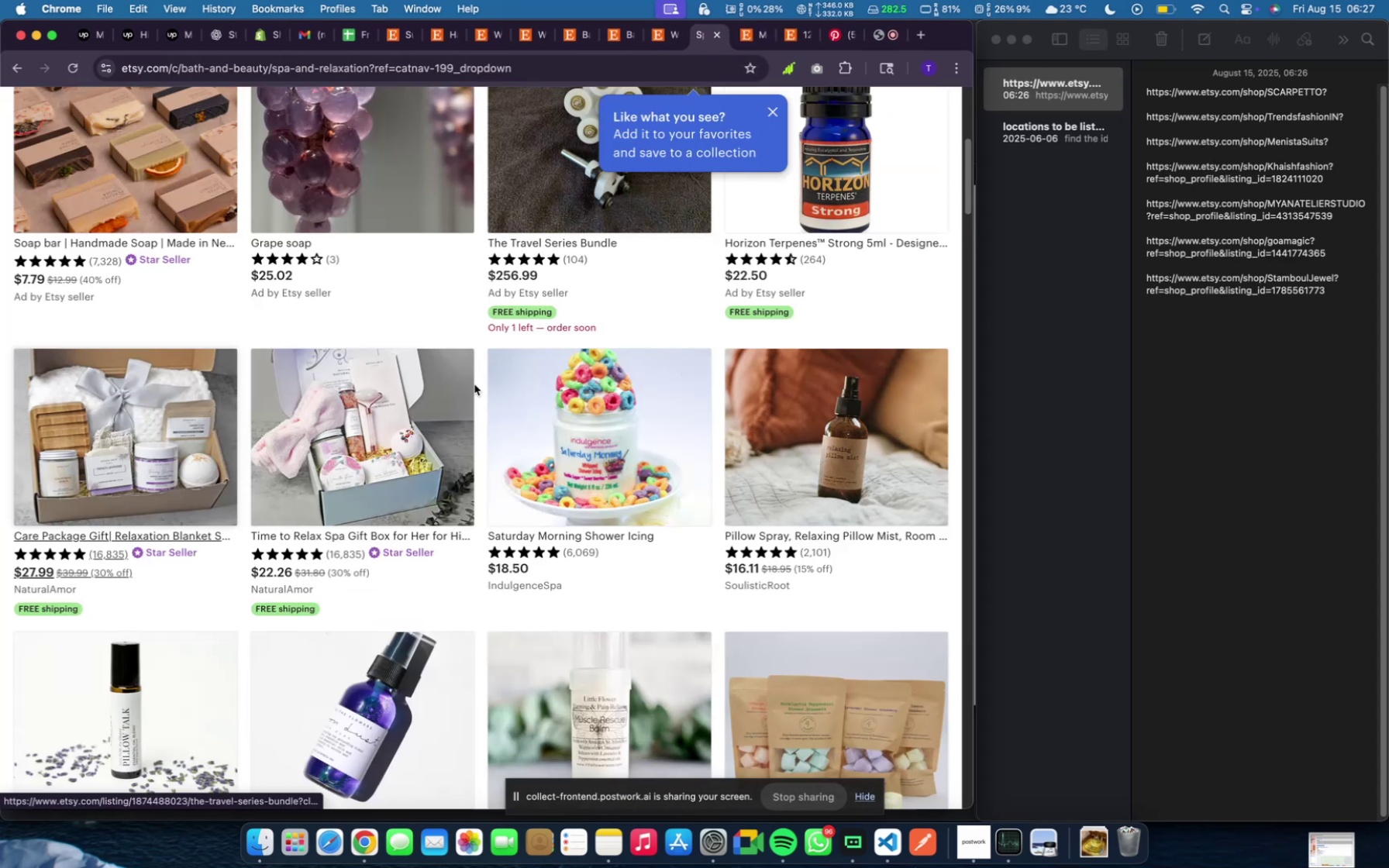 
scroll: coordinate [501, 518], scroll_direction: down, amount: 54.0
 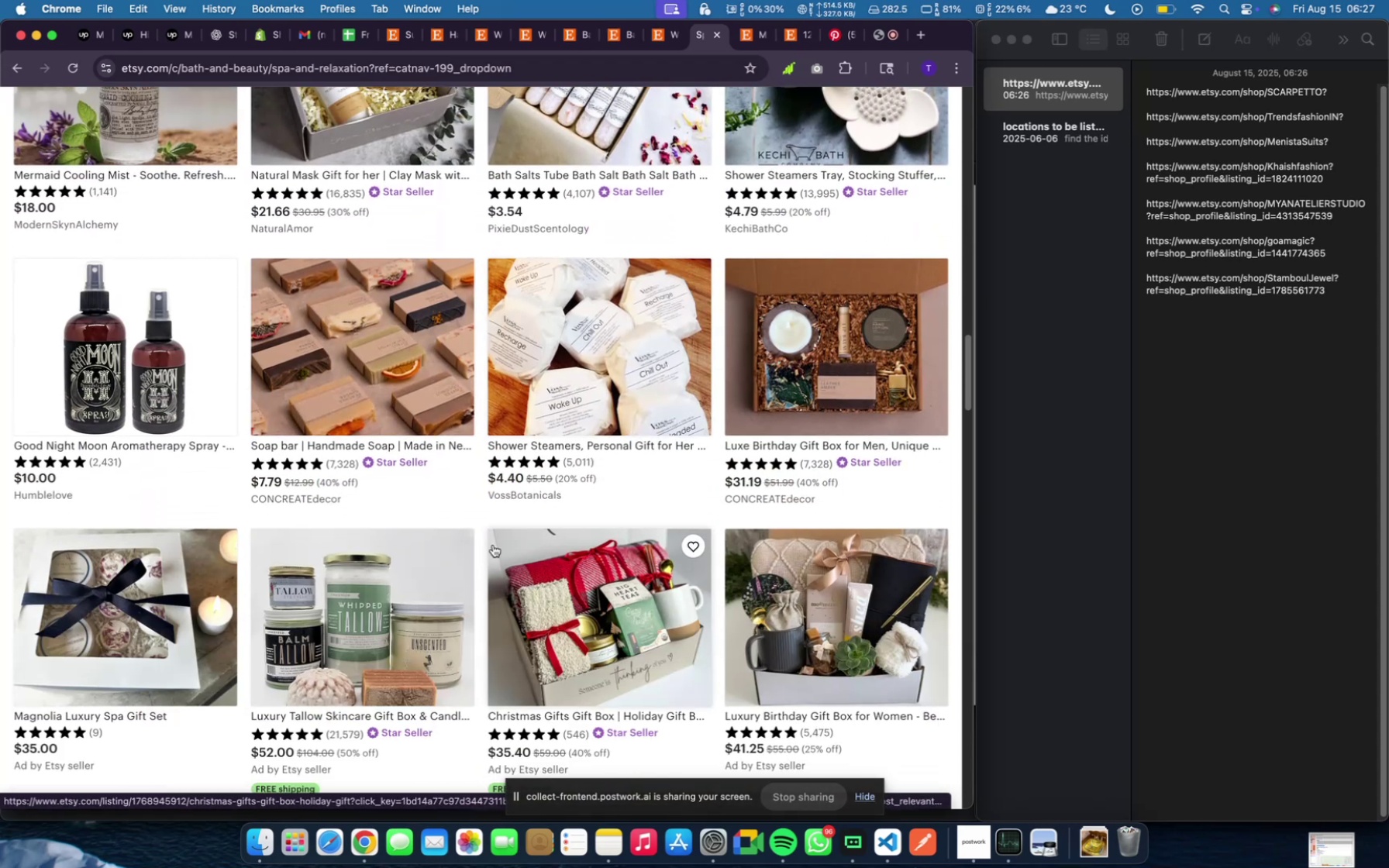 
scroll: coordinate [491, 525], scroll_direction: down, amount: 57.0
 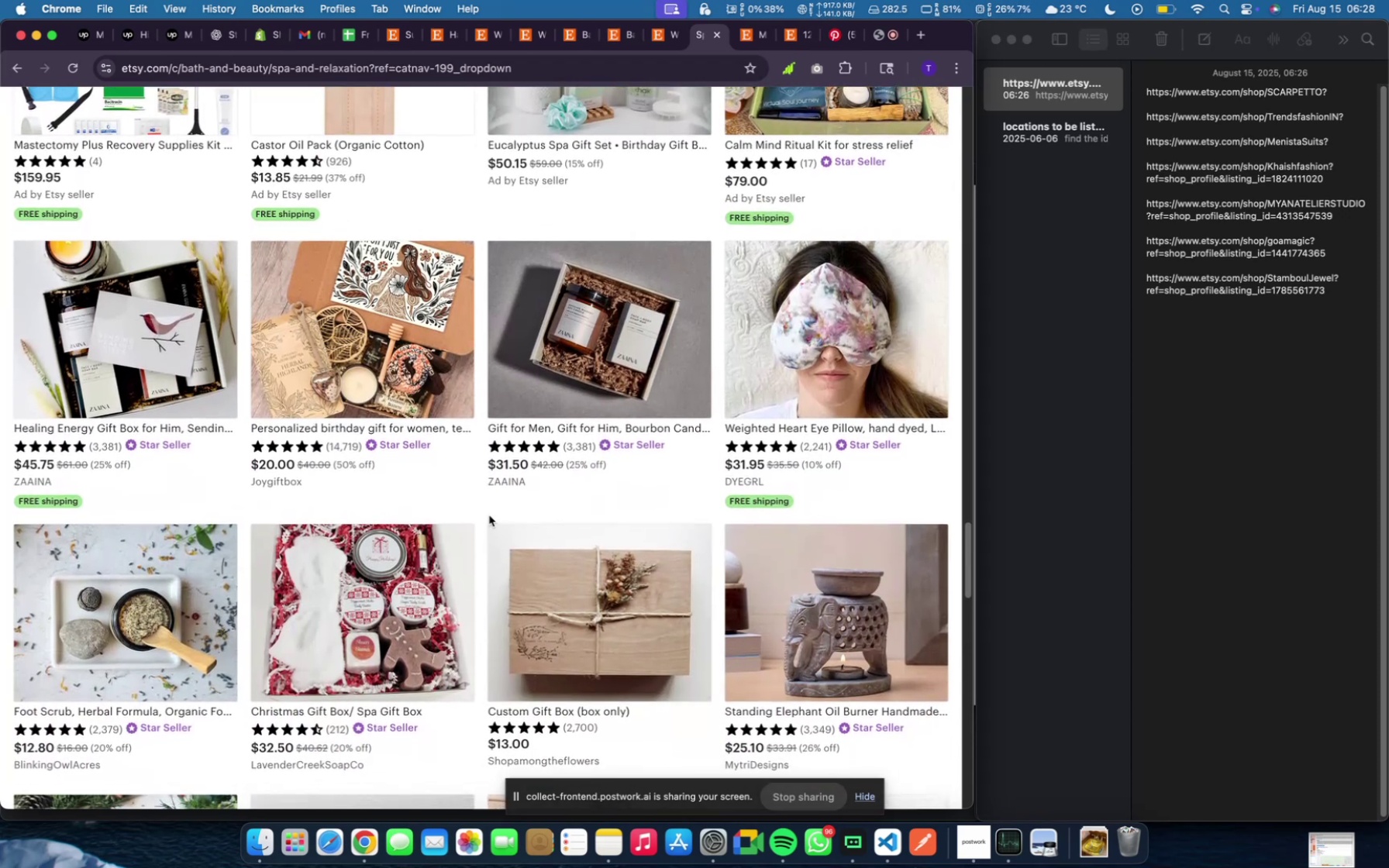 
scroll: coordinate [488, 513], scroll_direction: down, amount: 29.0
 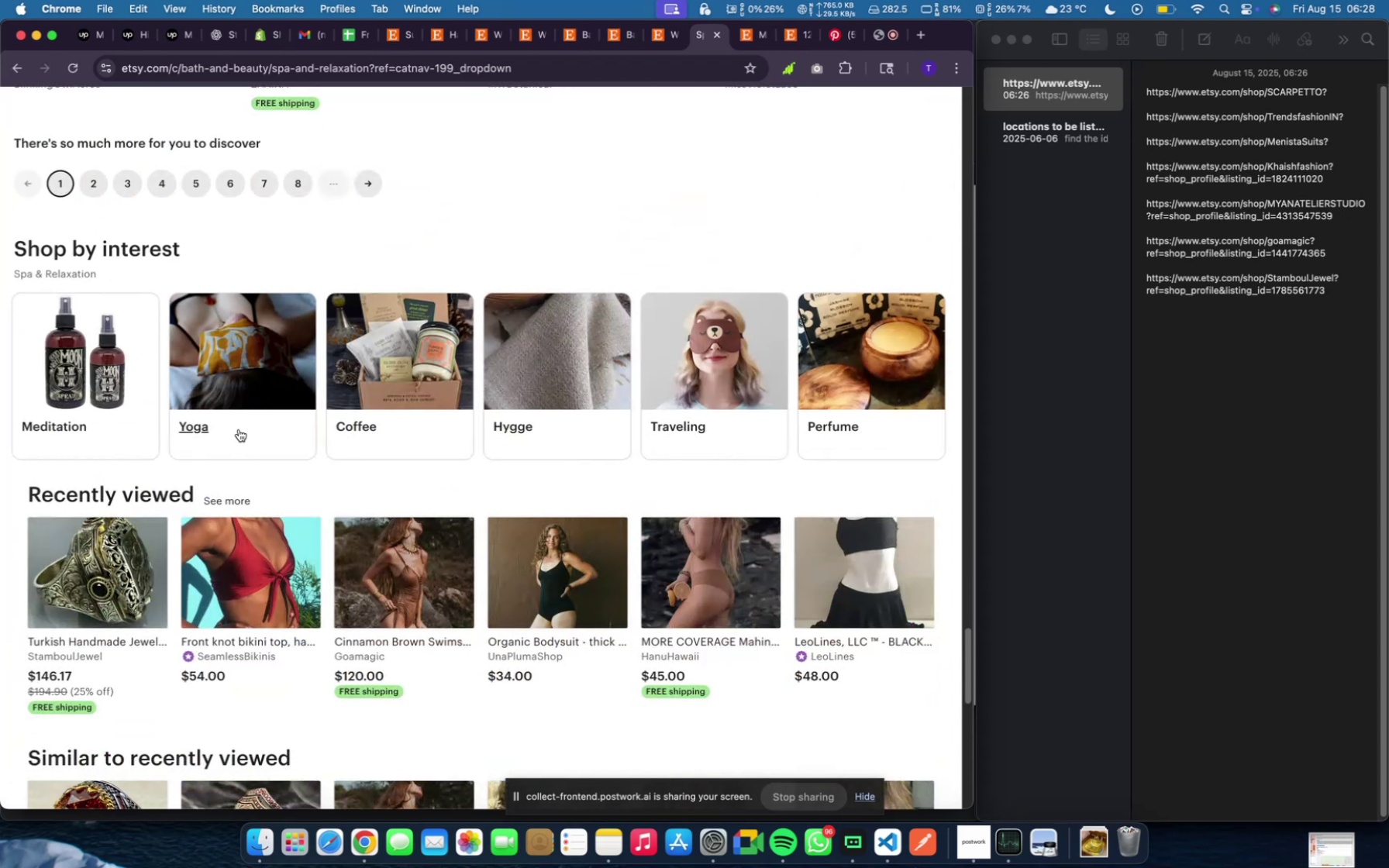 
left_click([234, 376])
 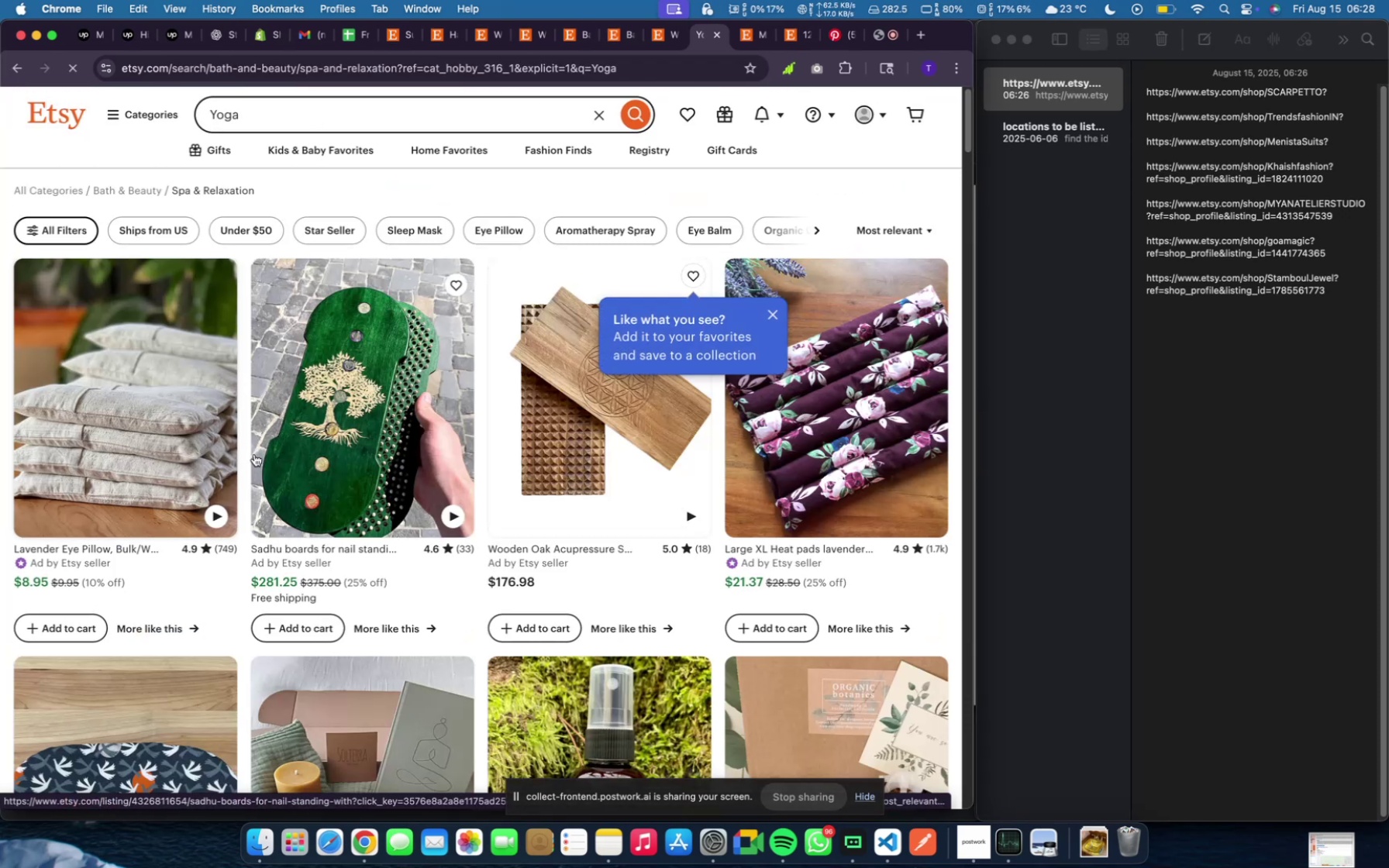 
scroll: coordinate [326, 625], scroll_direction: down, amount: 24.0
 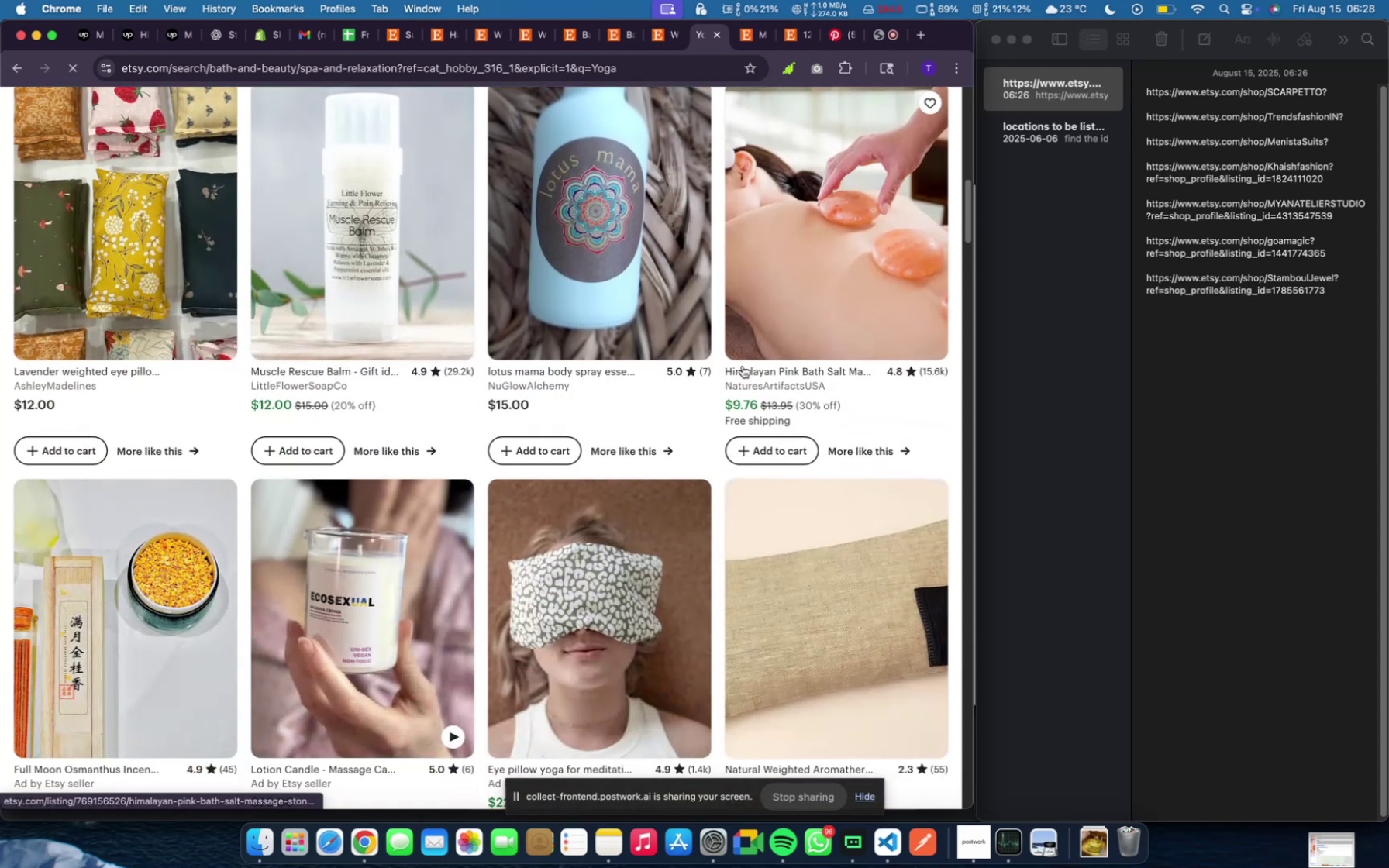 
left_click([791, 327])
 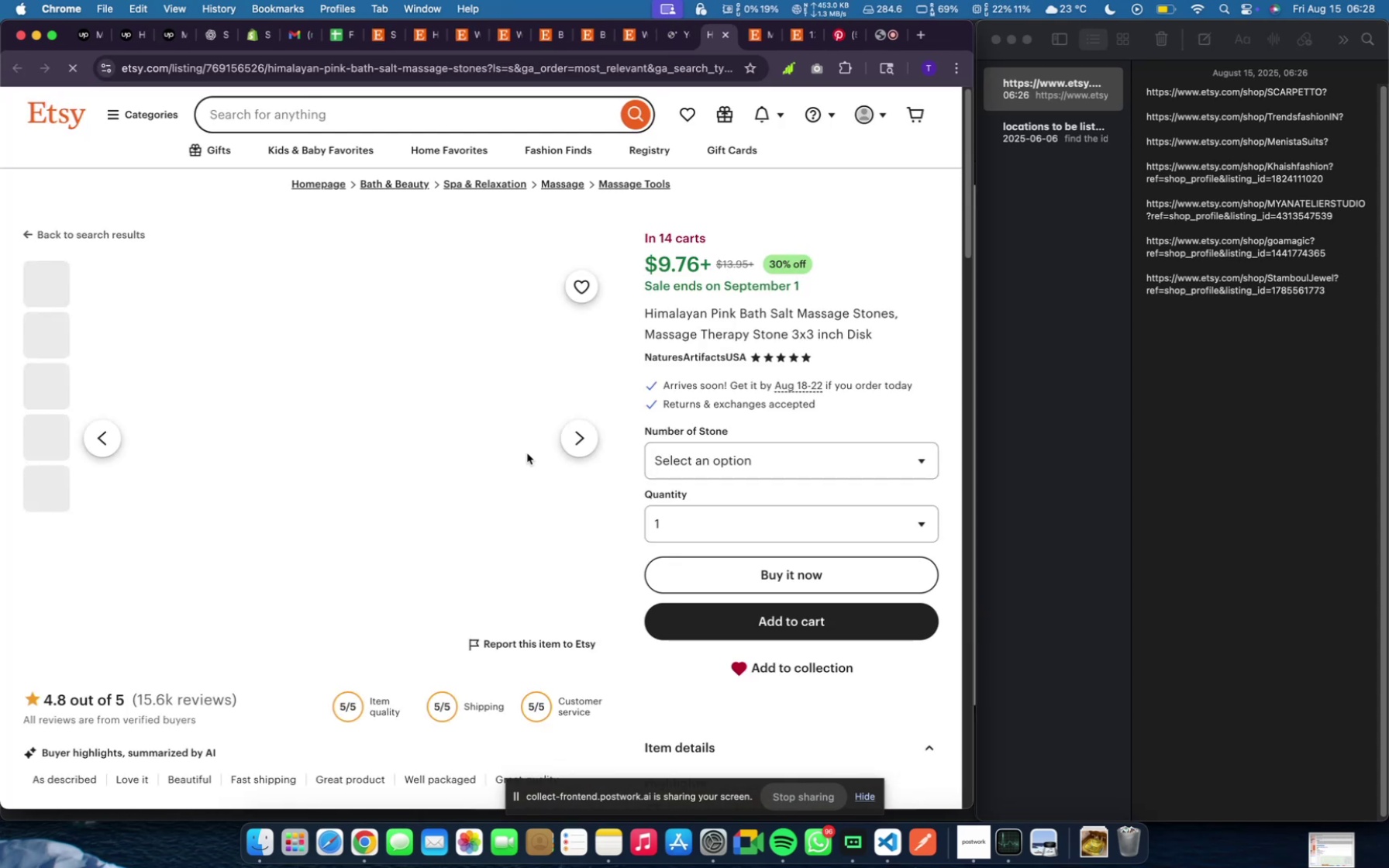 
scroll: coordinate [303, 683], scroll_direction: down, amount: 29.0
 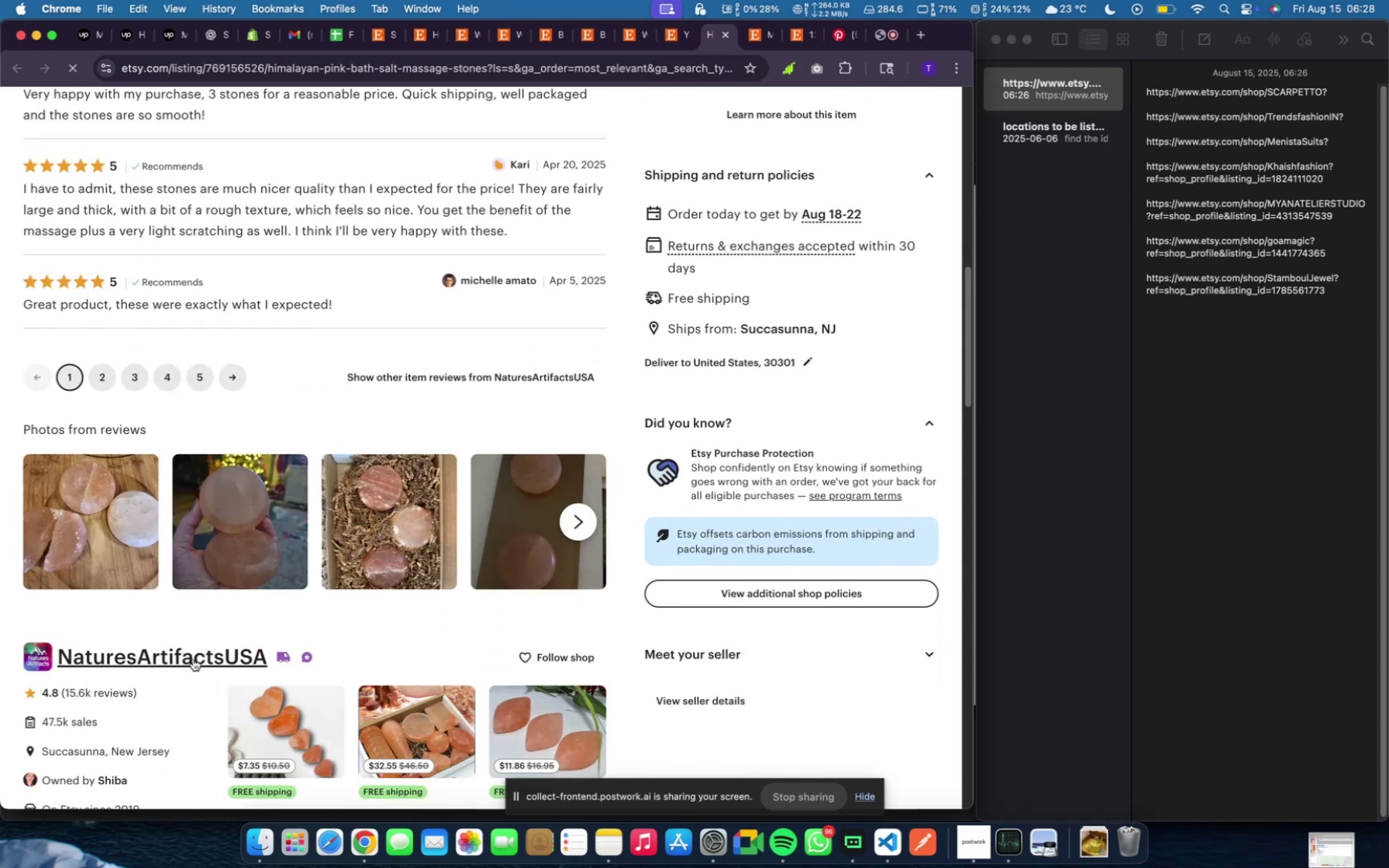 
left_click([193, 659])
 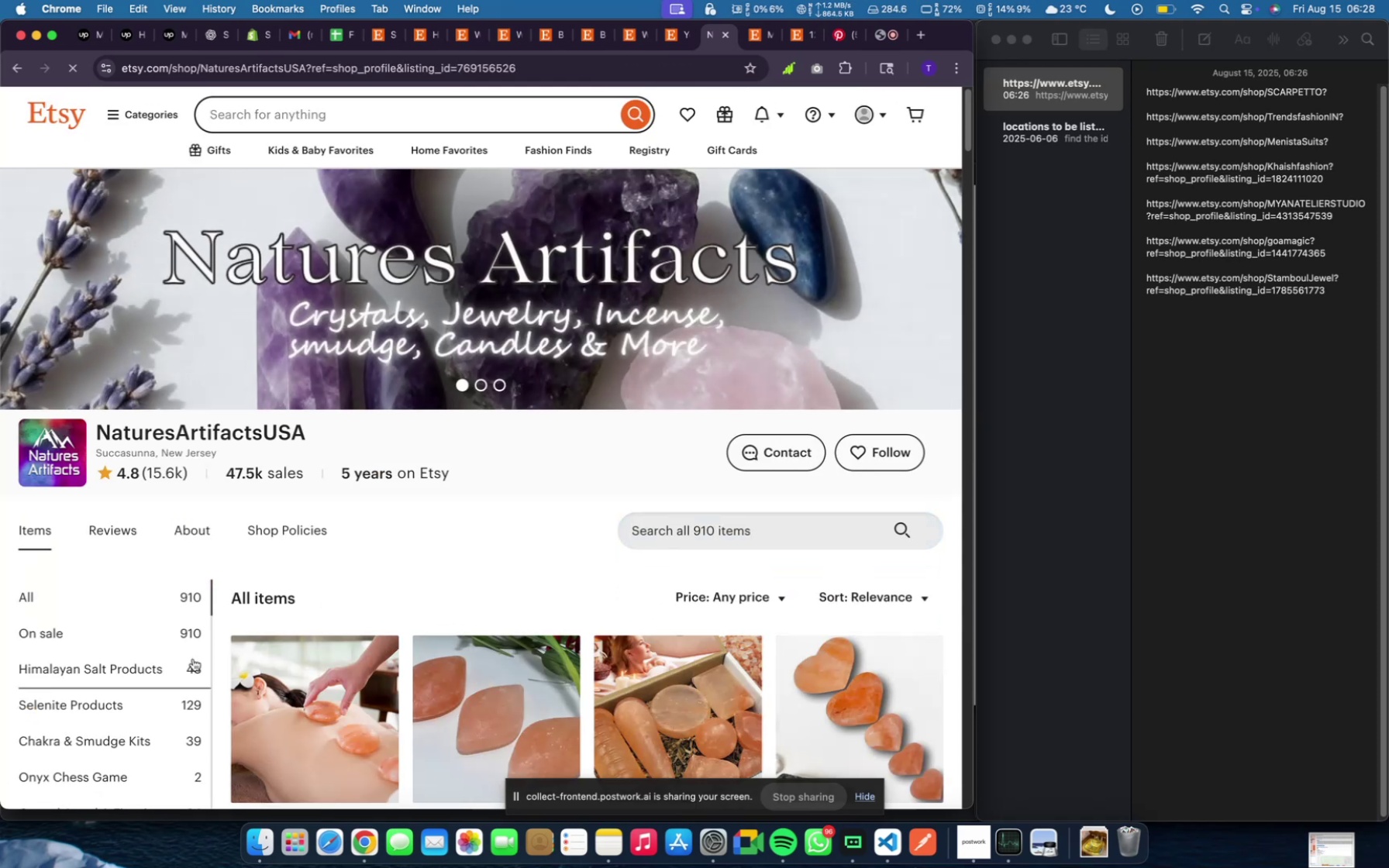 
wait(5.6)
 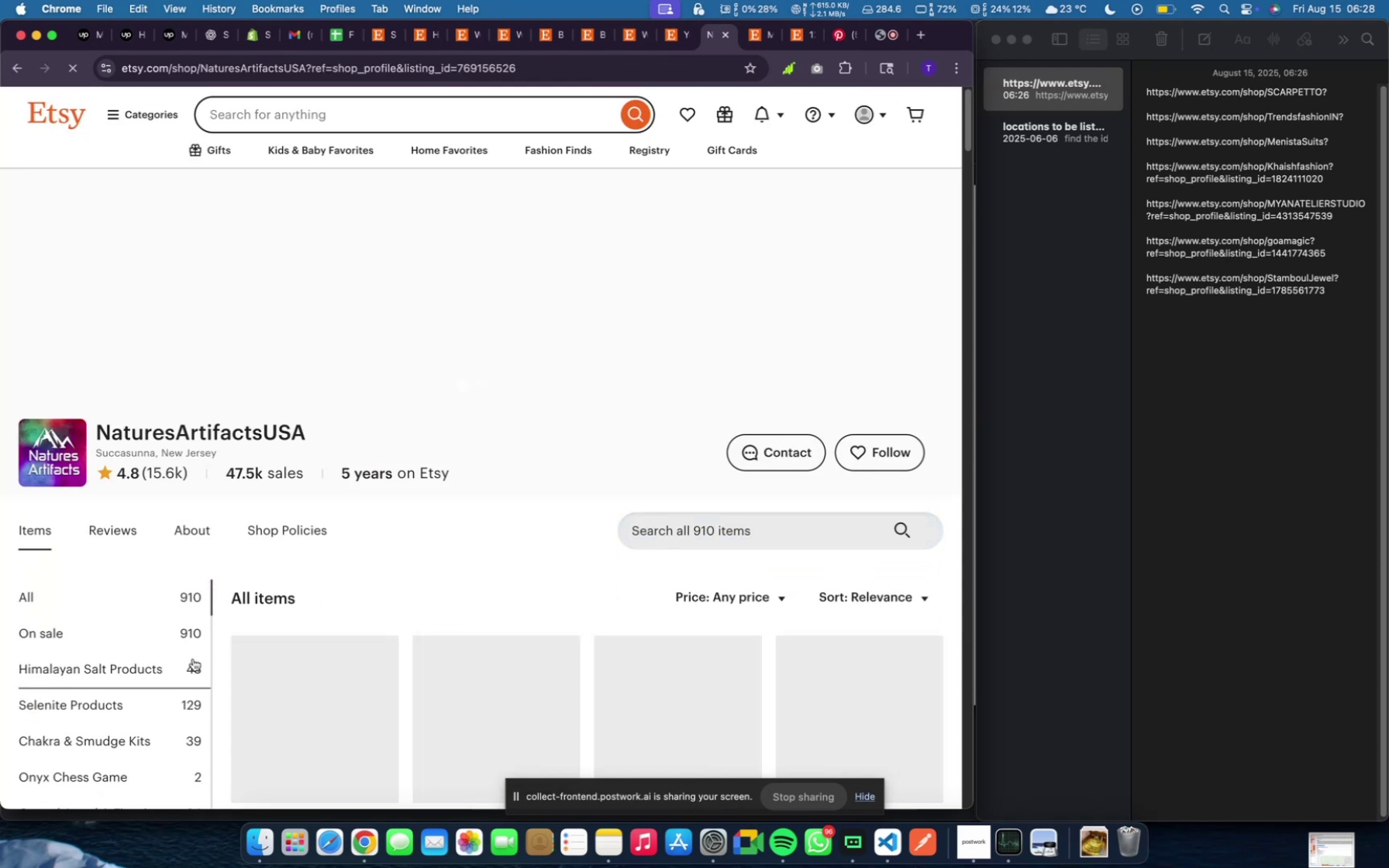 
scroll: coordinate [533, 690], scroll_direction: down, amount: 6.0
 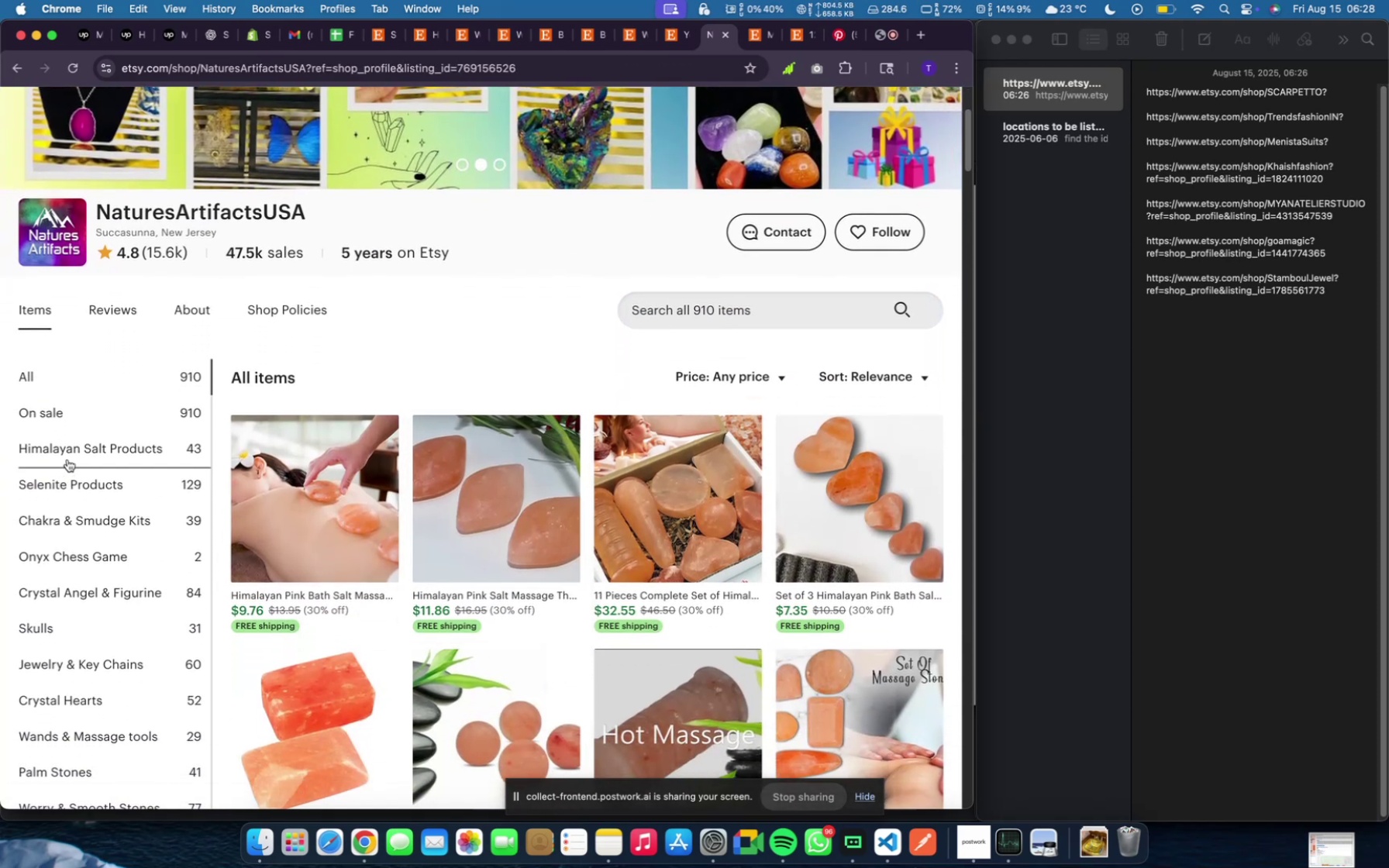 
left_click([68, 458])
 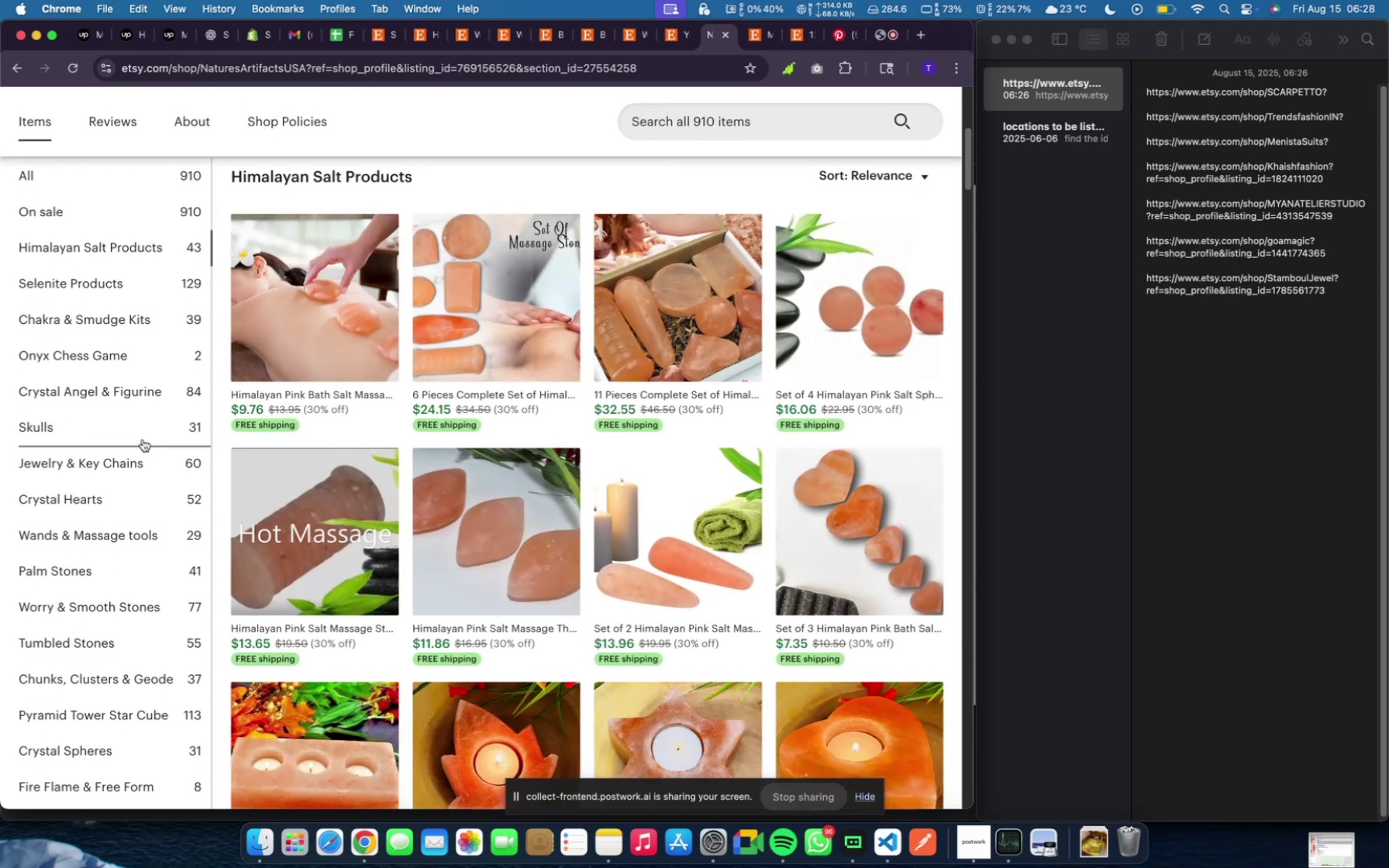 
left_click([116, 310])
 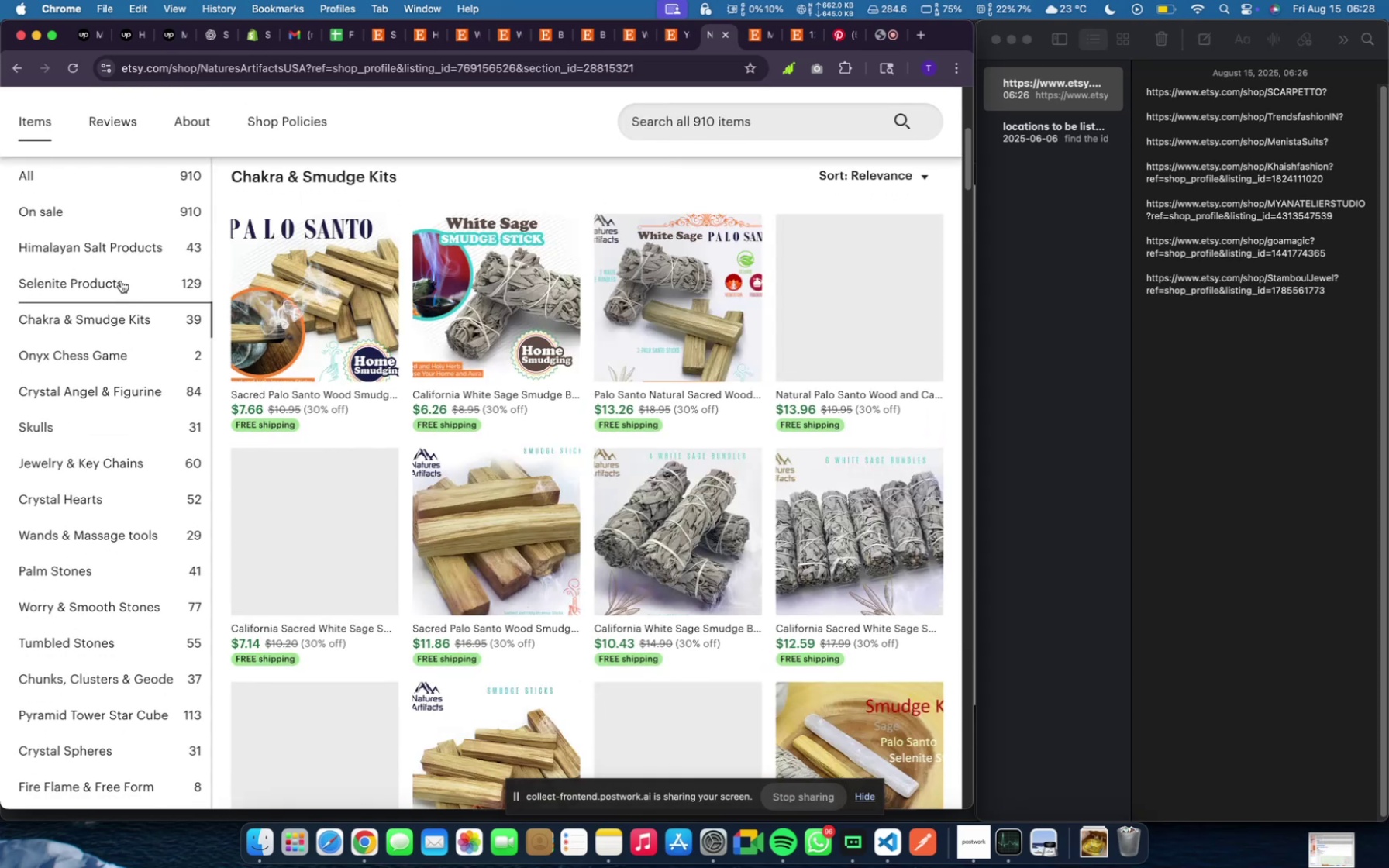 
left_click([121, 281])
 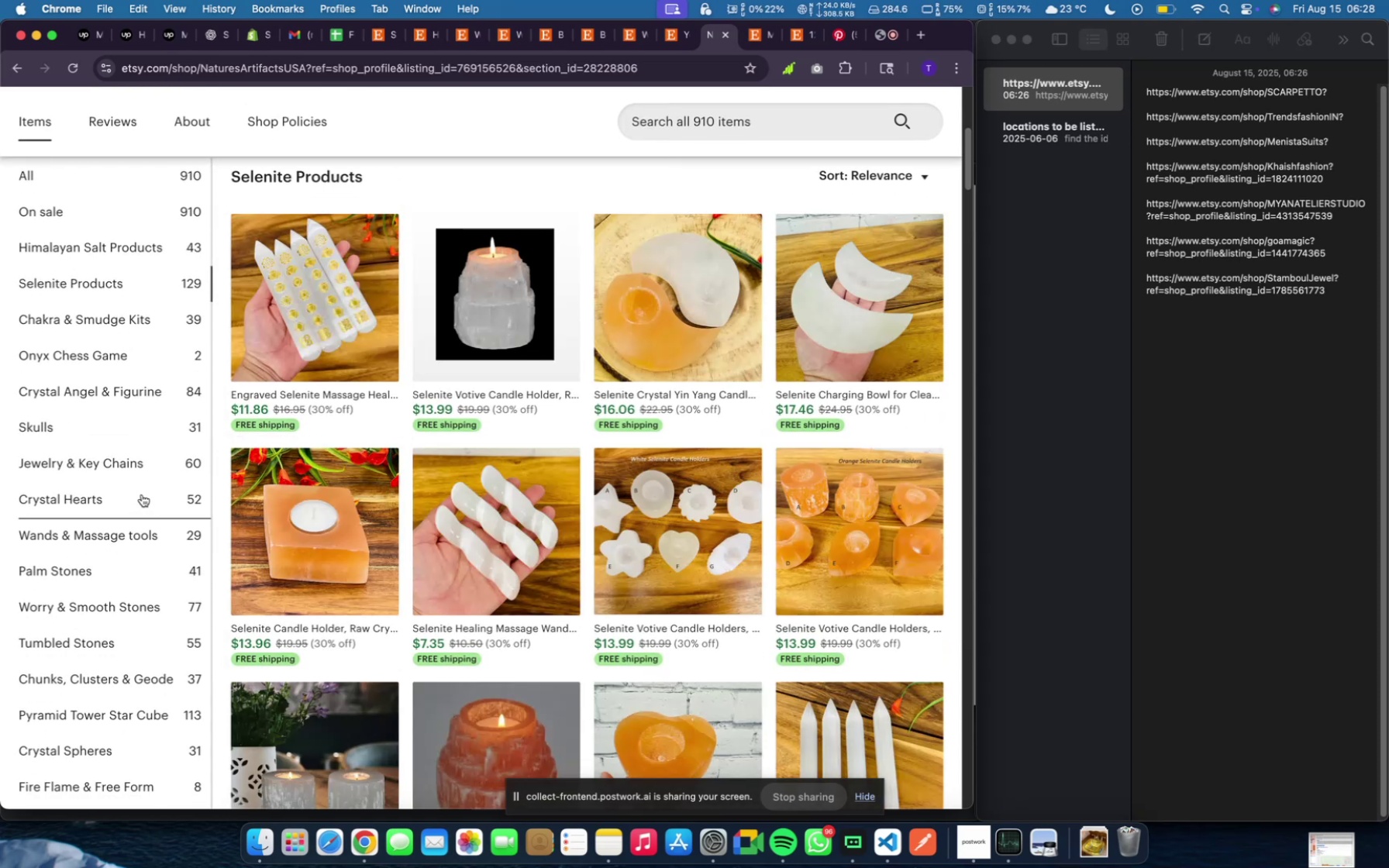 
left_click([140, 494])
 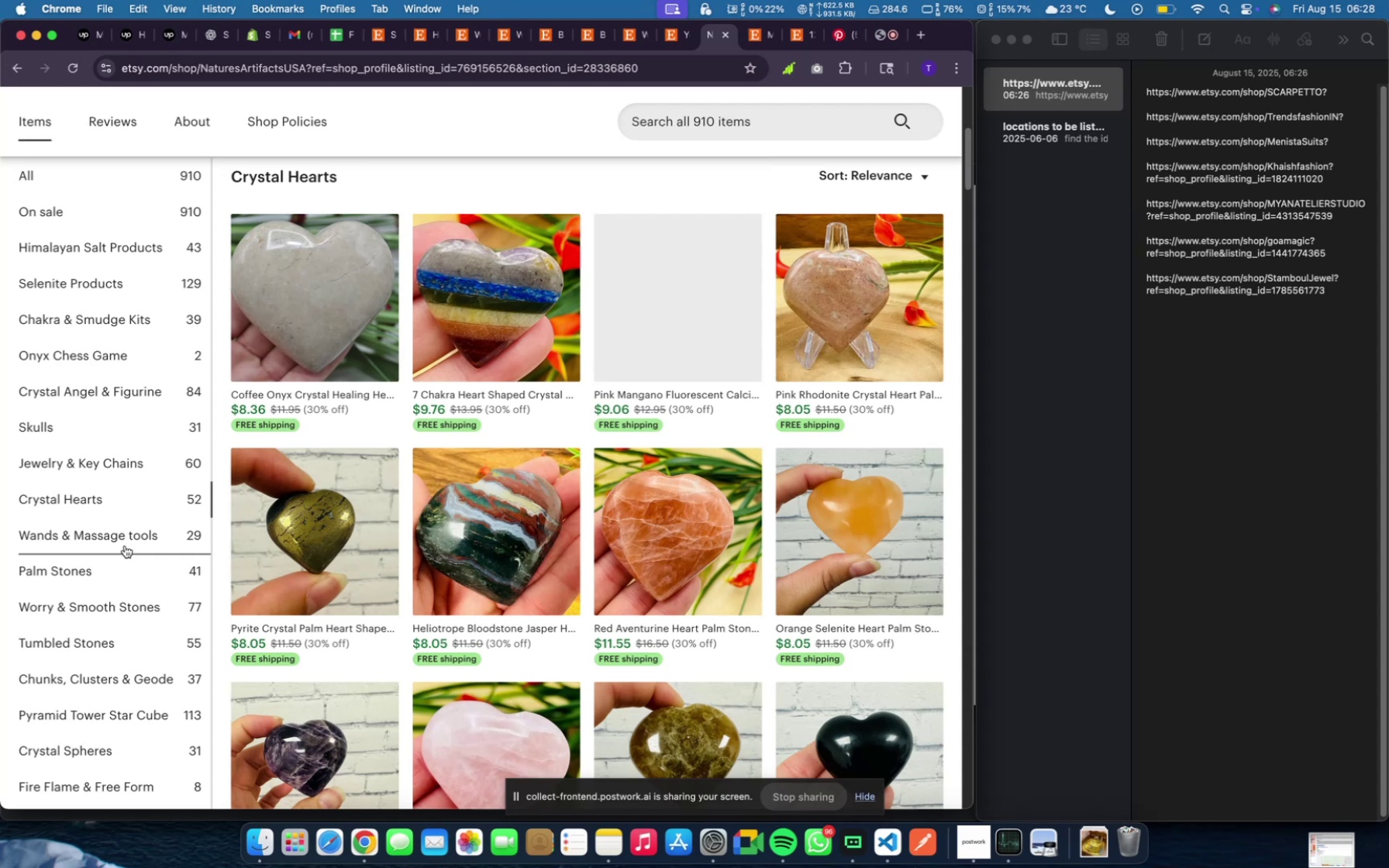 
left_click([125, 546])
 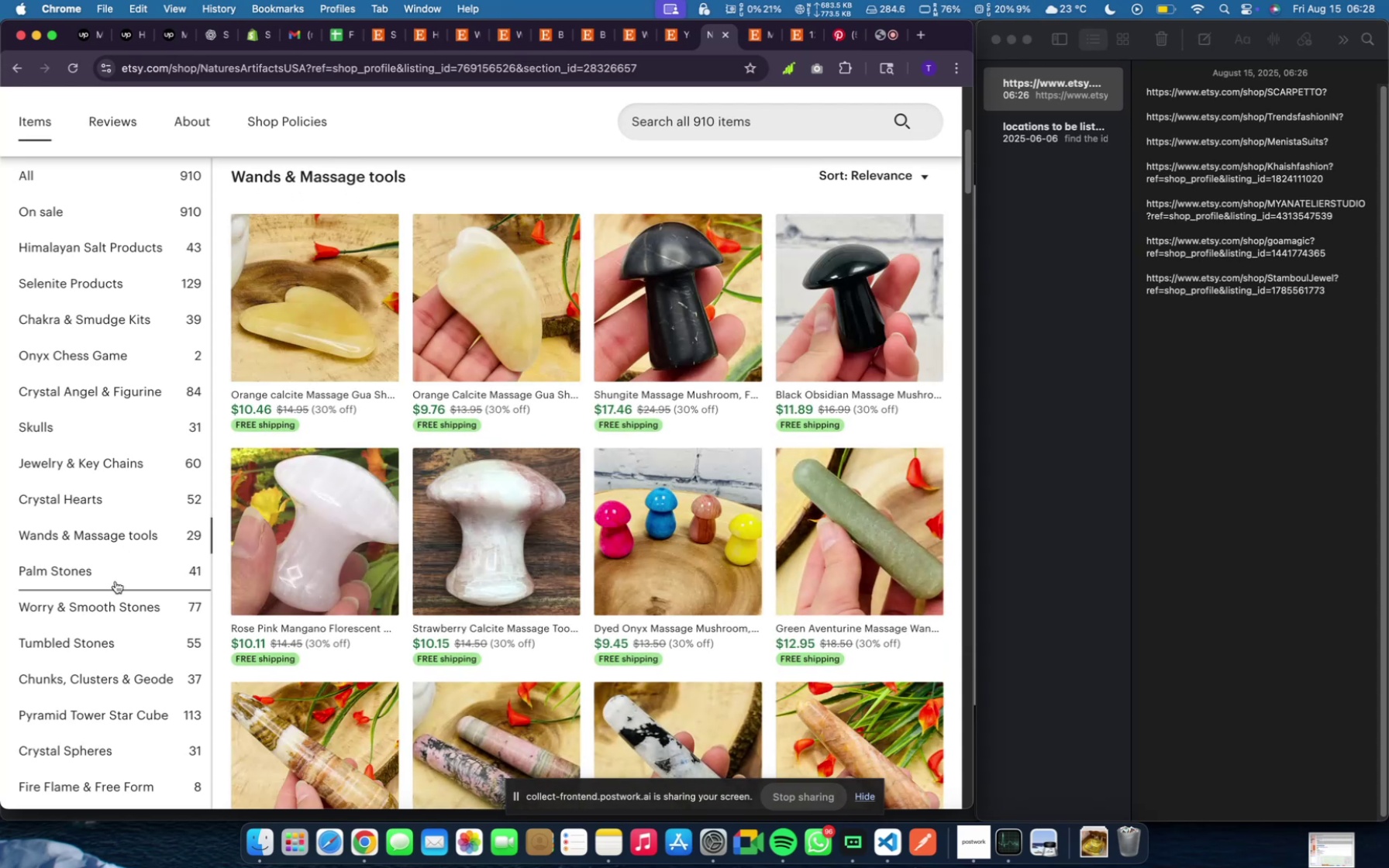 
left_click([115, 583])
 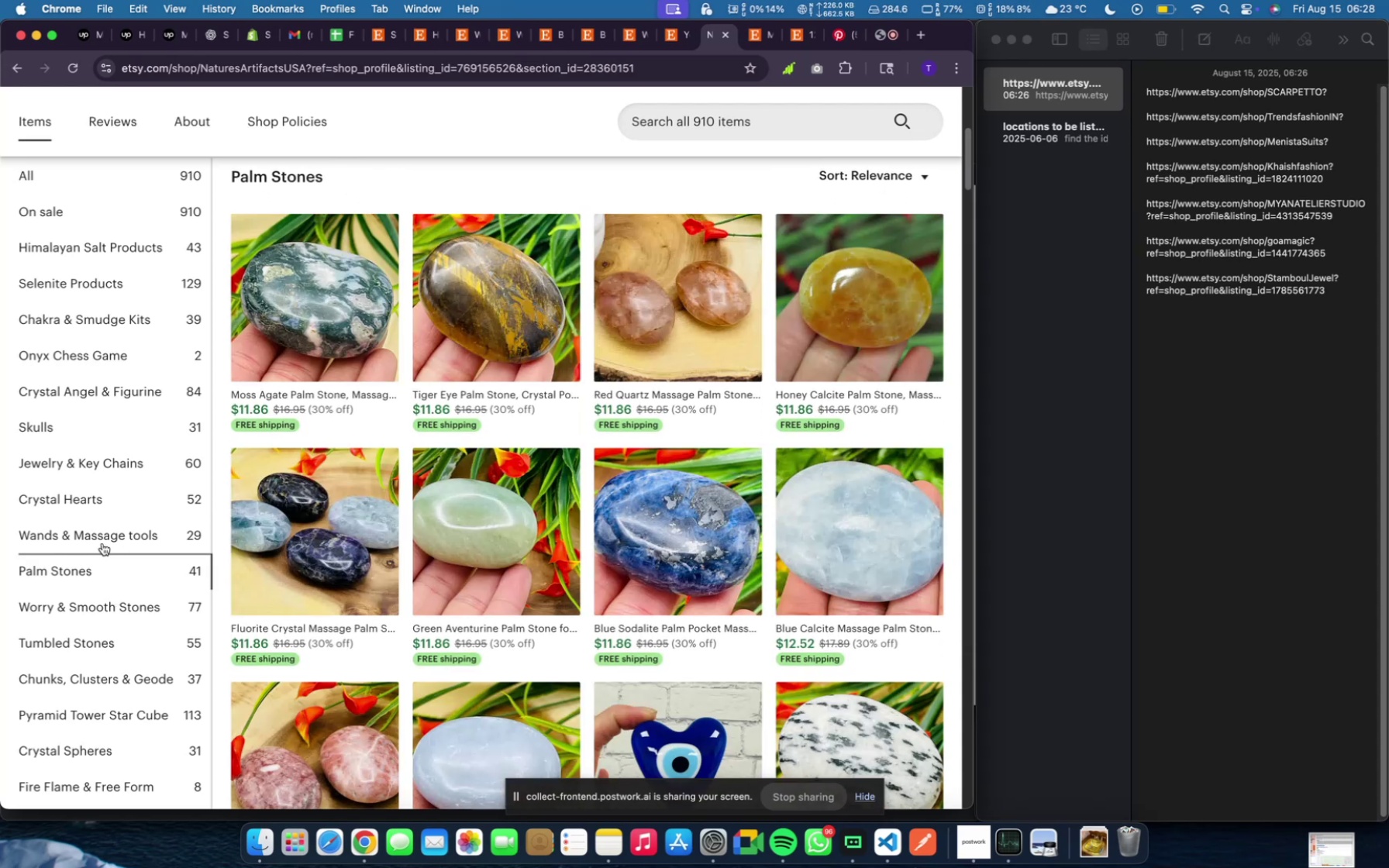 
wait(5.1)
 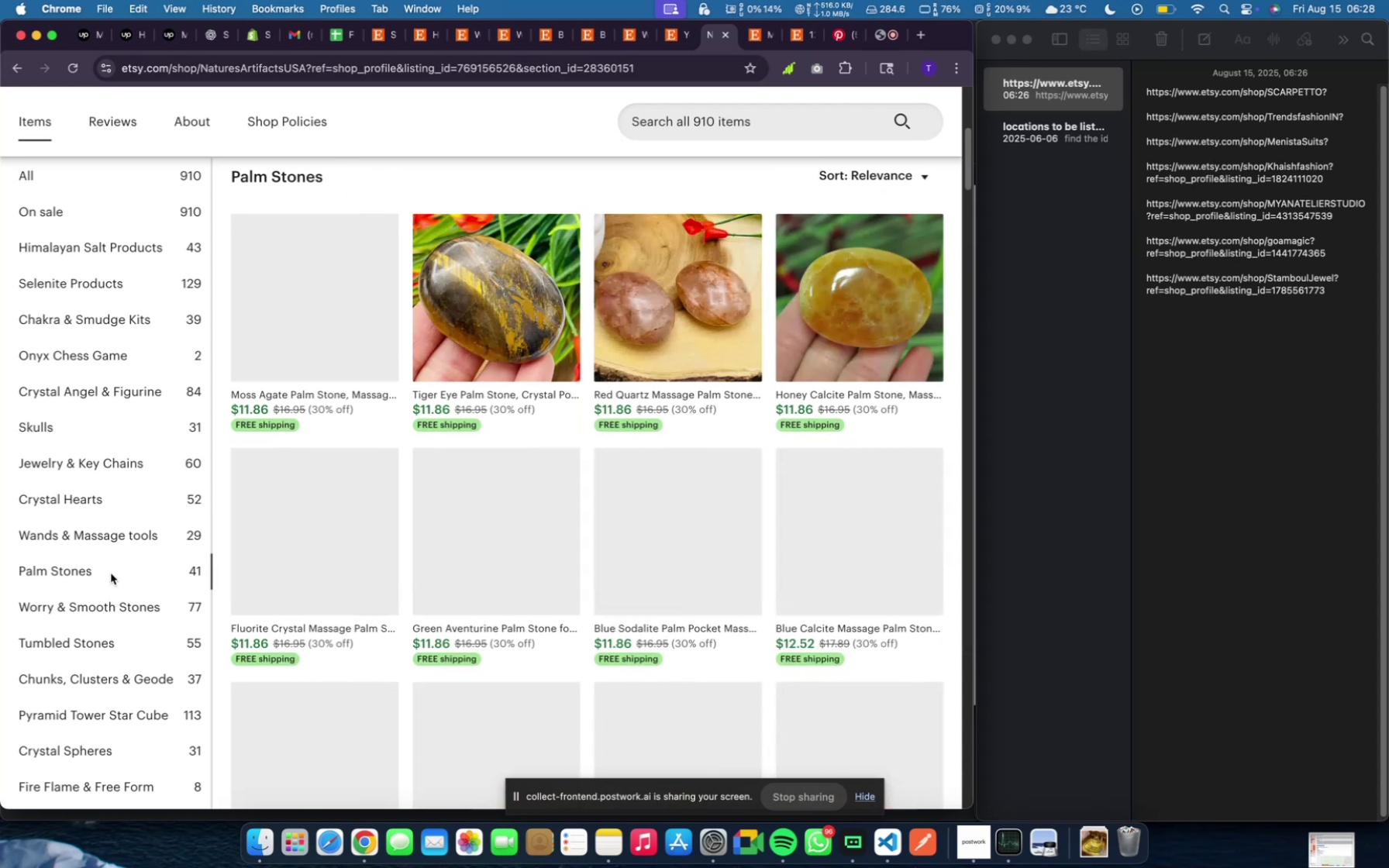 
scroll: coordinate [469, 426], scroll_direction: down, amount: 21.0
 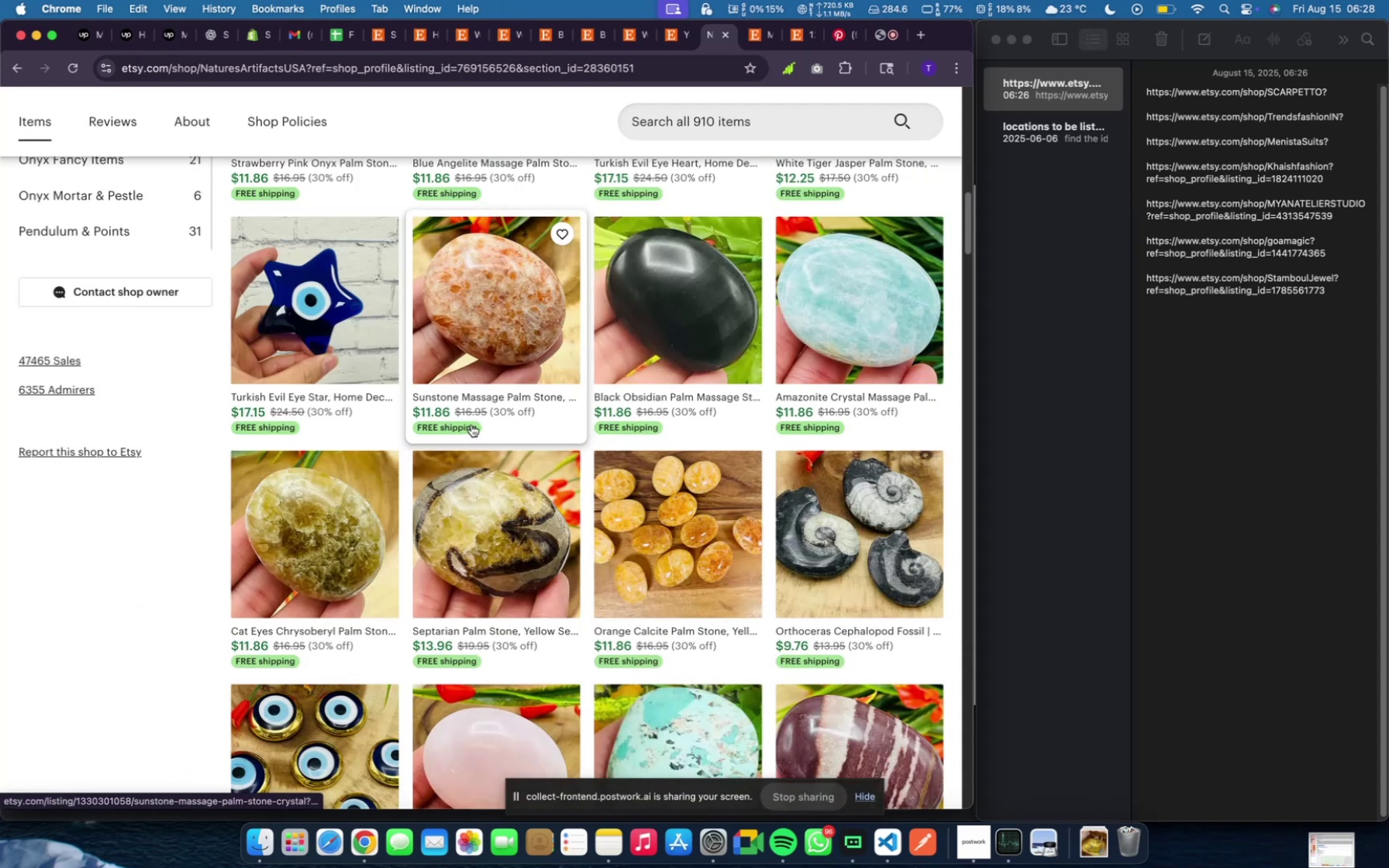 
mouse_move([464, 412])
 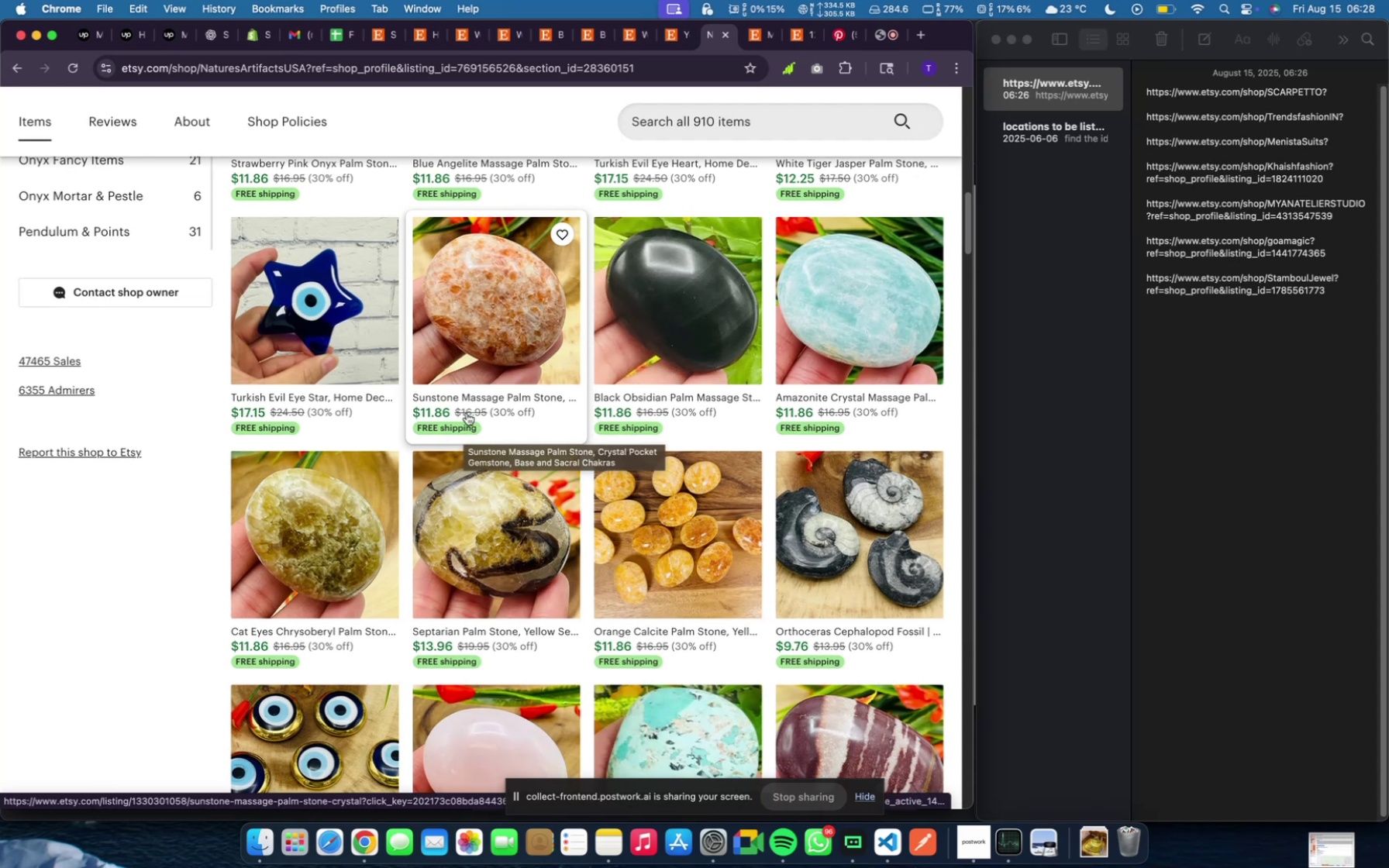 
scroll: coordinate [467, 413], scroll_direction: up, amount: 23.0
 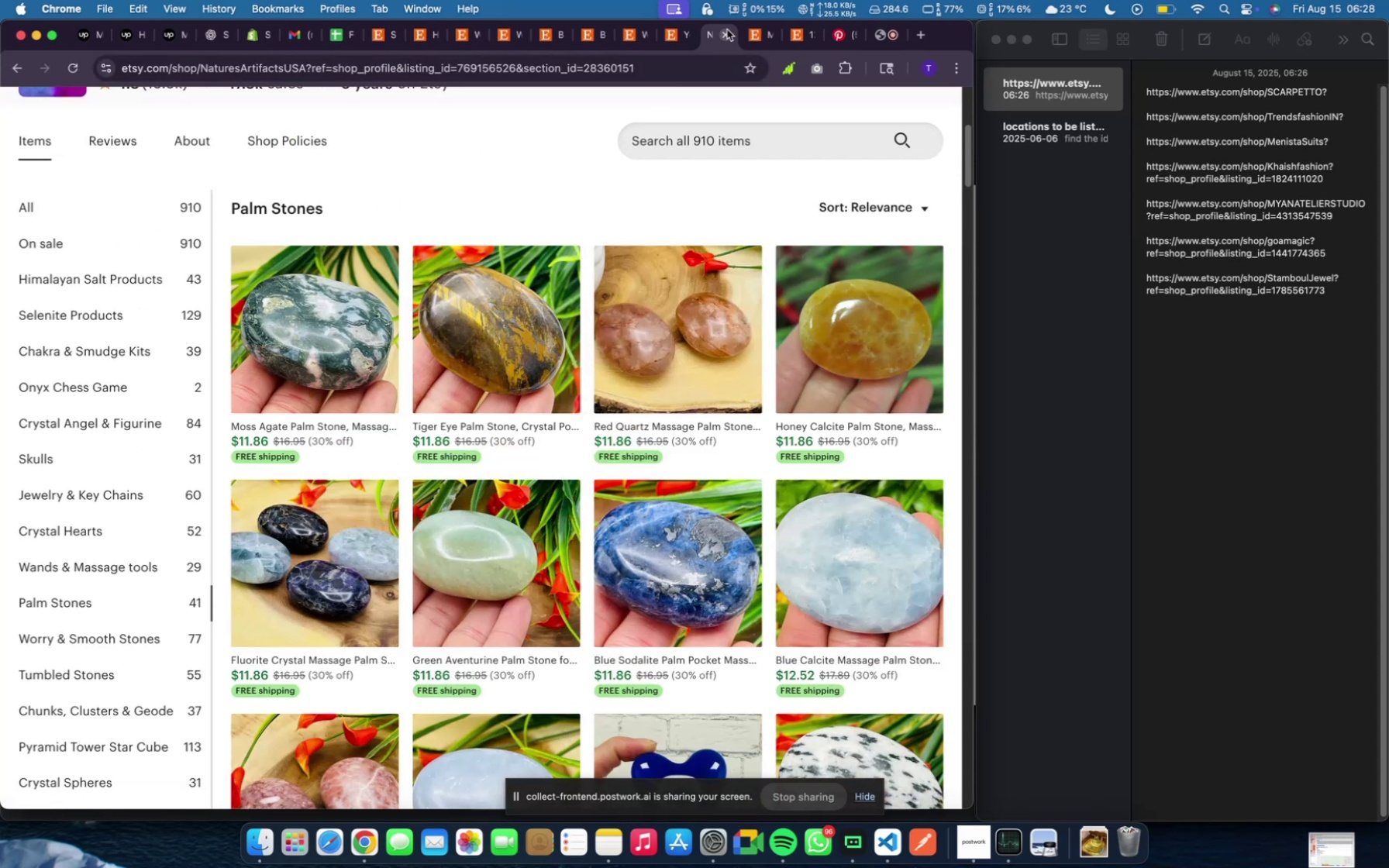 
left_click([728, 29])
 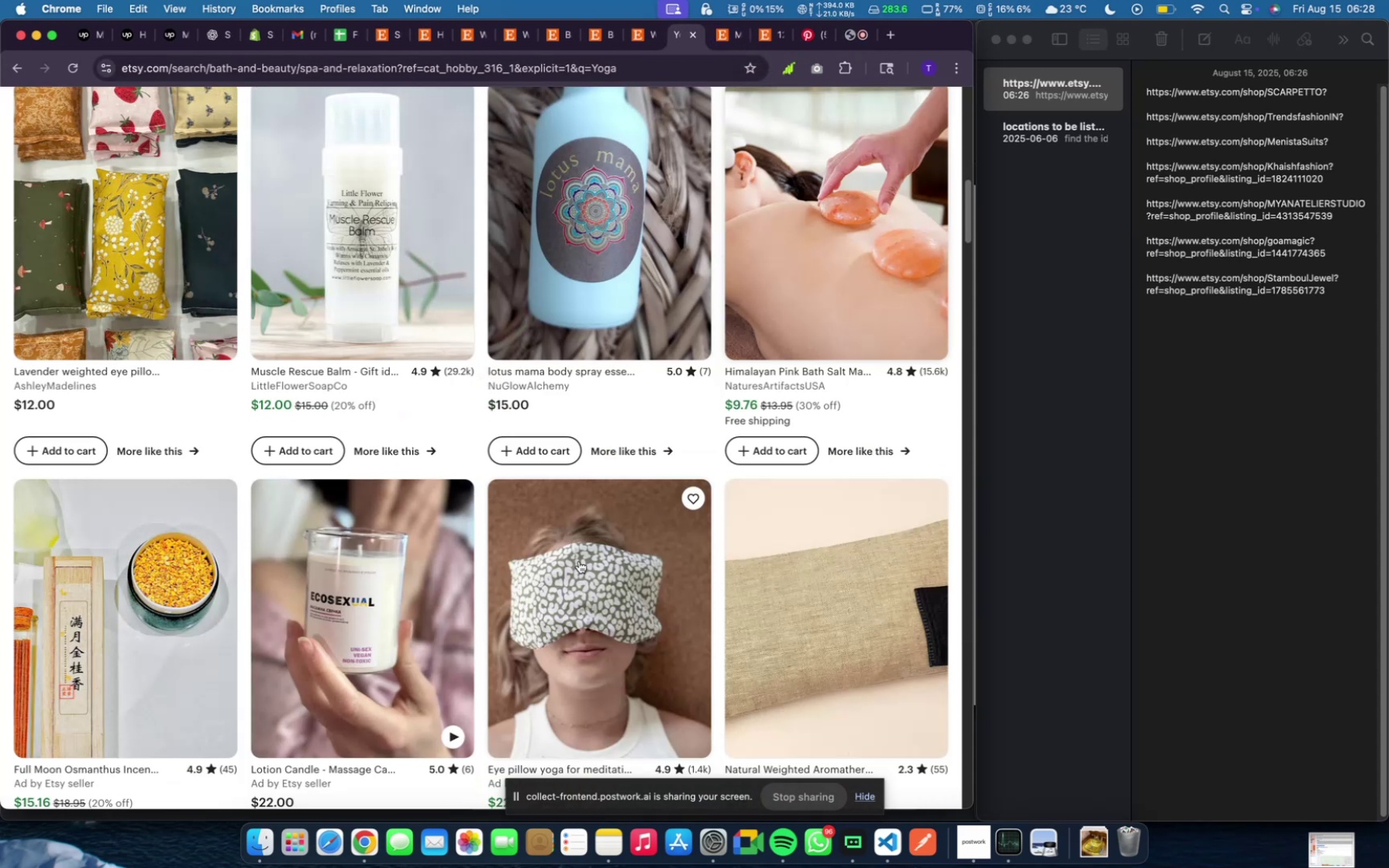 
scroll: coordinate [338, 531], scroll_direction: down, amount: 114.0
 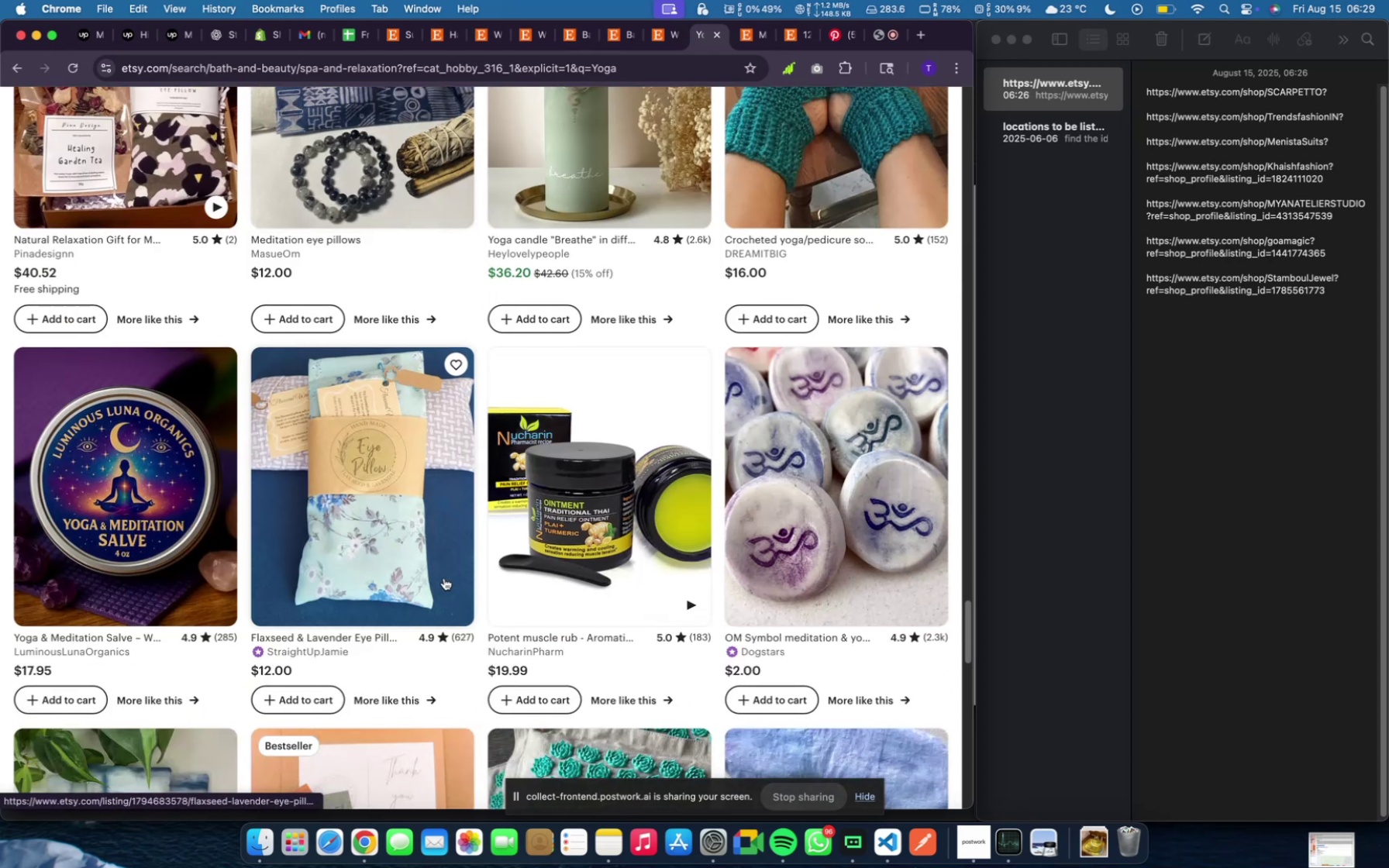 
scroll: coordinate [612, 446], scroll_direction: down, amount: 15.0
 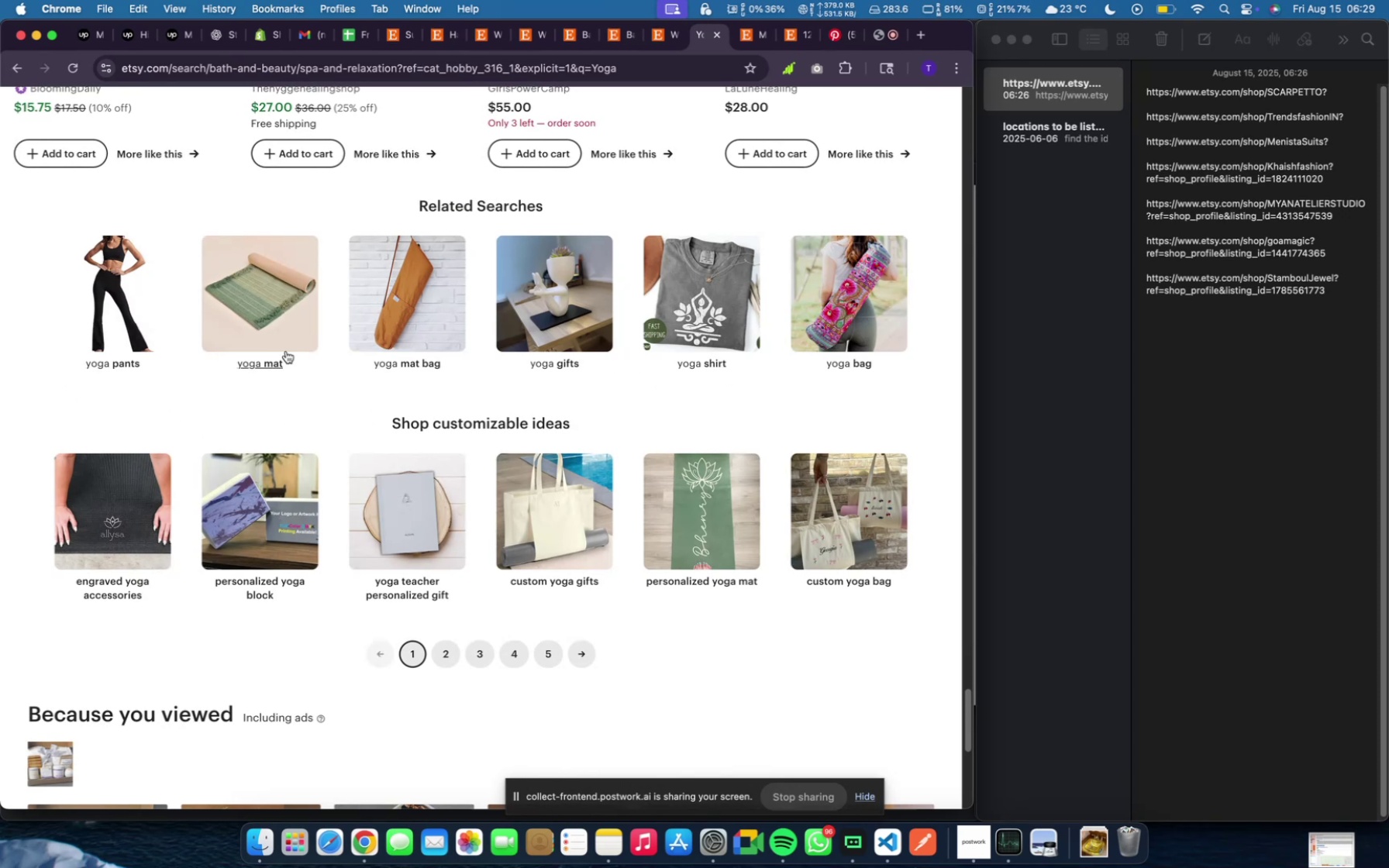 
left_click([139, 312])
 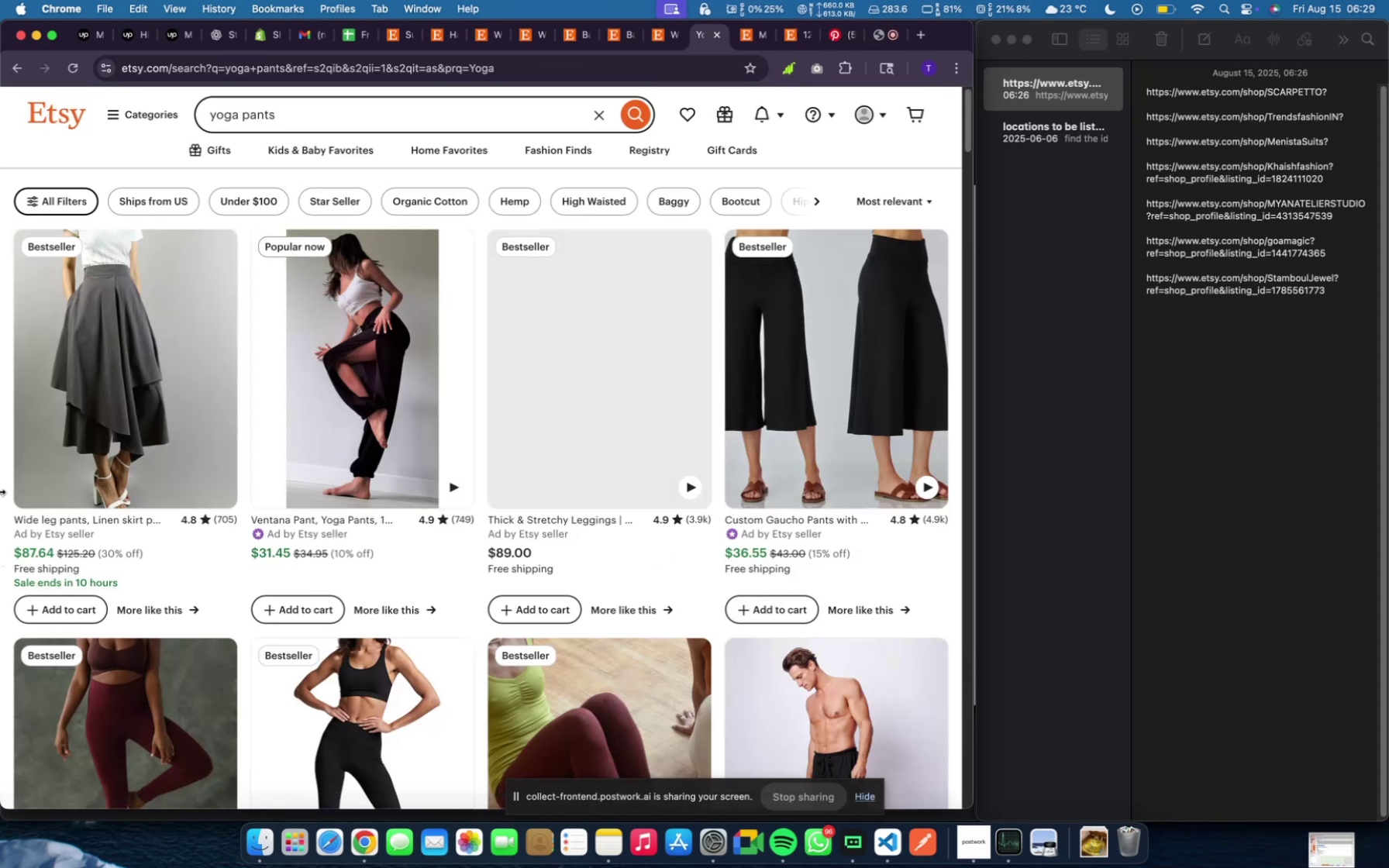 
wait(5.99)
 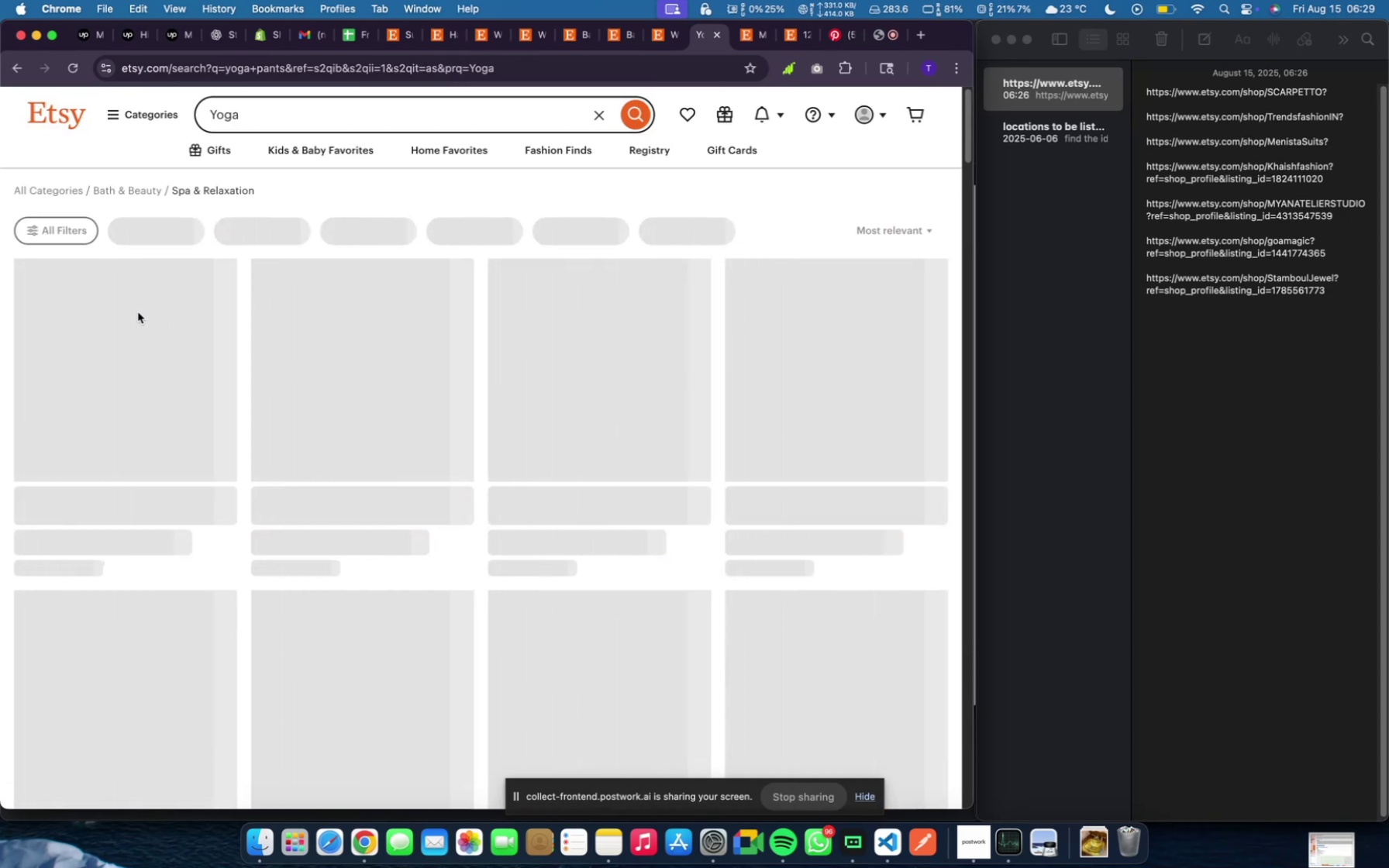 
scroll: coordinate [221, 567], scroll_direction: down, amount: 8.0
 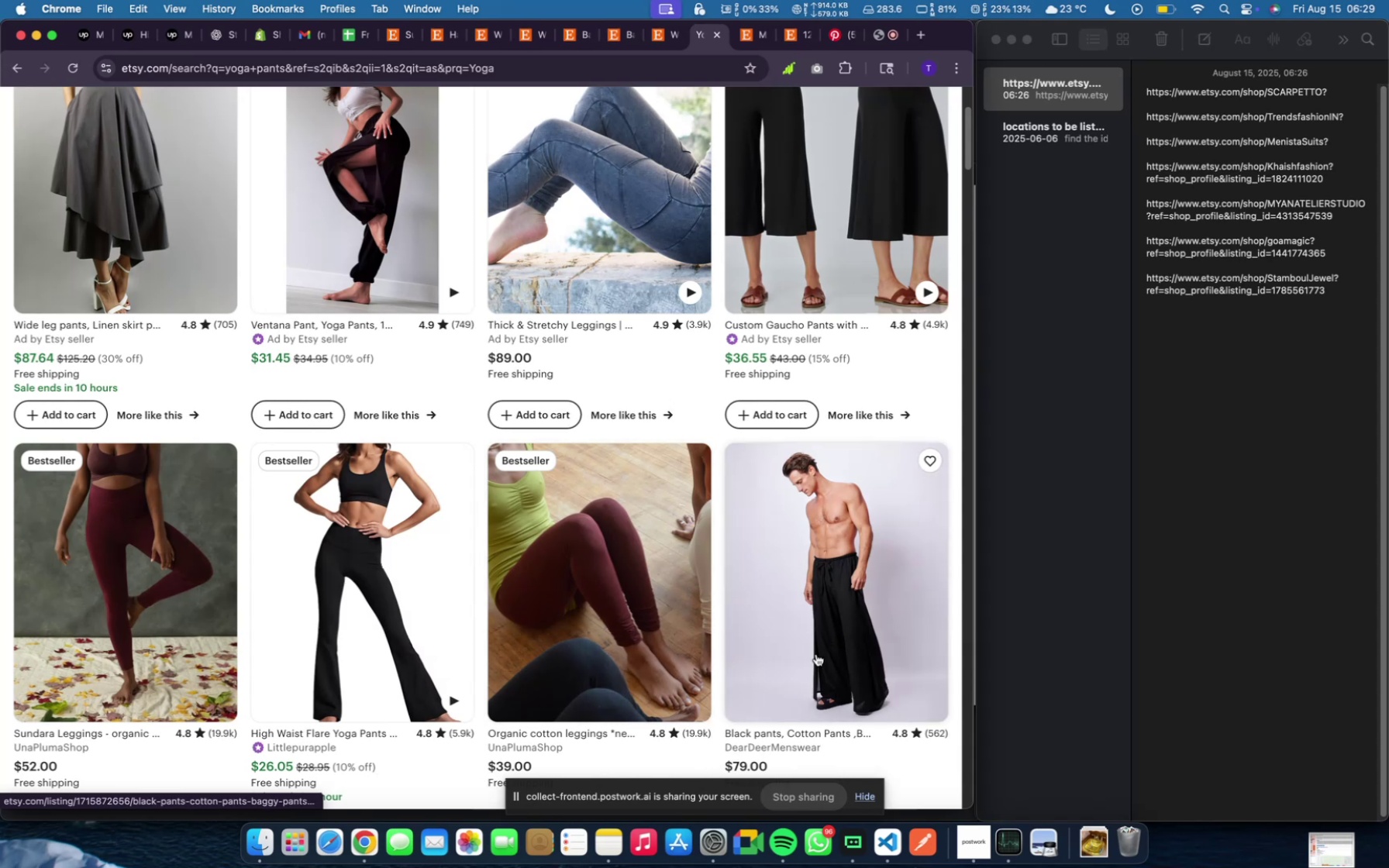 
left_click([639, 673])
 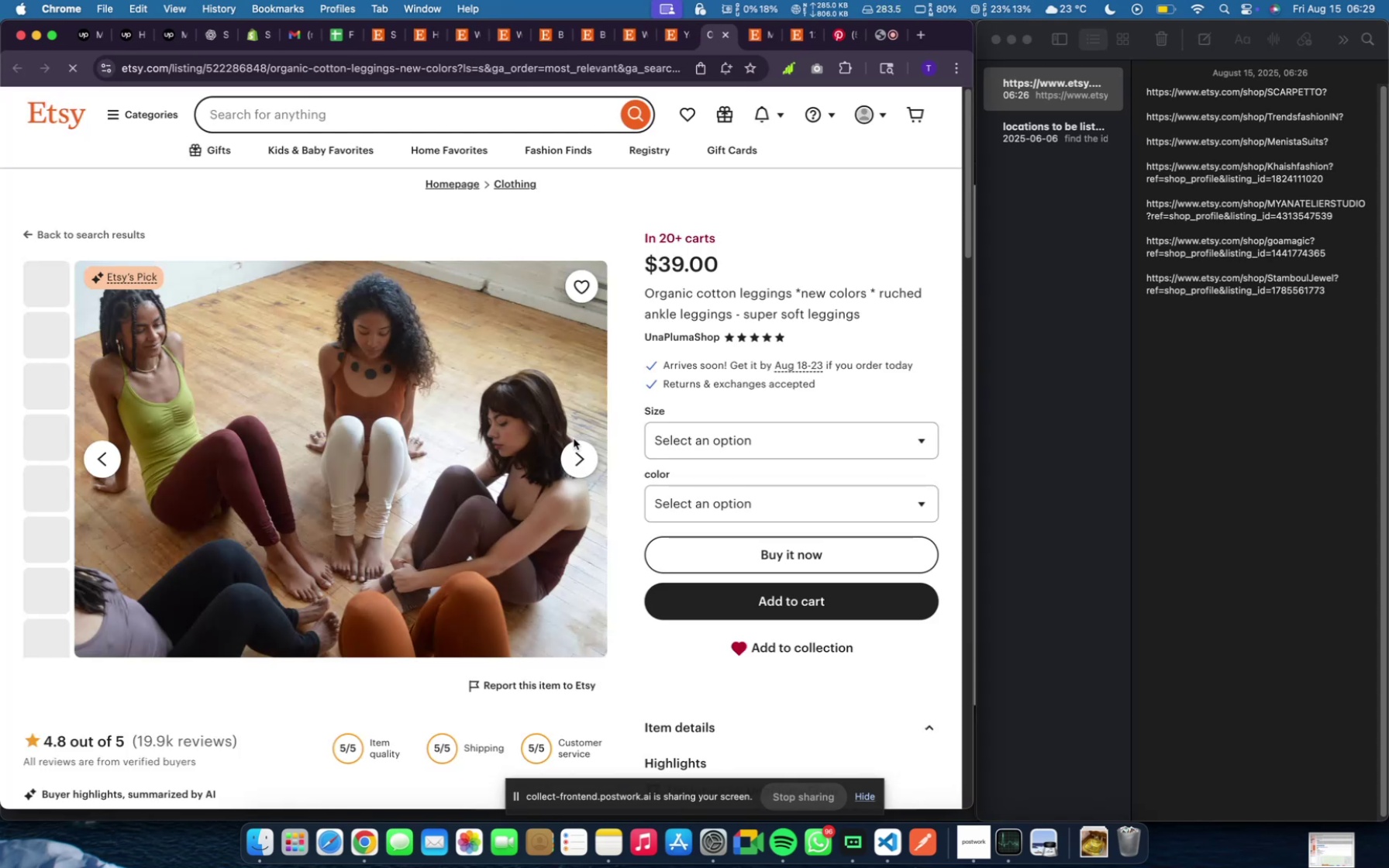 
scroll: coordinate [368, 592], scroll_direction: down, amount: 27.0
 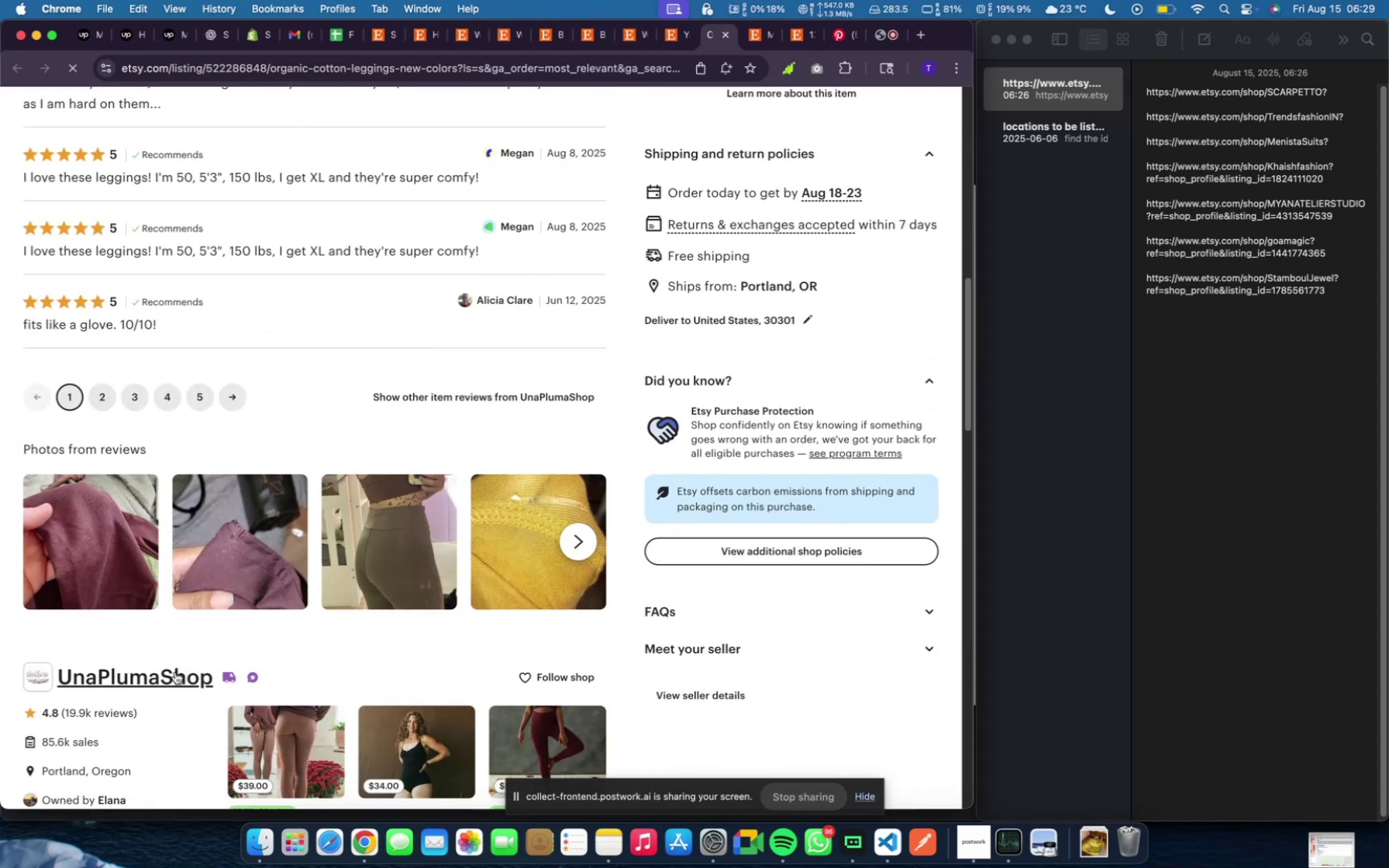 
left_click([175, 672])
 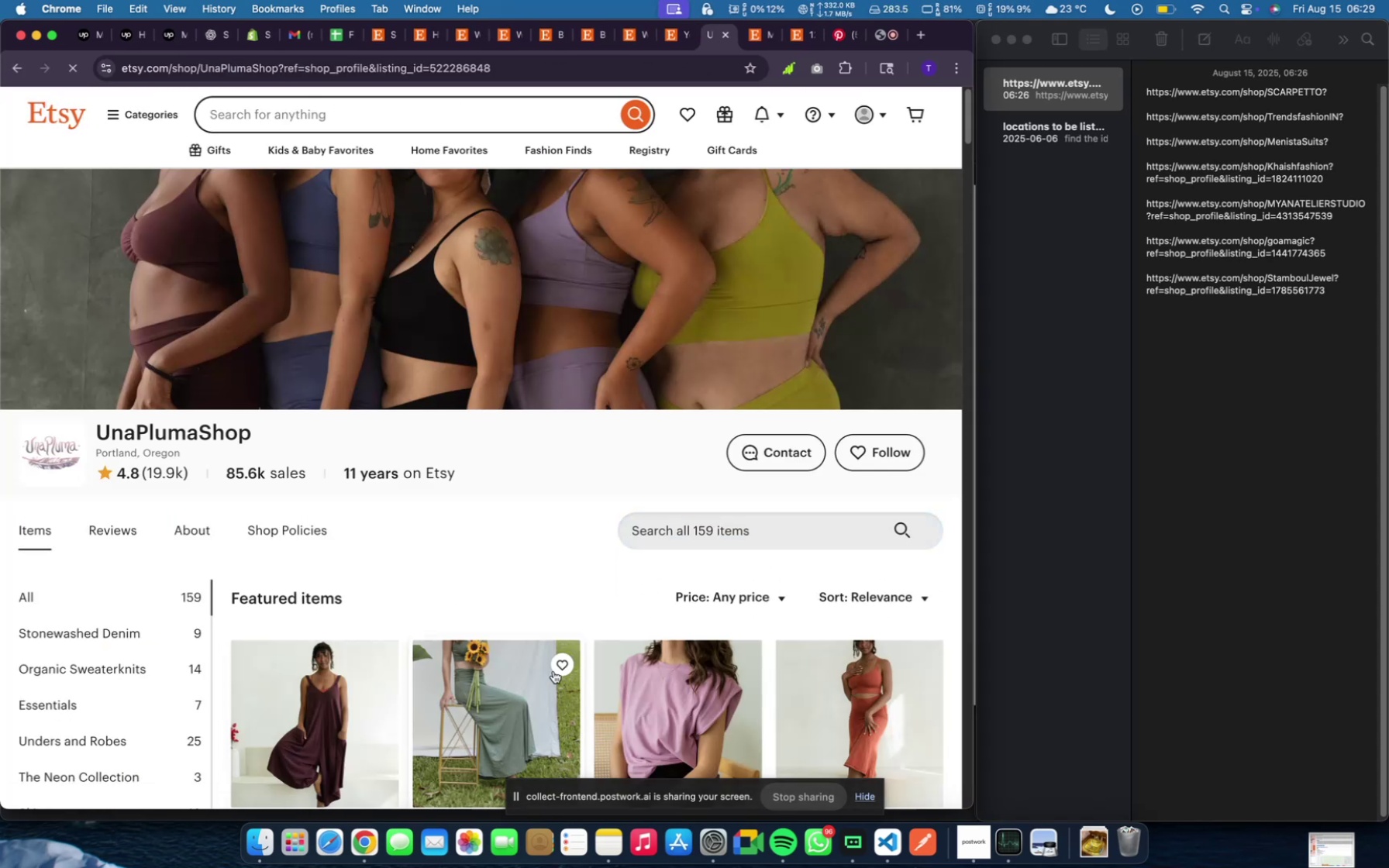 
scroll: coordinate [411, 608], scroll_direction: down, amount: 21.0
 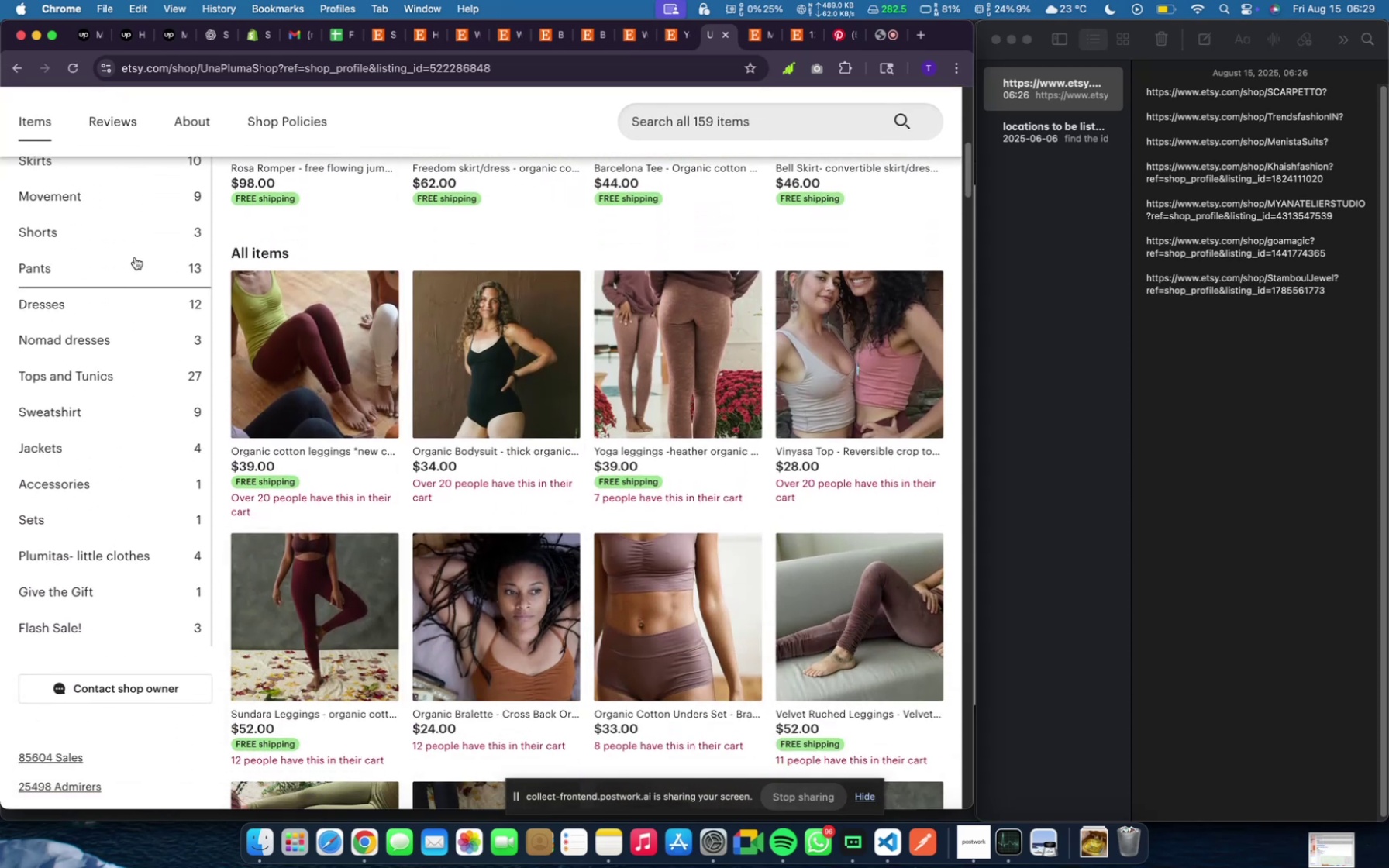 
left_click([140, 194])
 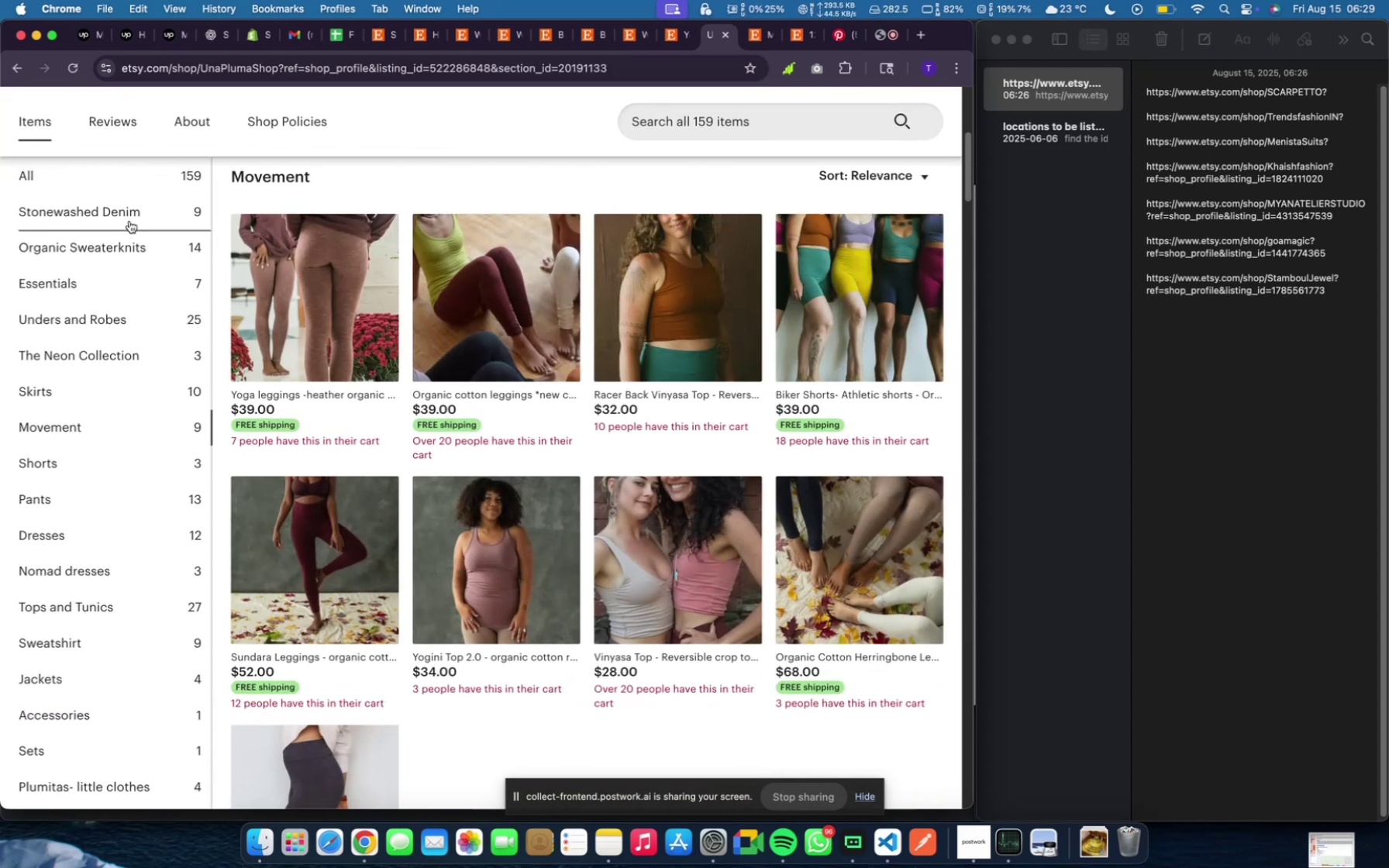 
left_click([133, 258])
 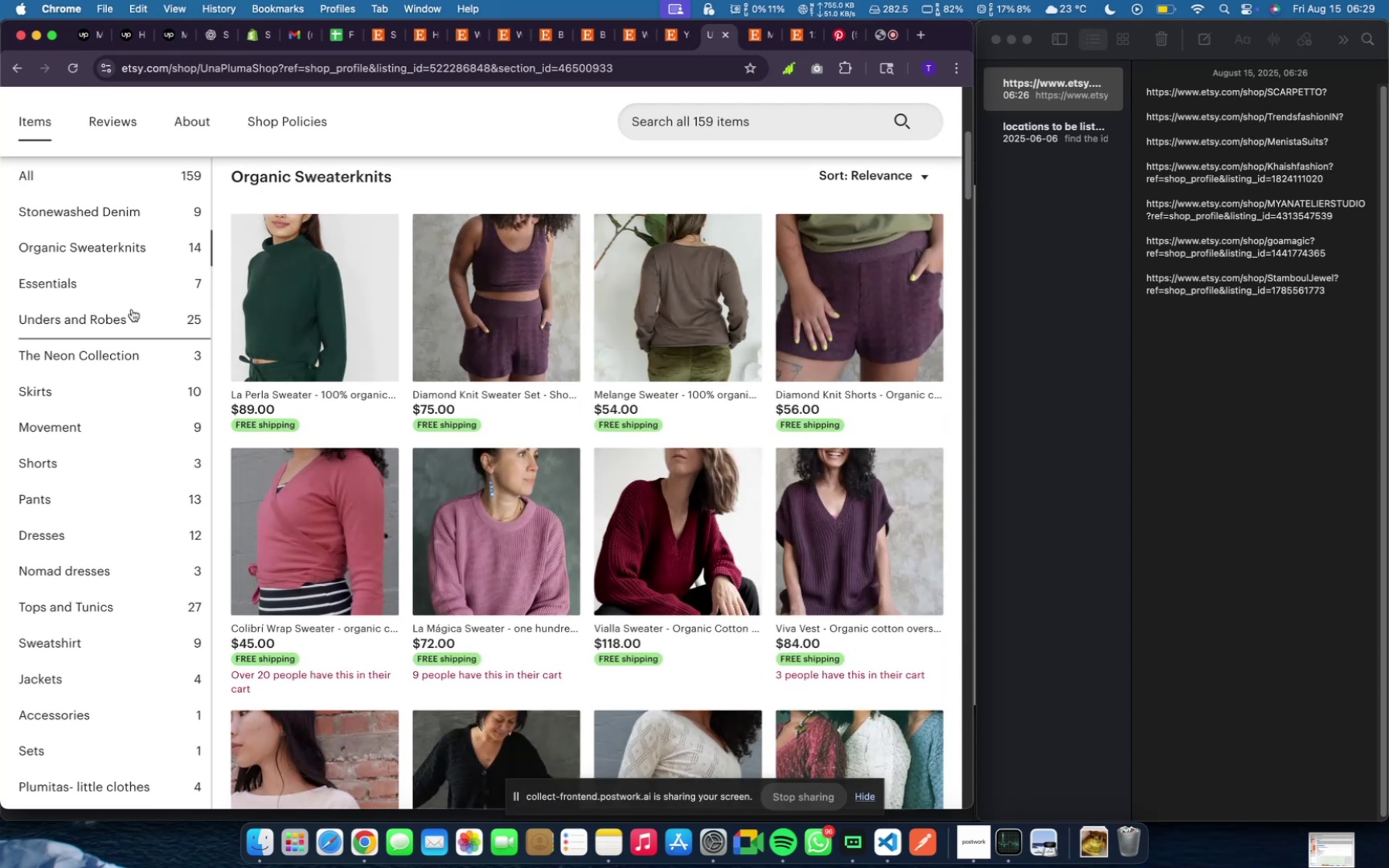 
left_click([133, 346])
 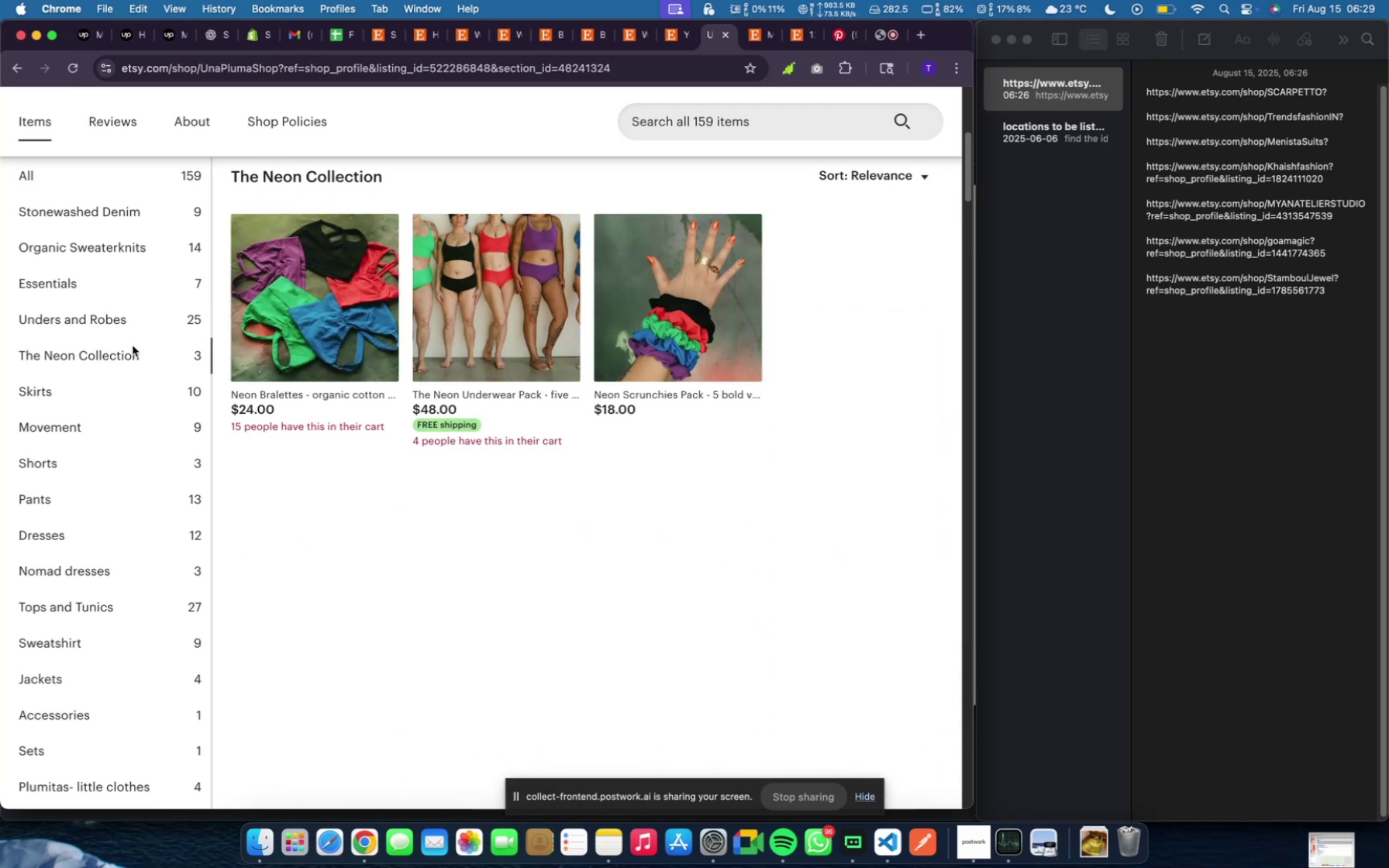 
scroll: coordinate [131, 346], scroll_direction: up, amount: 20.0
 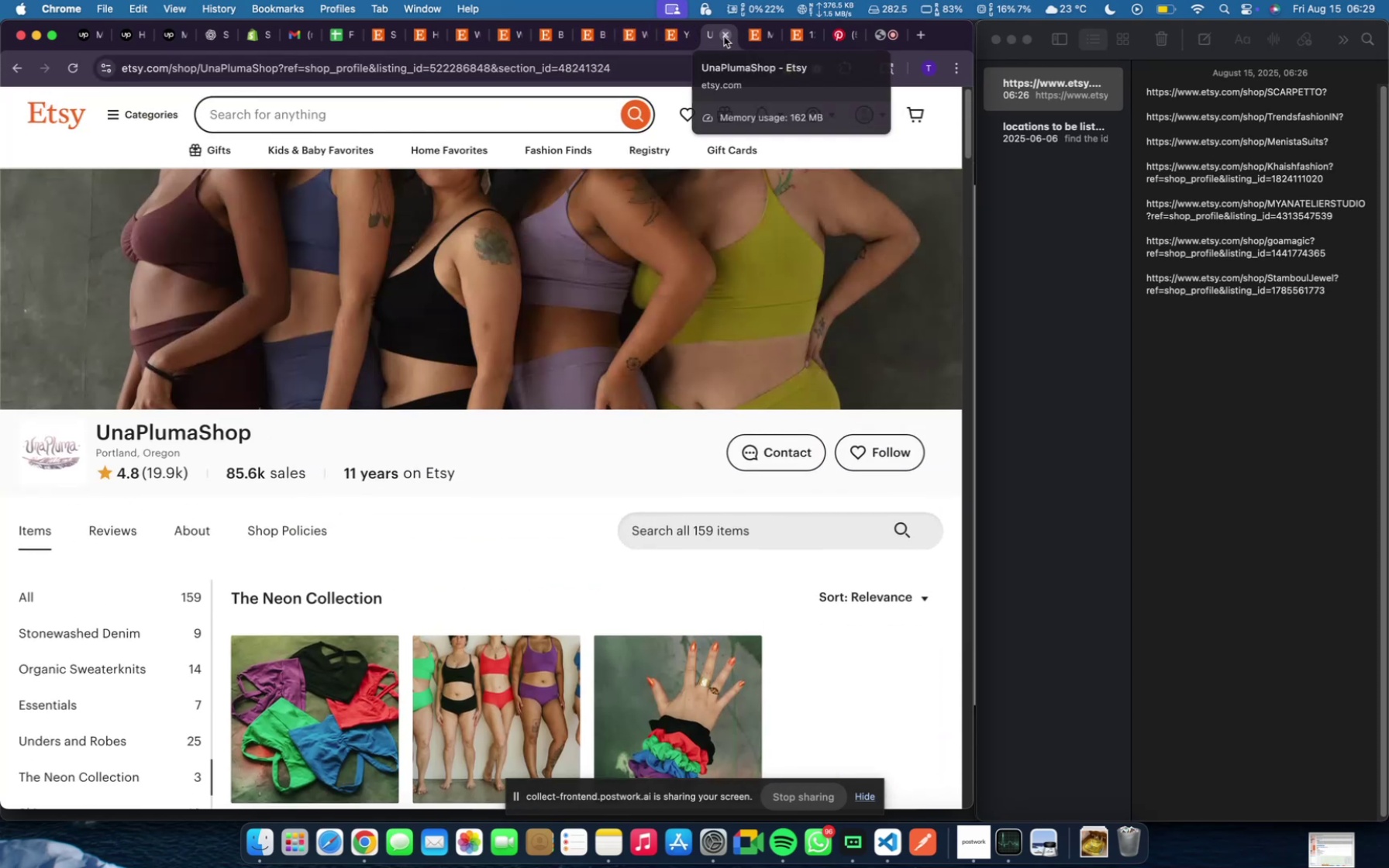 
scroll: coordinate [368, 528], scroll_direction: down, amount: 27.0
 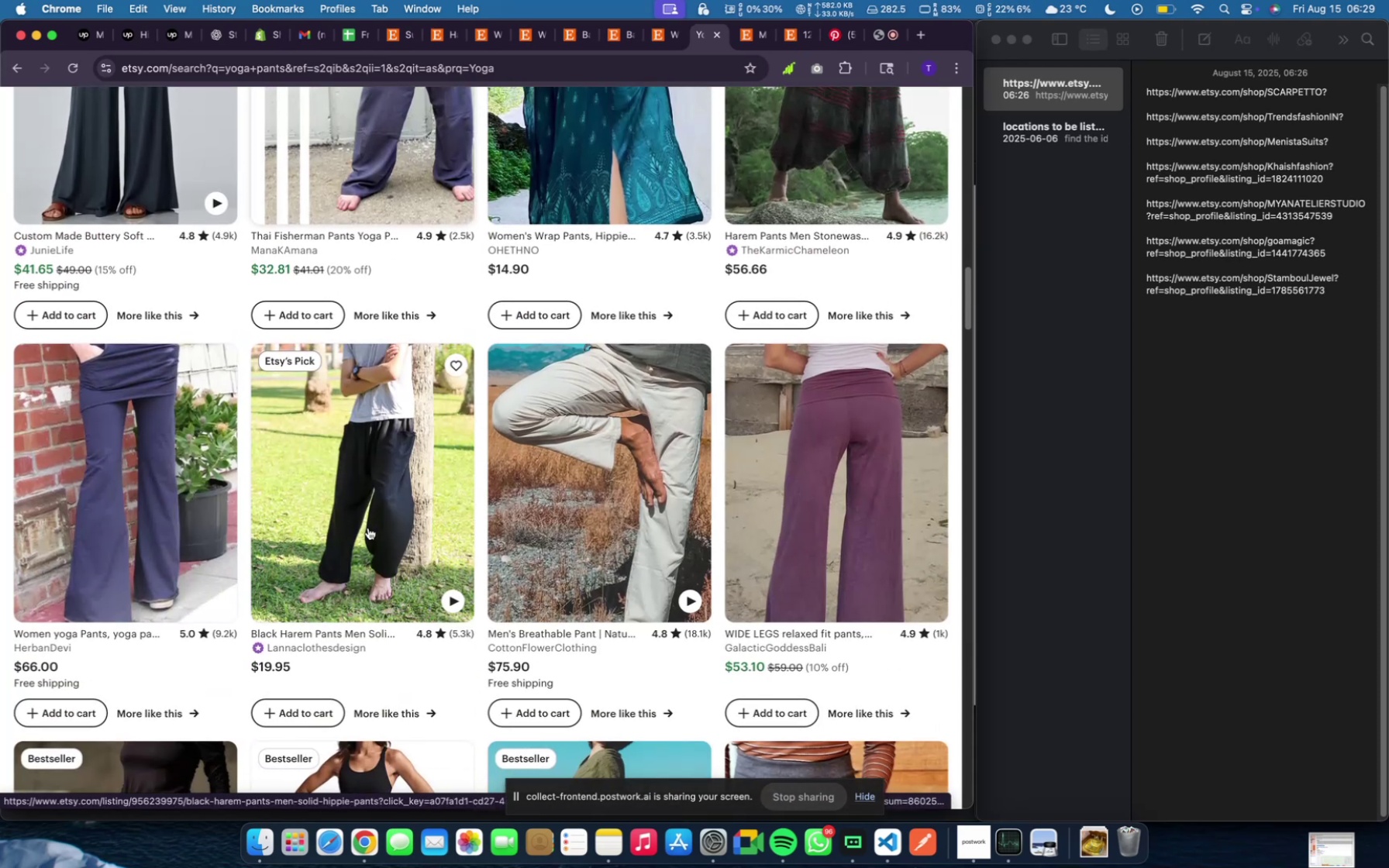 
scroll: coordinate [371, 518], scroll_direction: up, amount: 141.0
 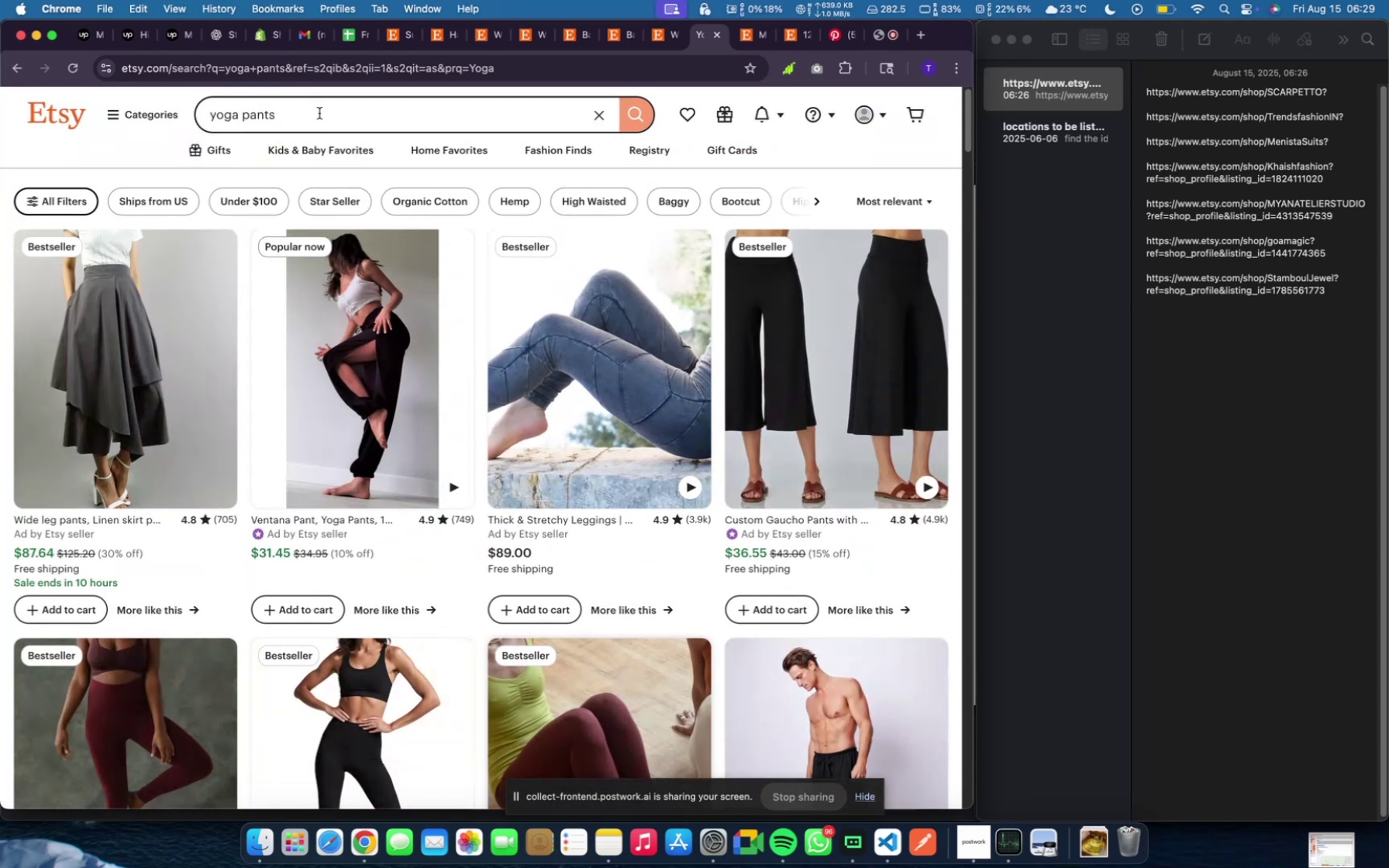 
left_click([319, 113])
 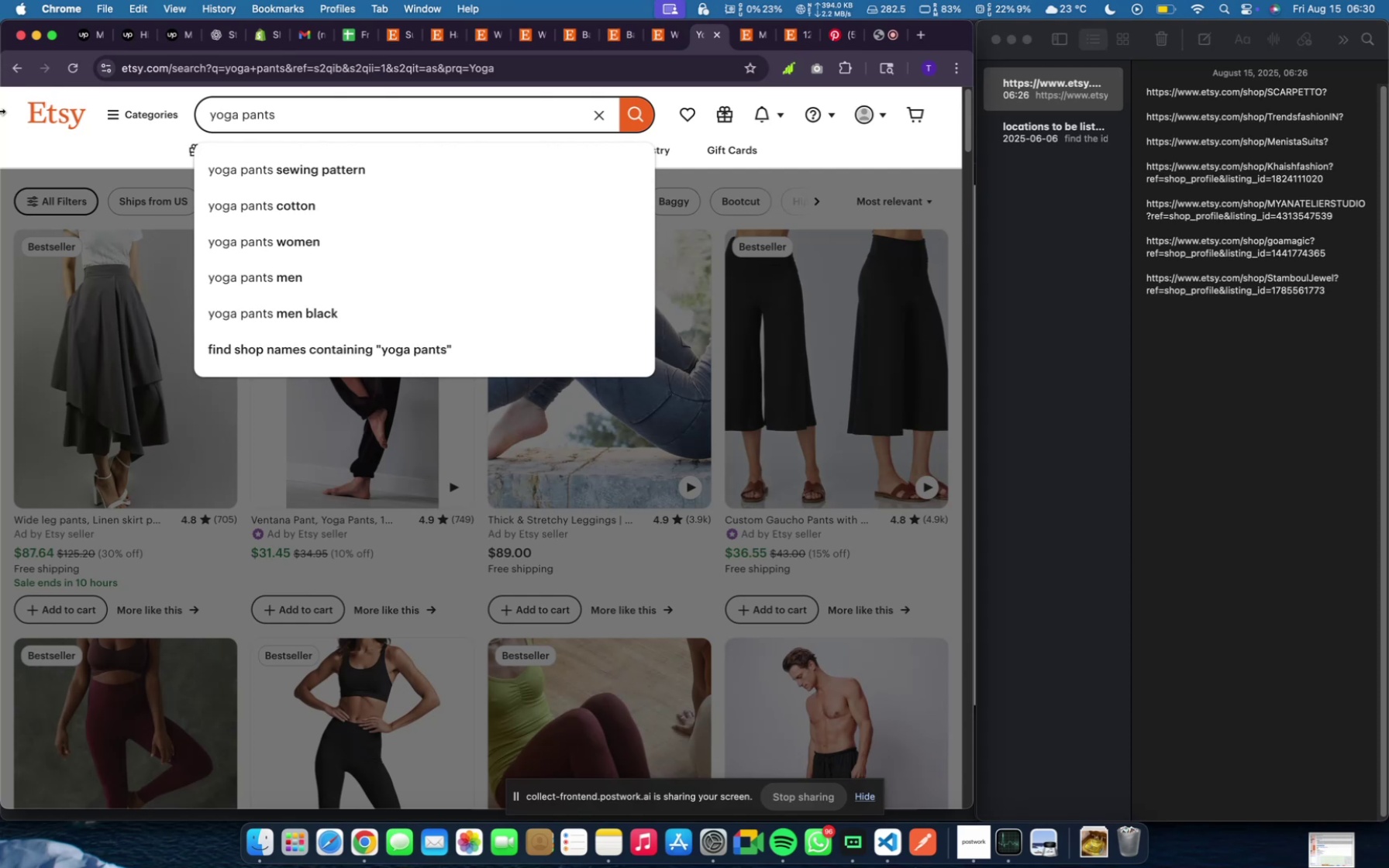 
mouse_move([126, 120])
 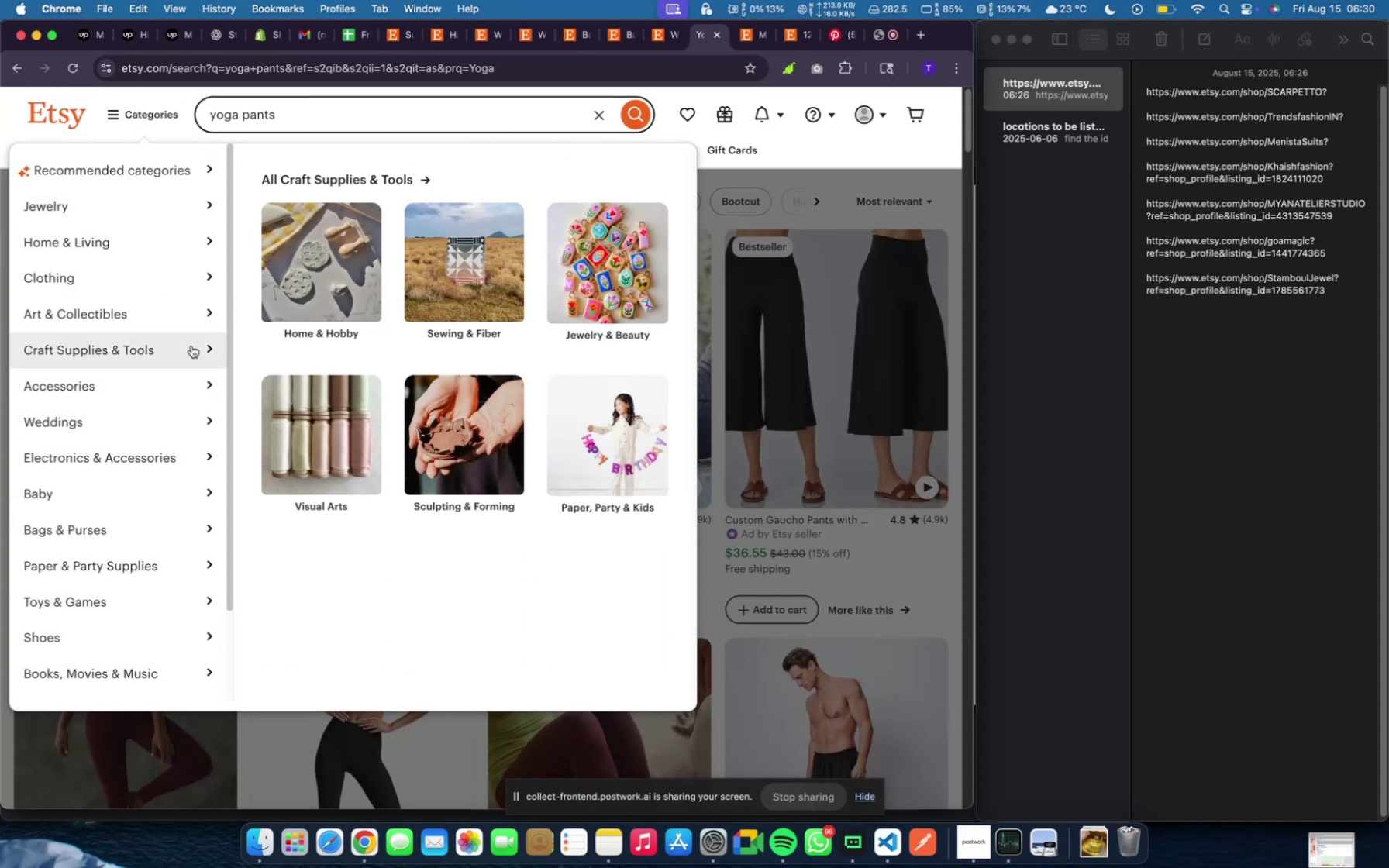 
wait(5.76)
 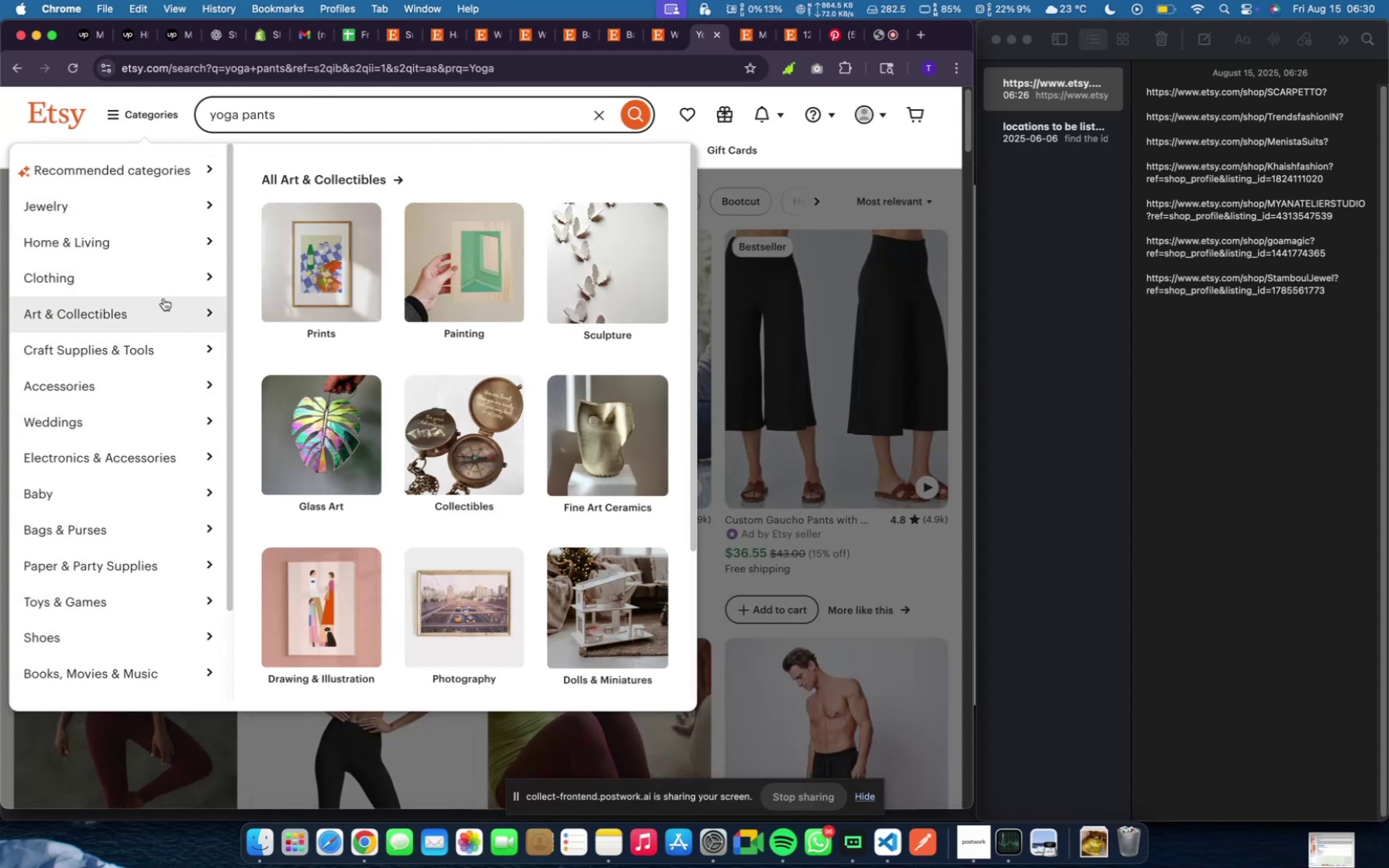 
mouse_move([193, 434])
 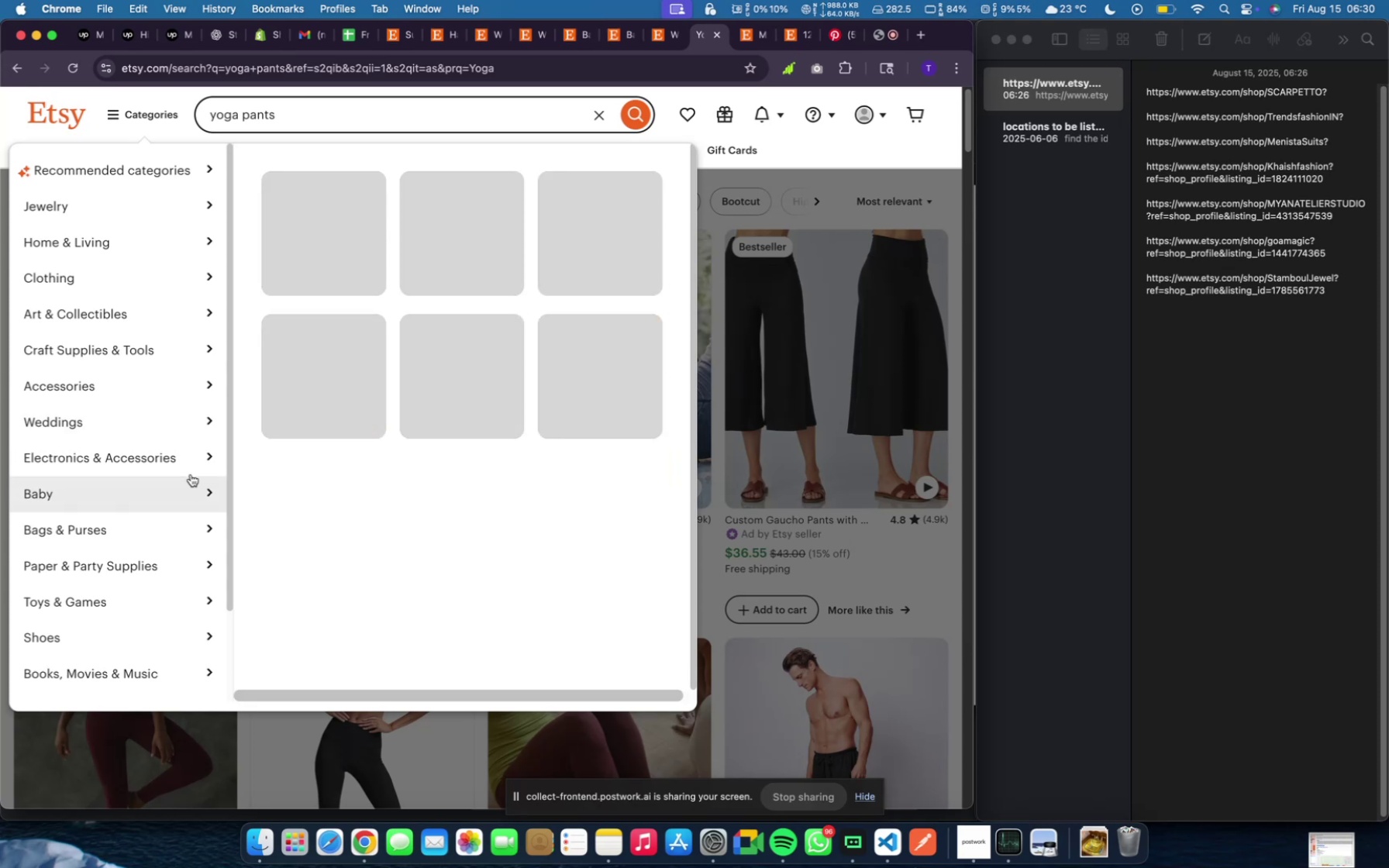 
mouse_move([206, 455])
 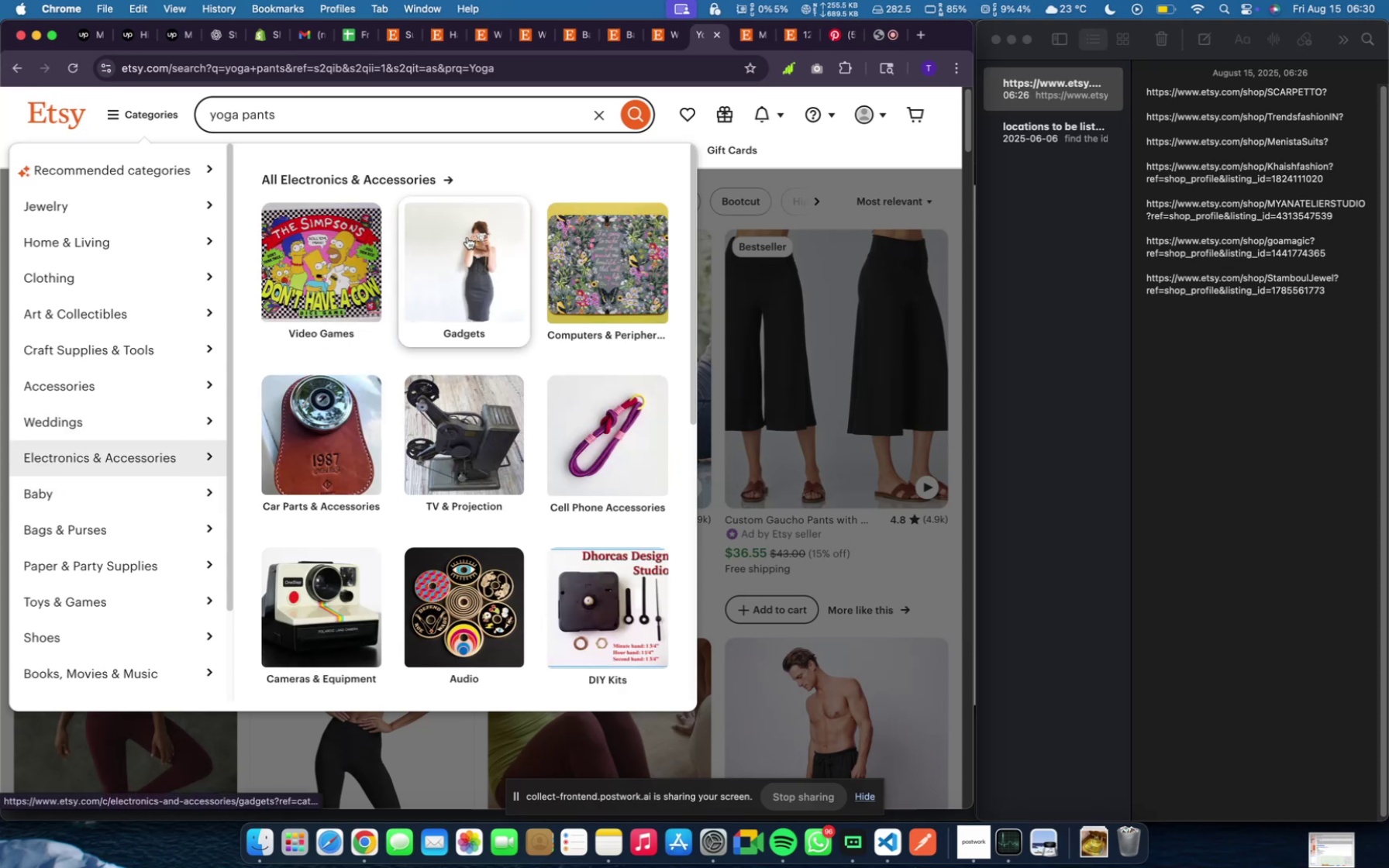 
left_click([467, 237])
 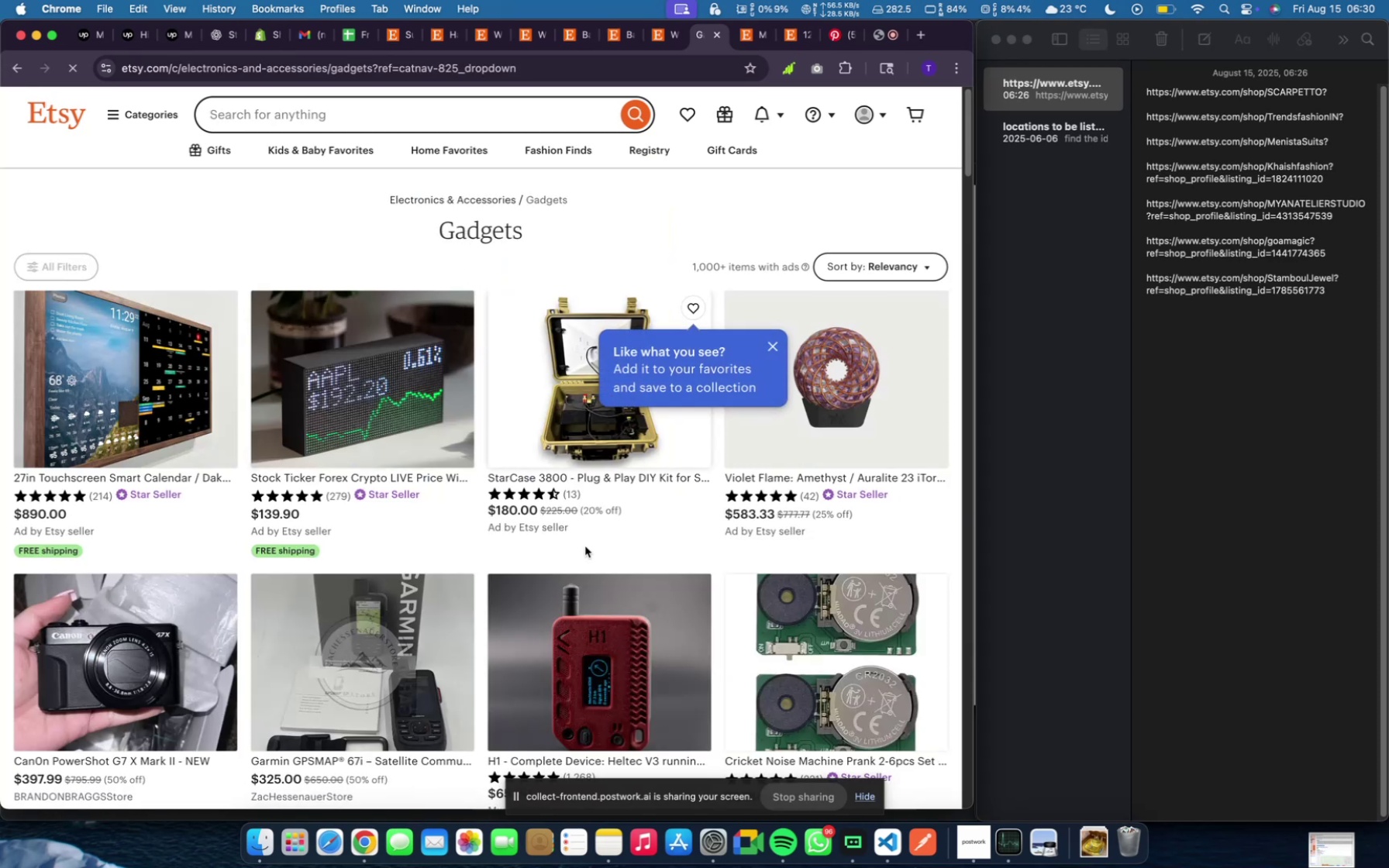 
scroll: coordinate [554, 460], scroll_direction: down, amount: 76.0
 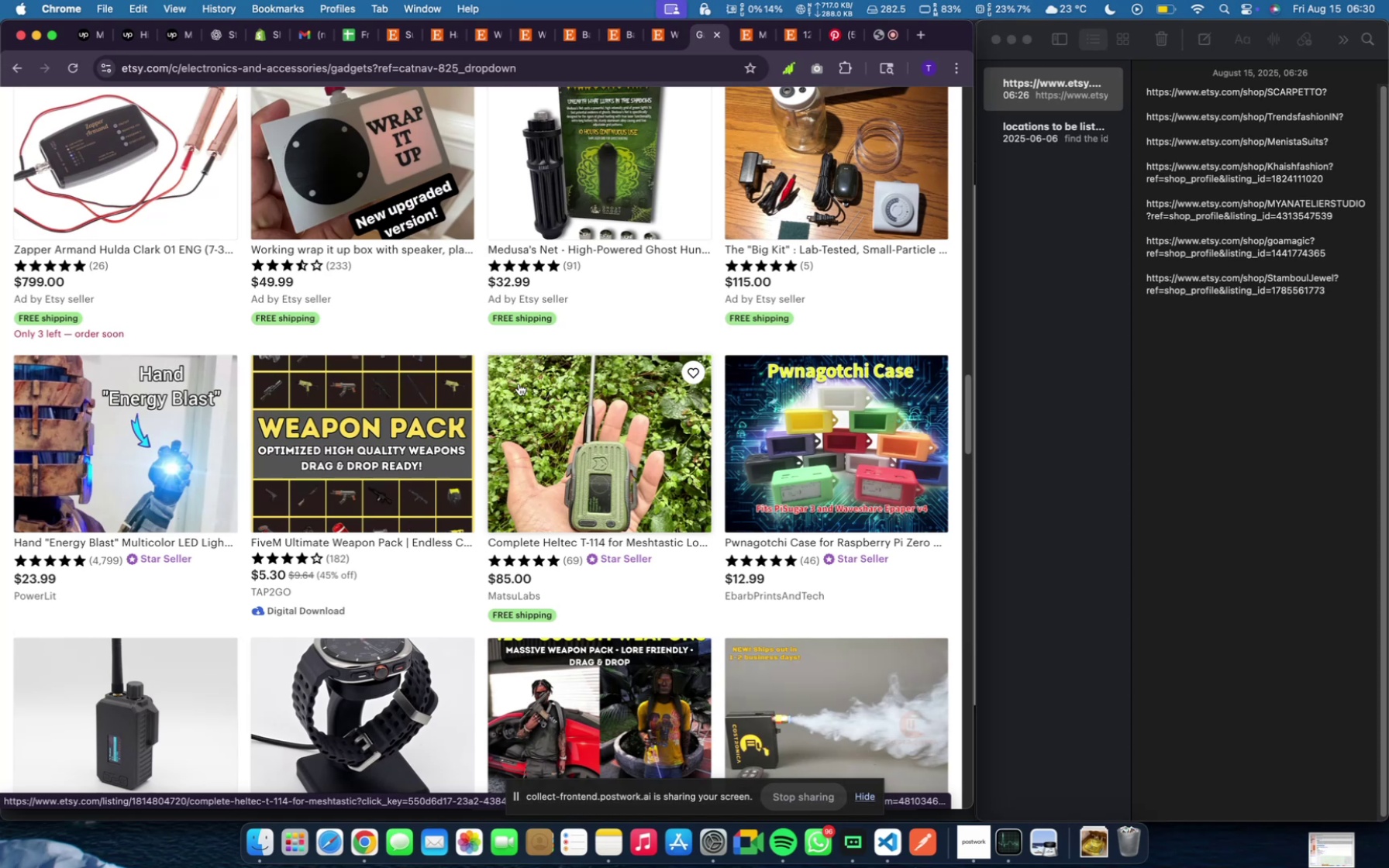 
scroll: coordinate [484, 358], scroll_direction: up, amount: 104.0
 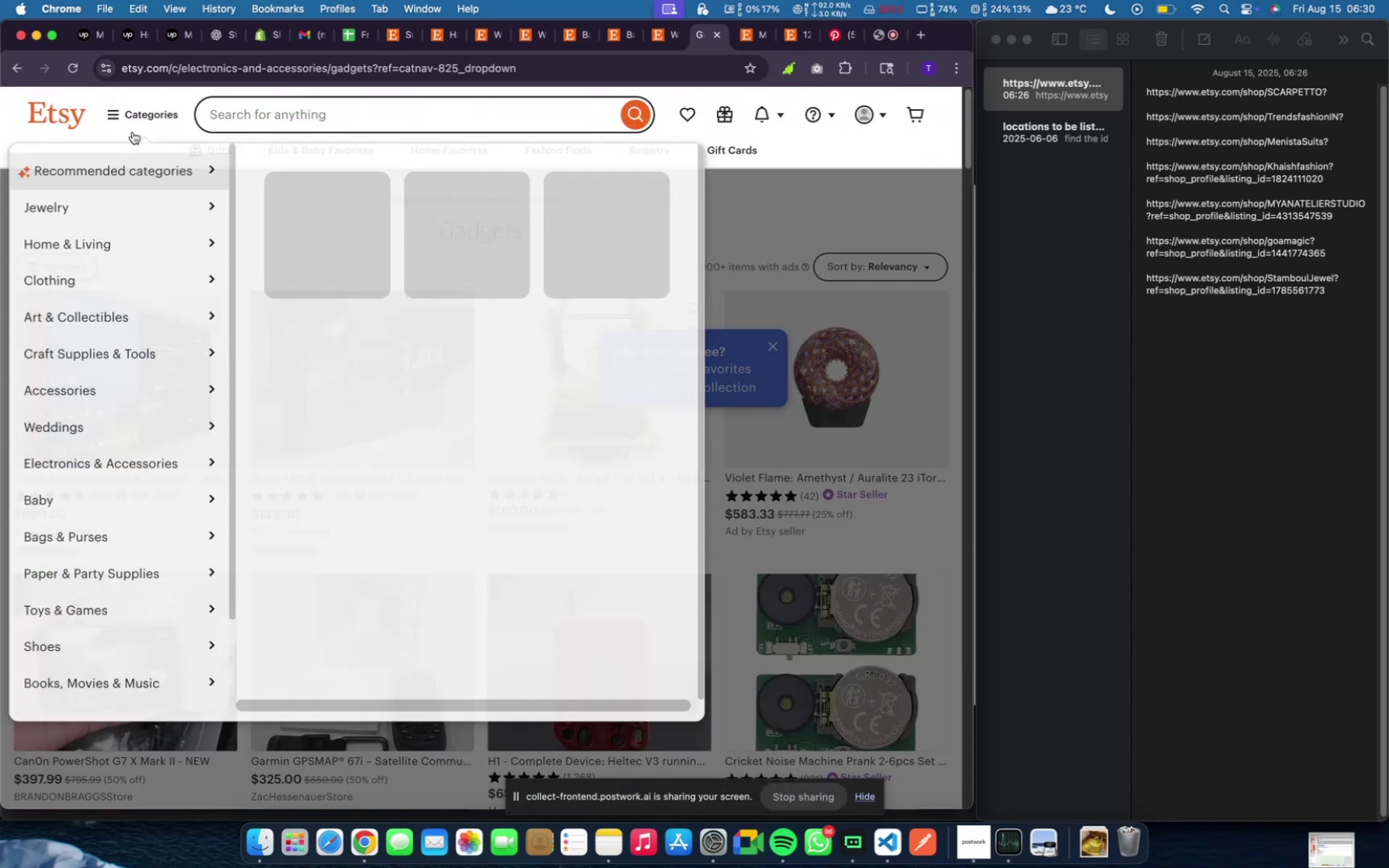 
mouse_move([188, 456])
 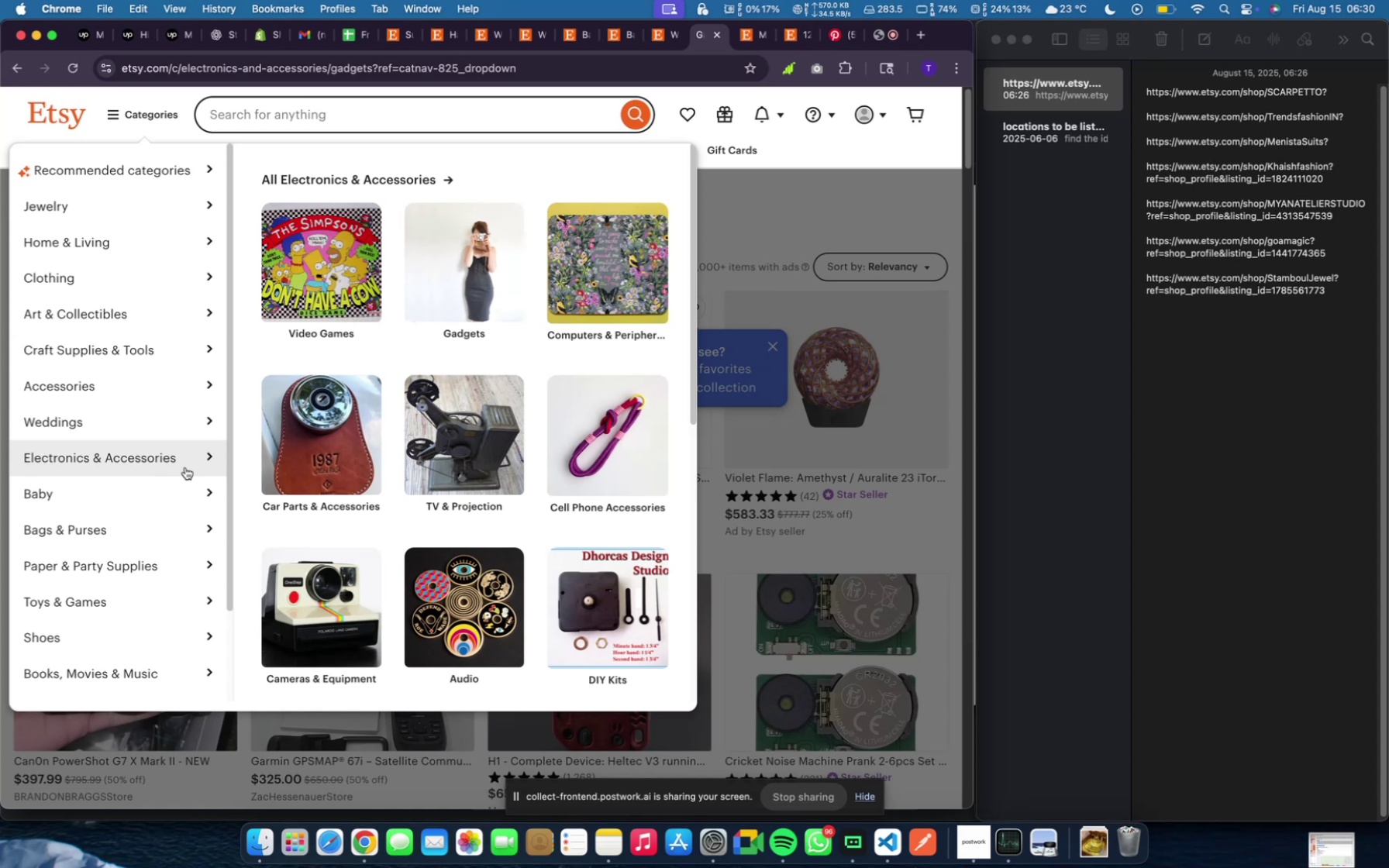 
mouse_move([196, 509])
 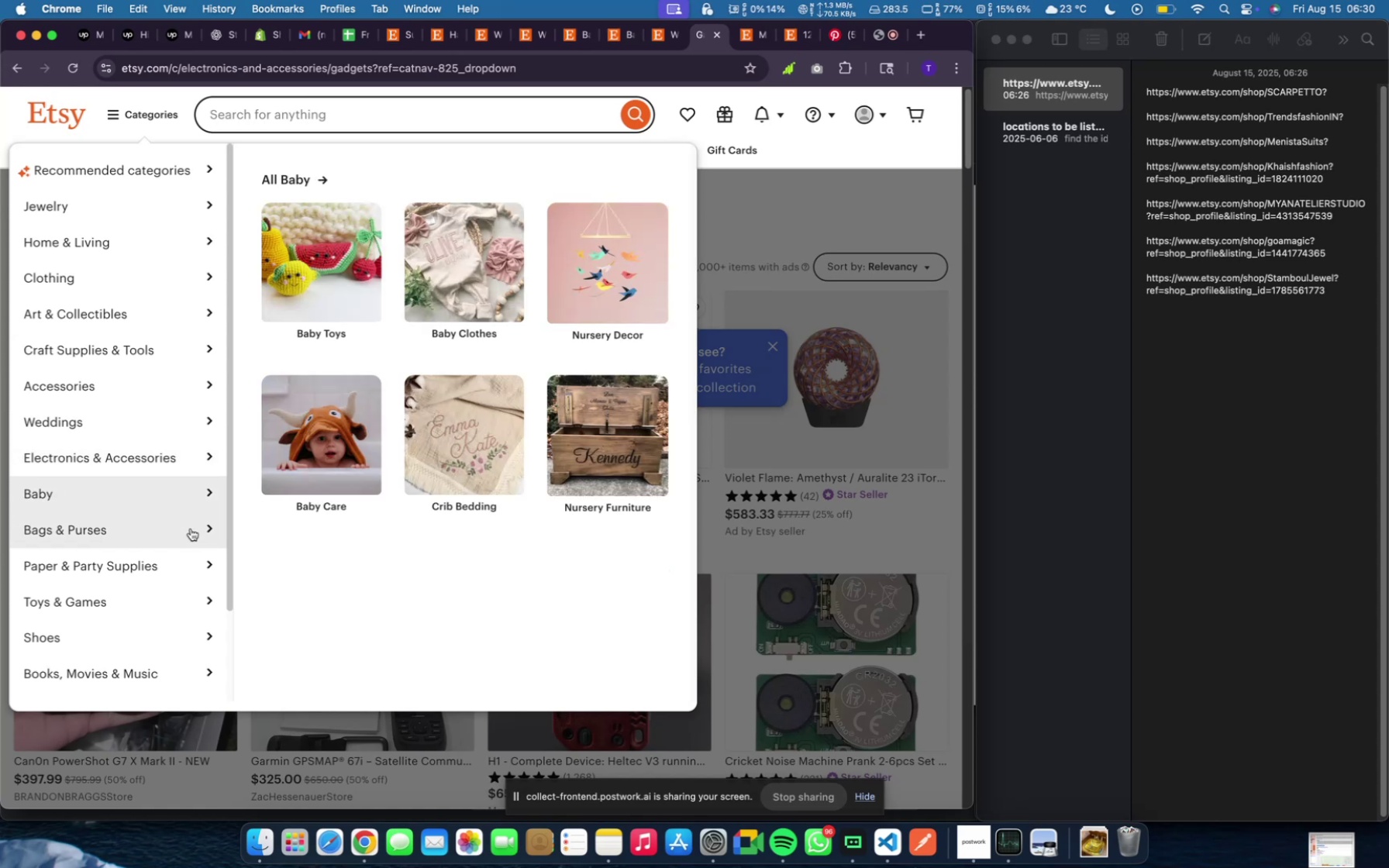 
mouse_move([209, 529])
 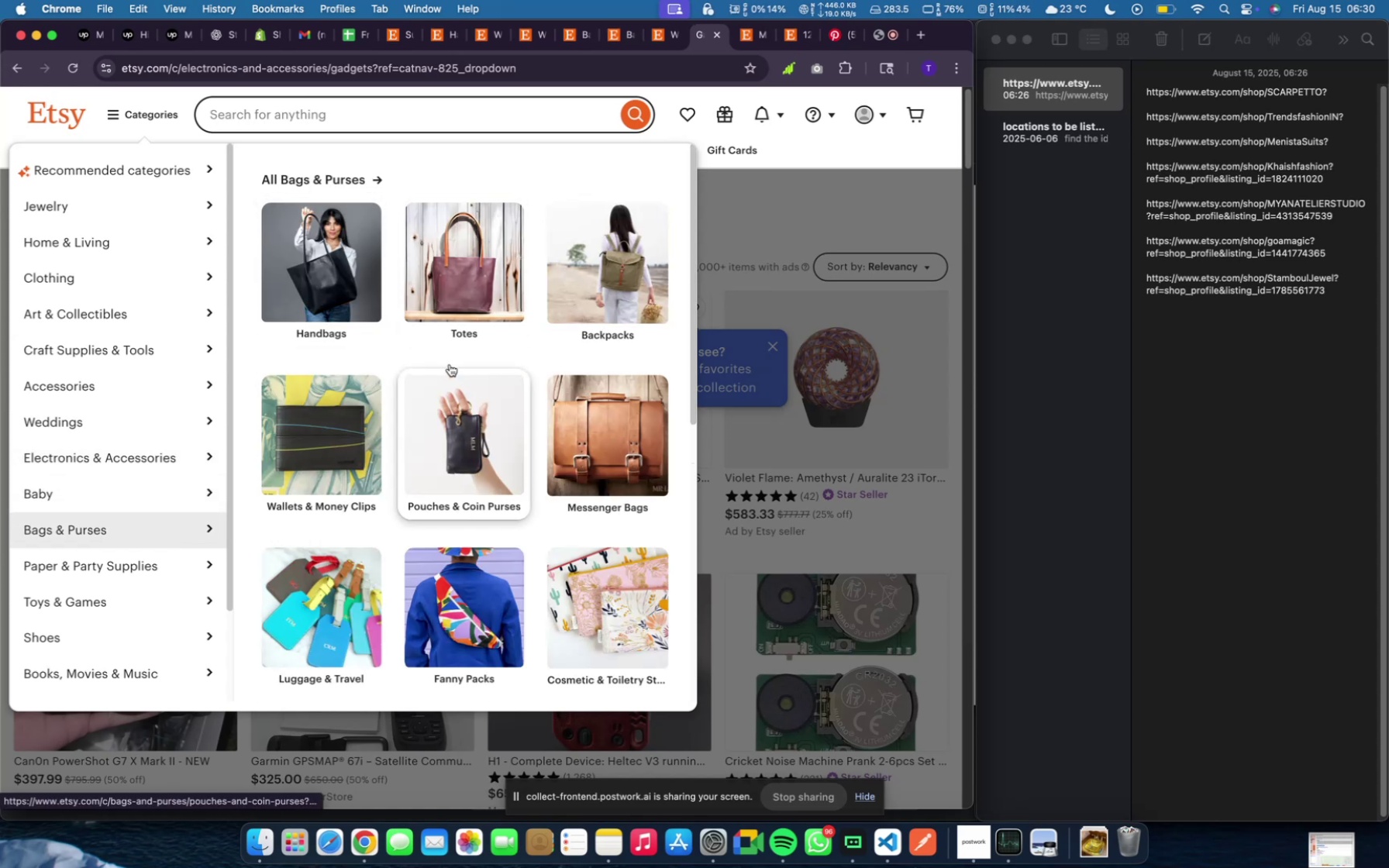 
left_click([331, 266])
 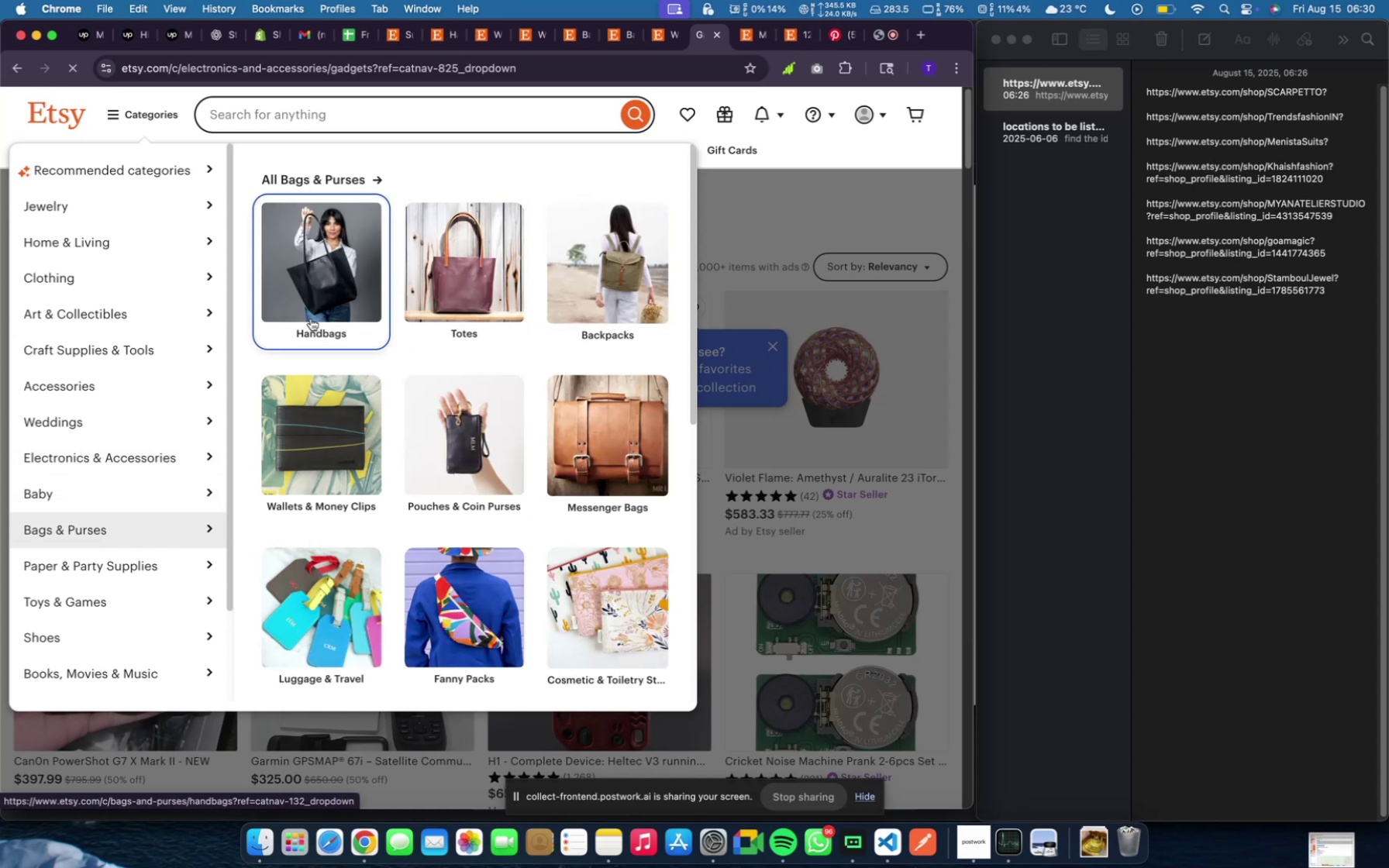 
scroll: coordinate [512, 518], scroll_direction: down, amount: 11.0
 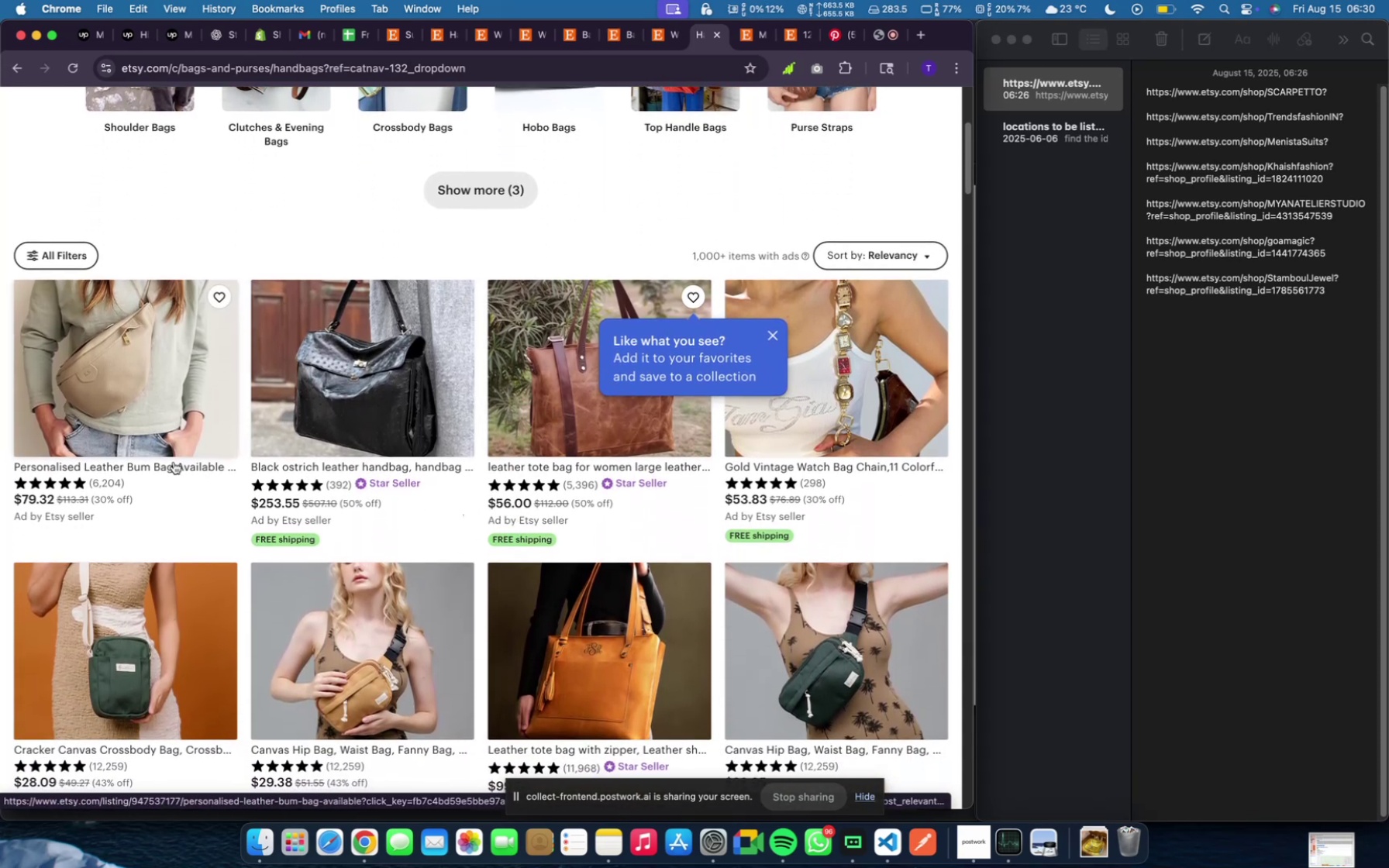 
wait(8.19)
 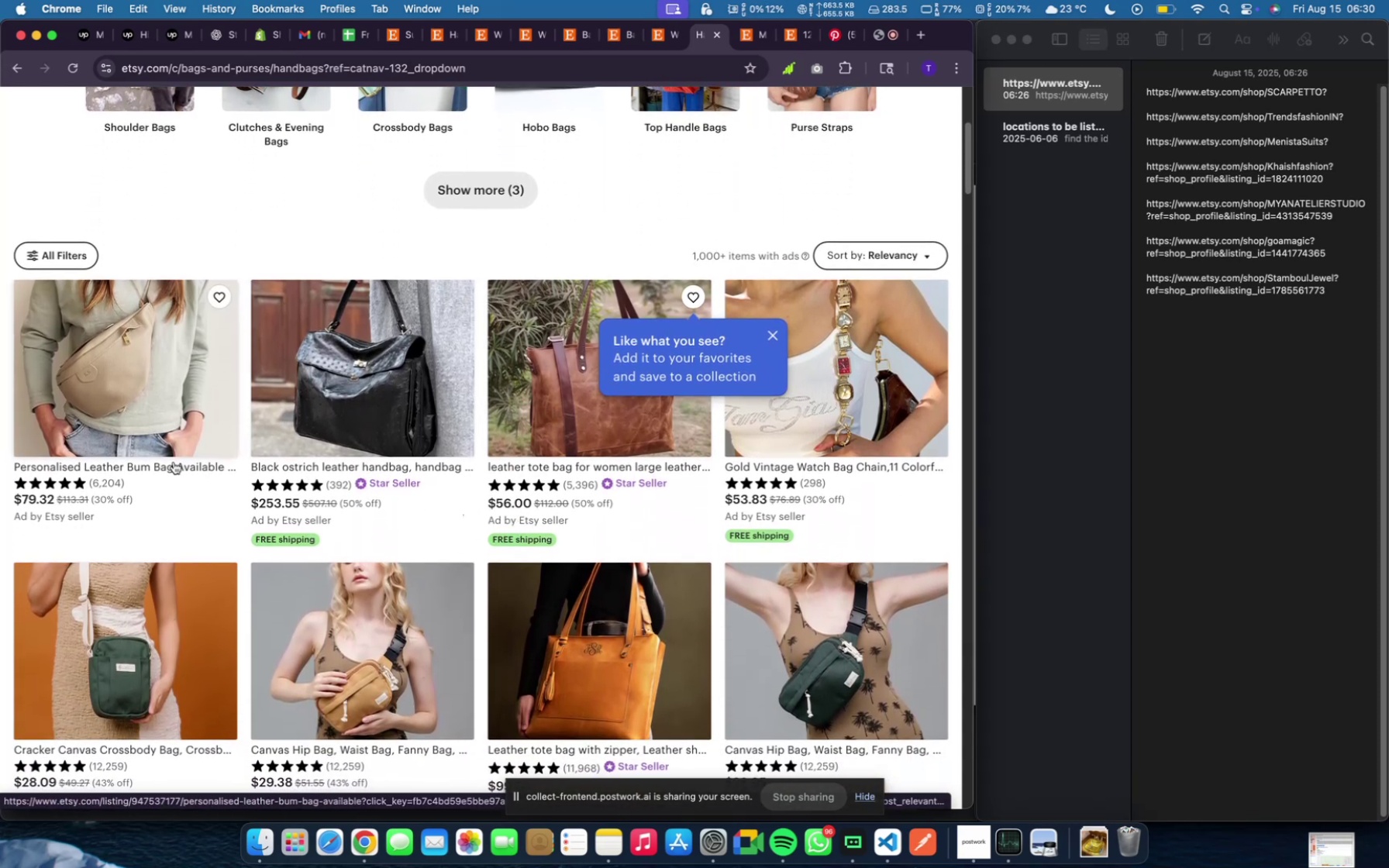 
scroll: coordinate [360, 517], scroll_direction: down, amount: 31.0
 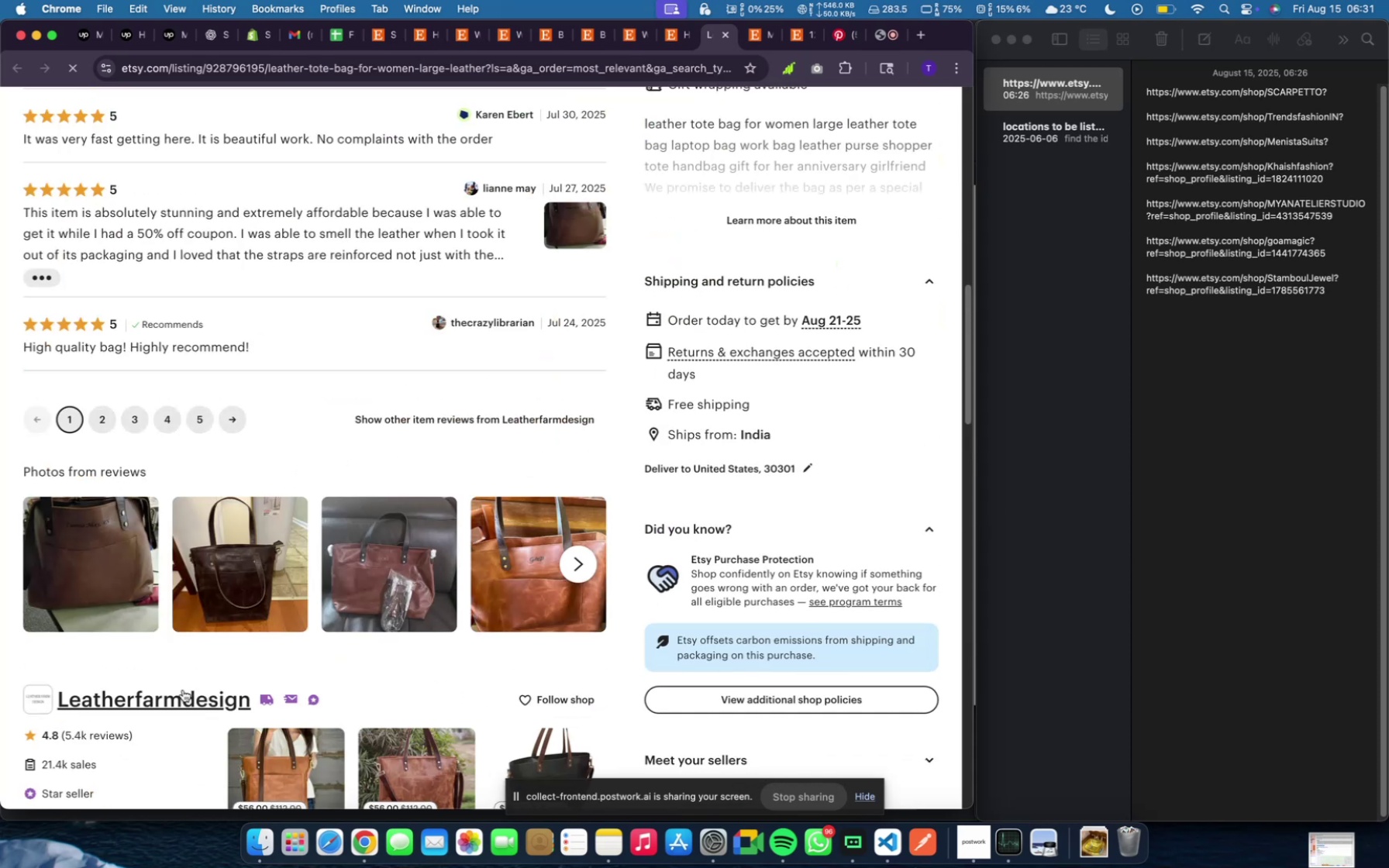 
left_click([181, 685])
 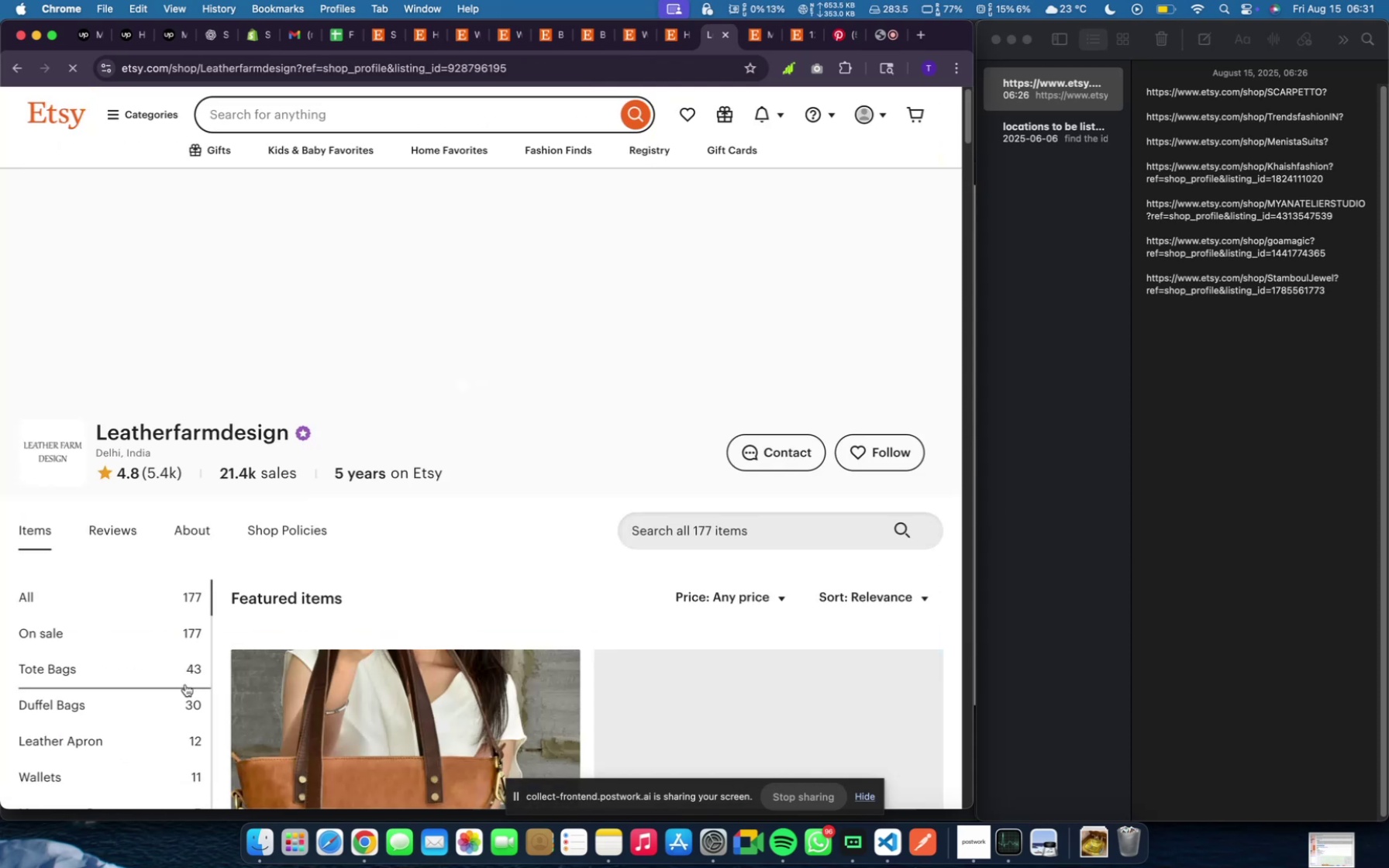 
scroll: coordinate [511, 505], scroll_direction: down, amount: 28.0
 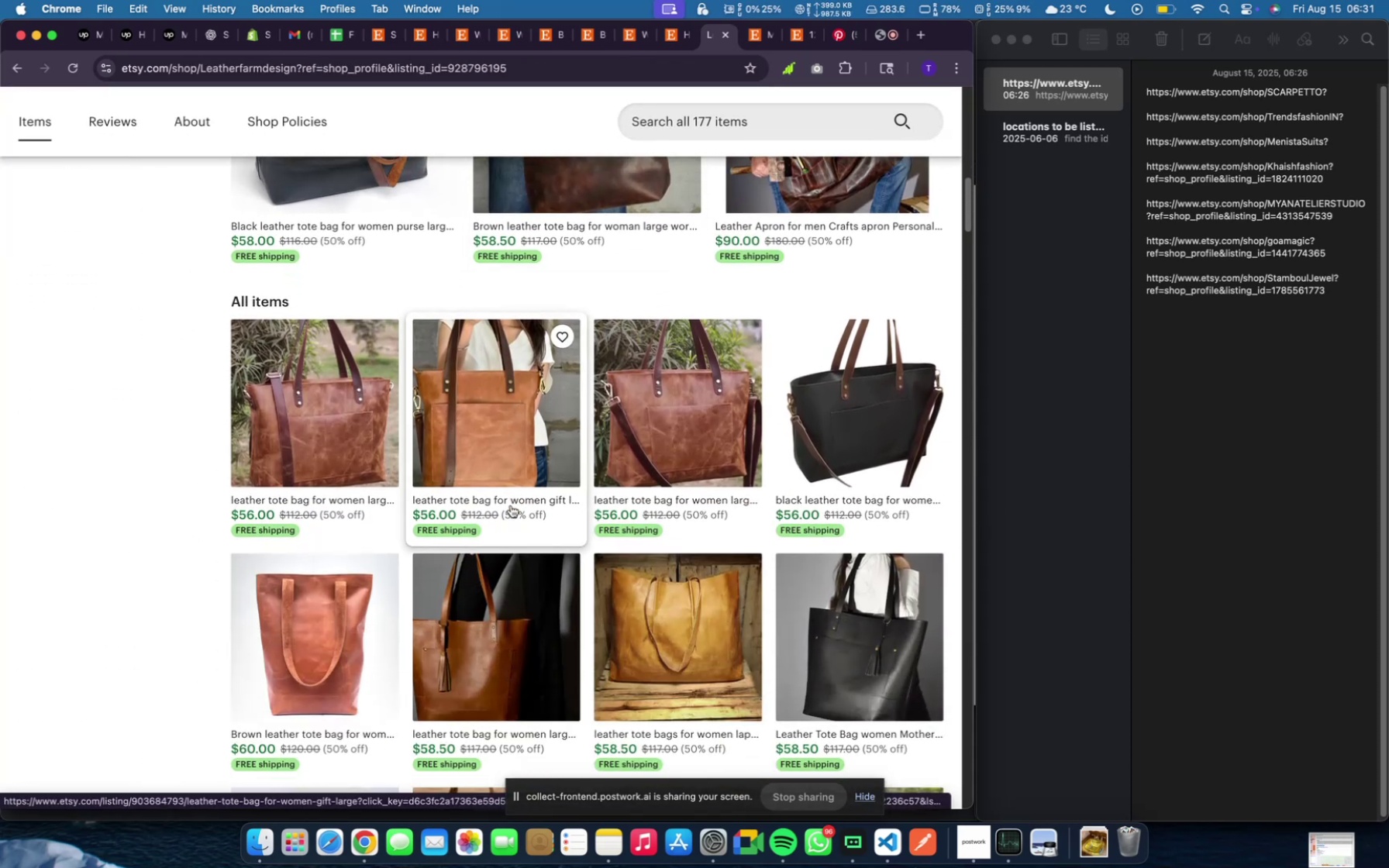 
scroll: coordinate [453, 547], scroll_direction: up, amount: 22.0
 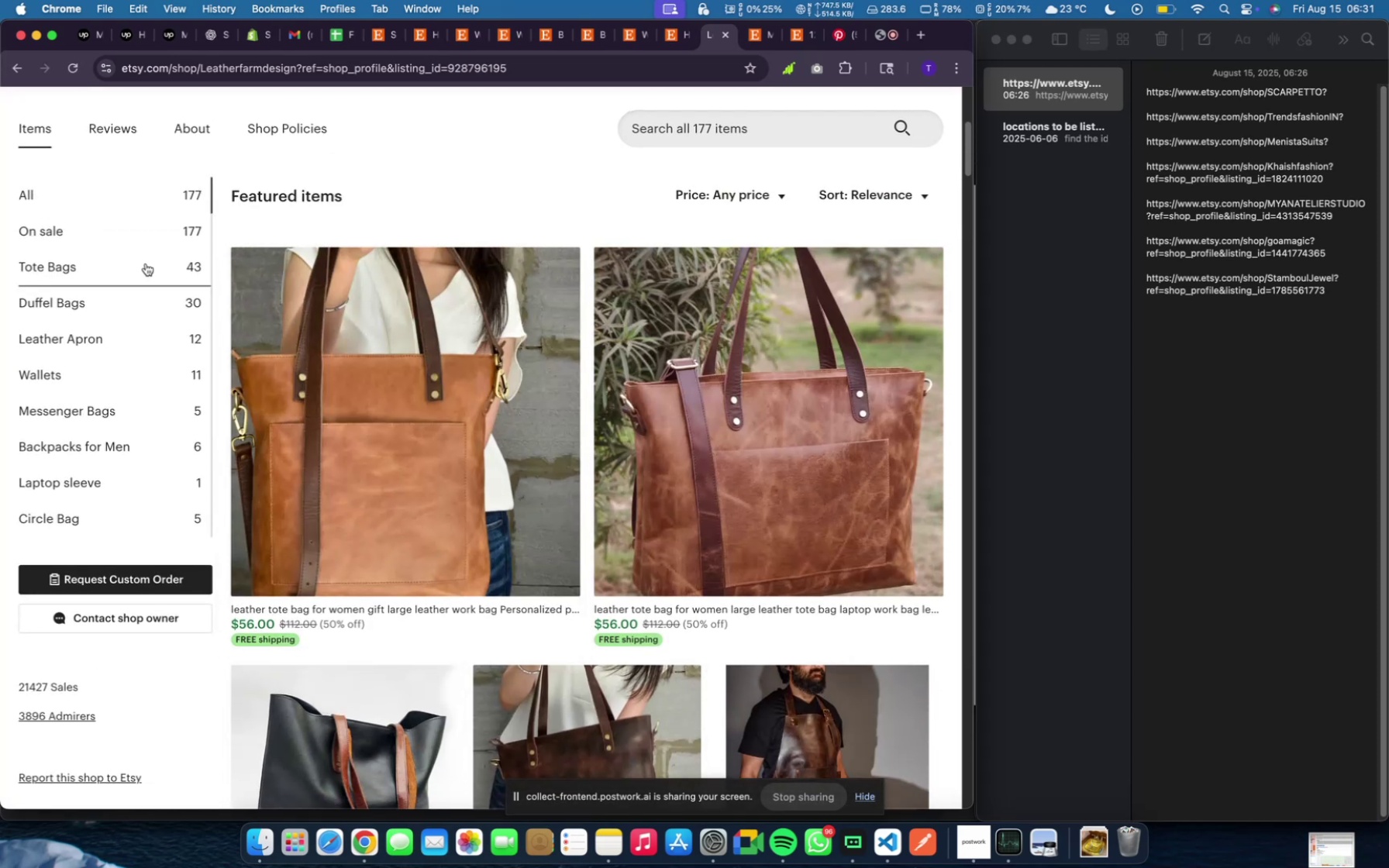 
left_click([145, 270])
 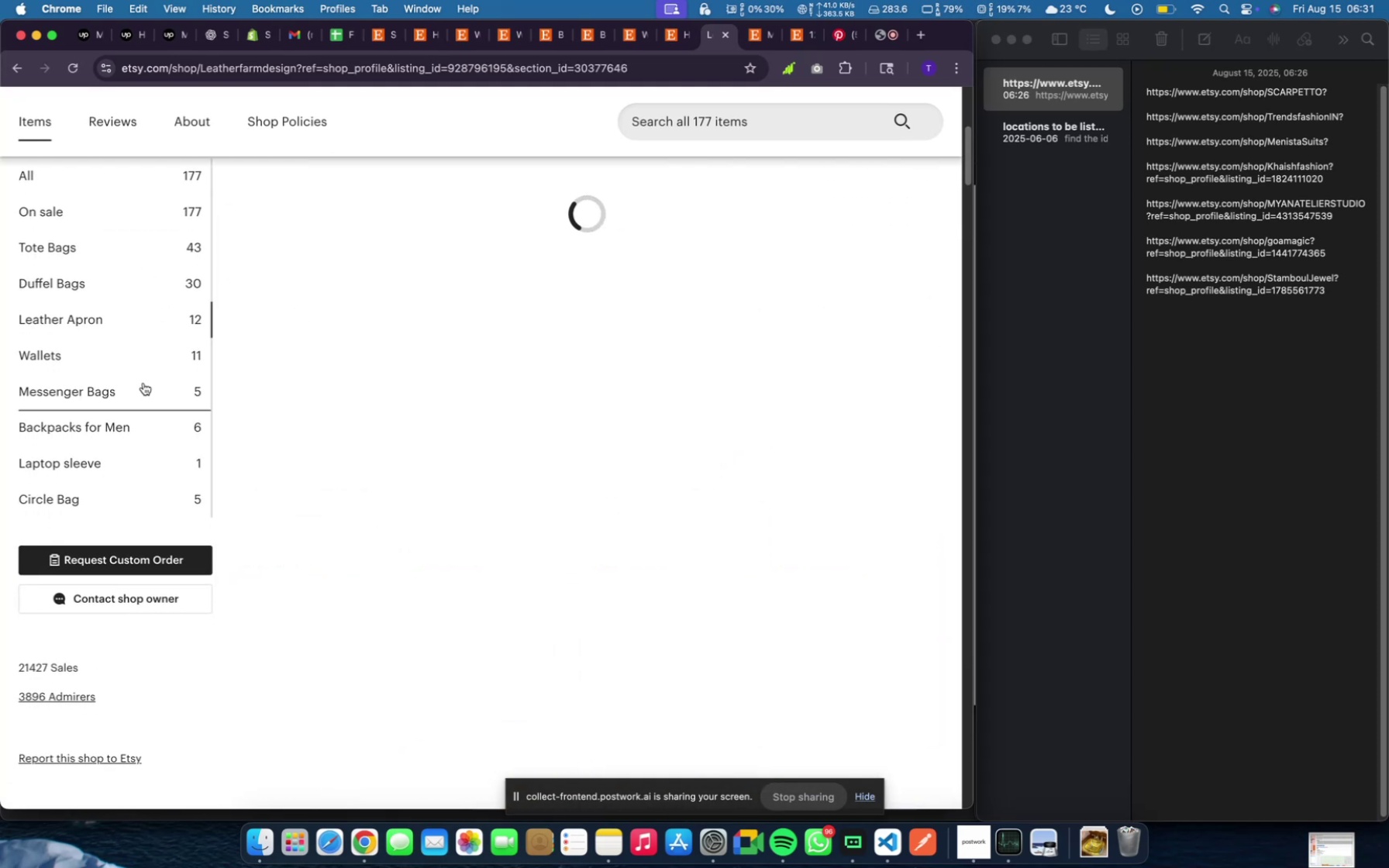 
wait(7.12)
 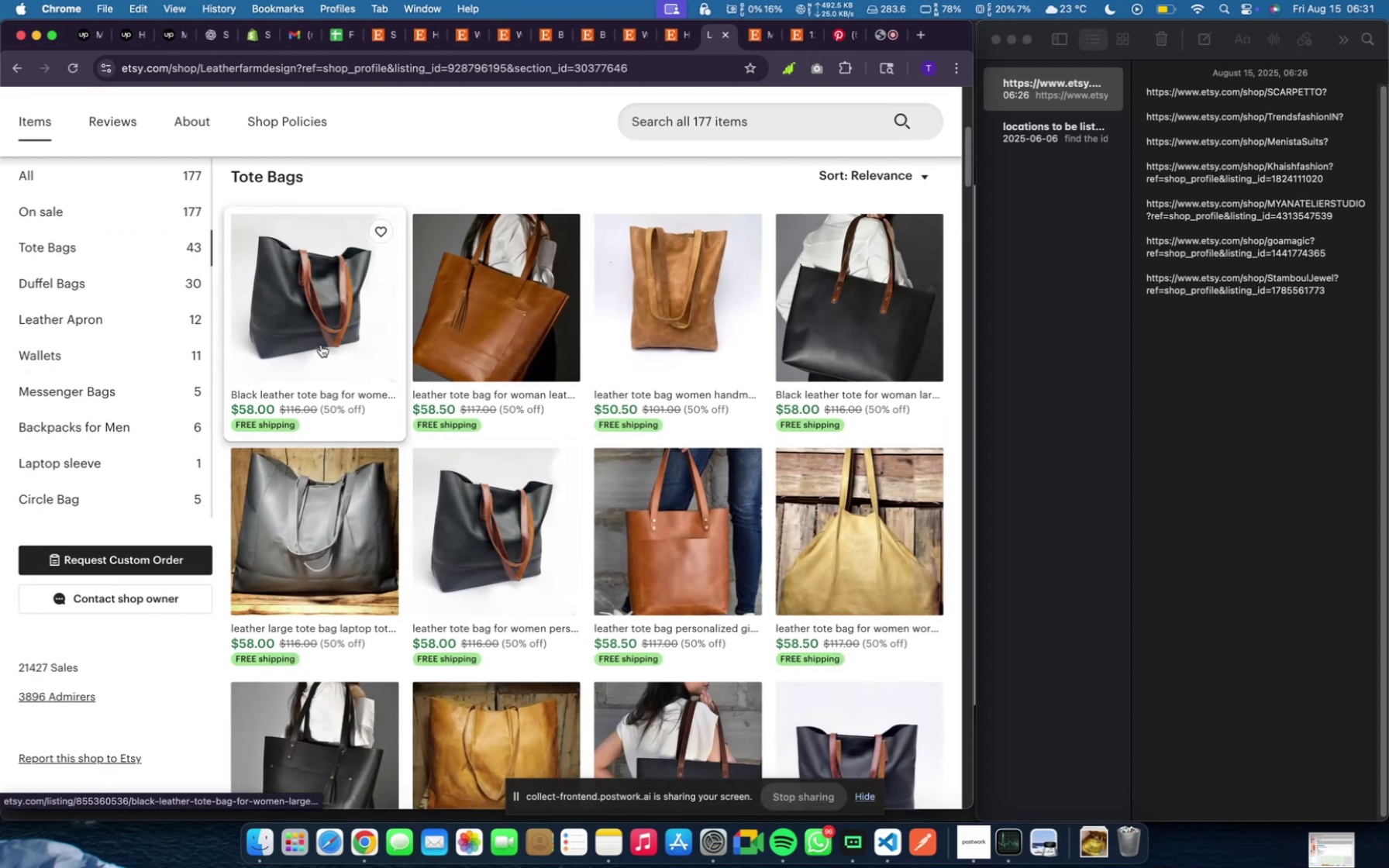 
left_click([141, 355])
 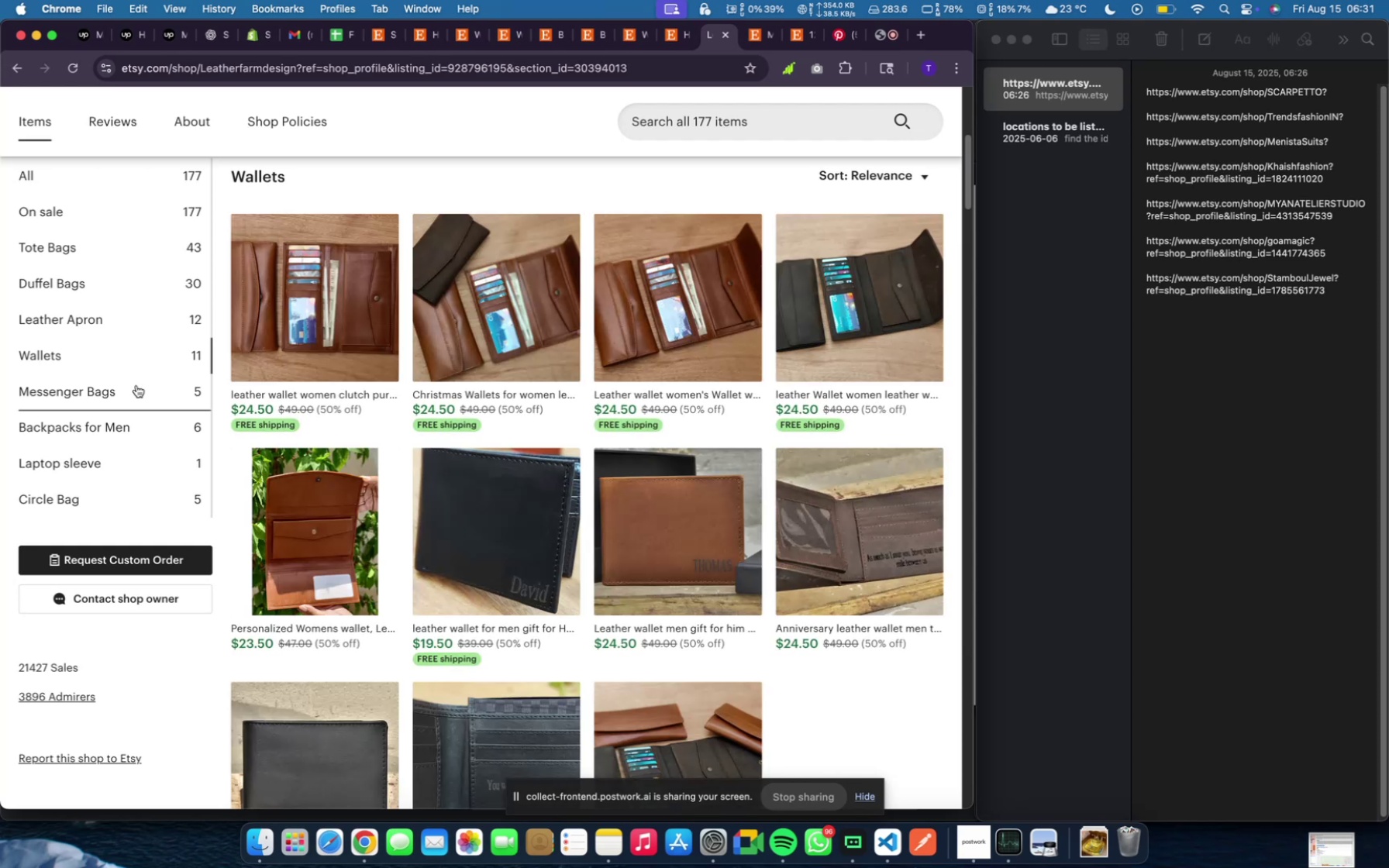 
left_click([136, 385])
 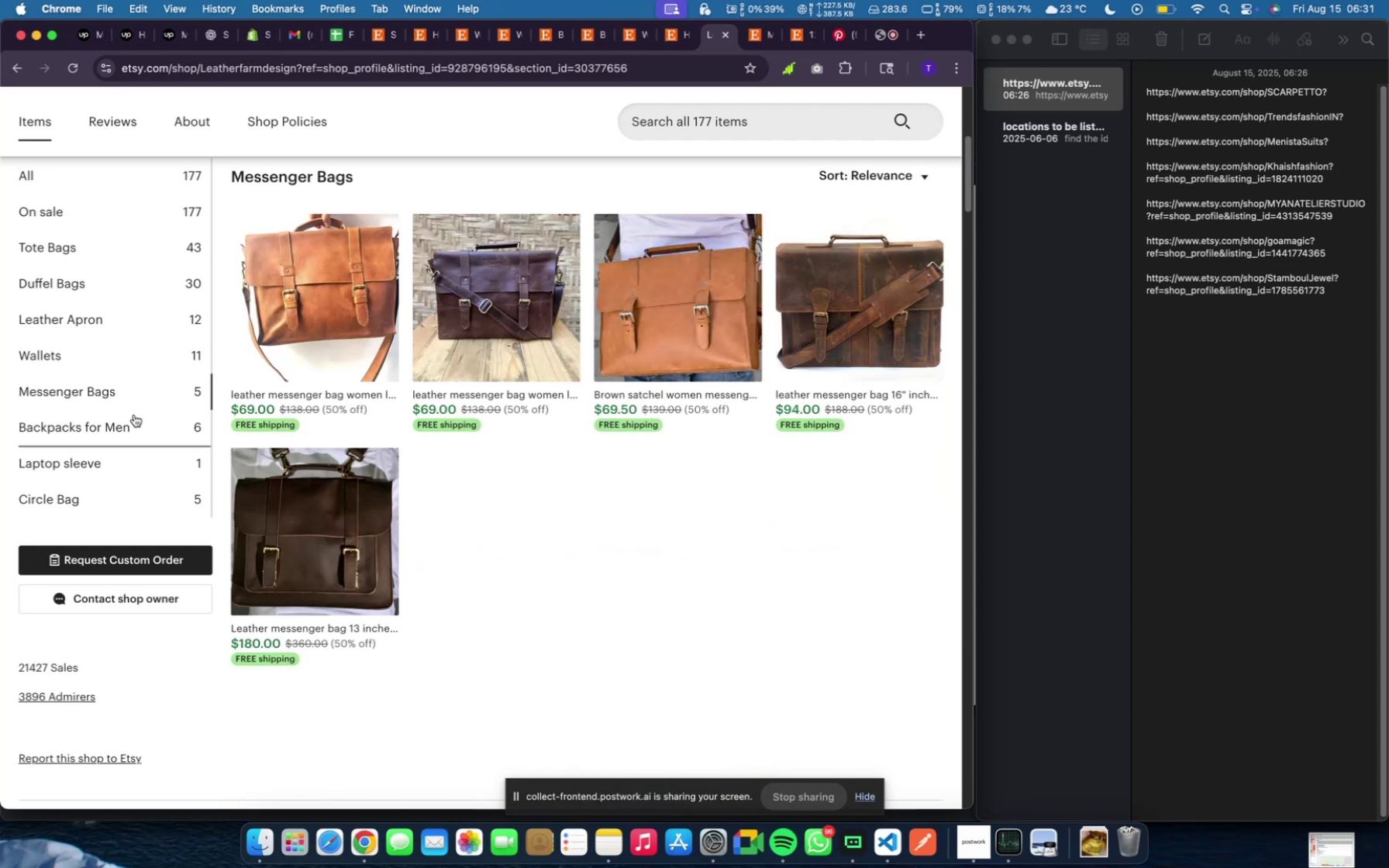 
left_click([134, 415])
 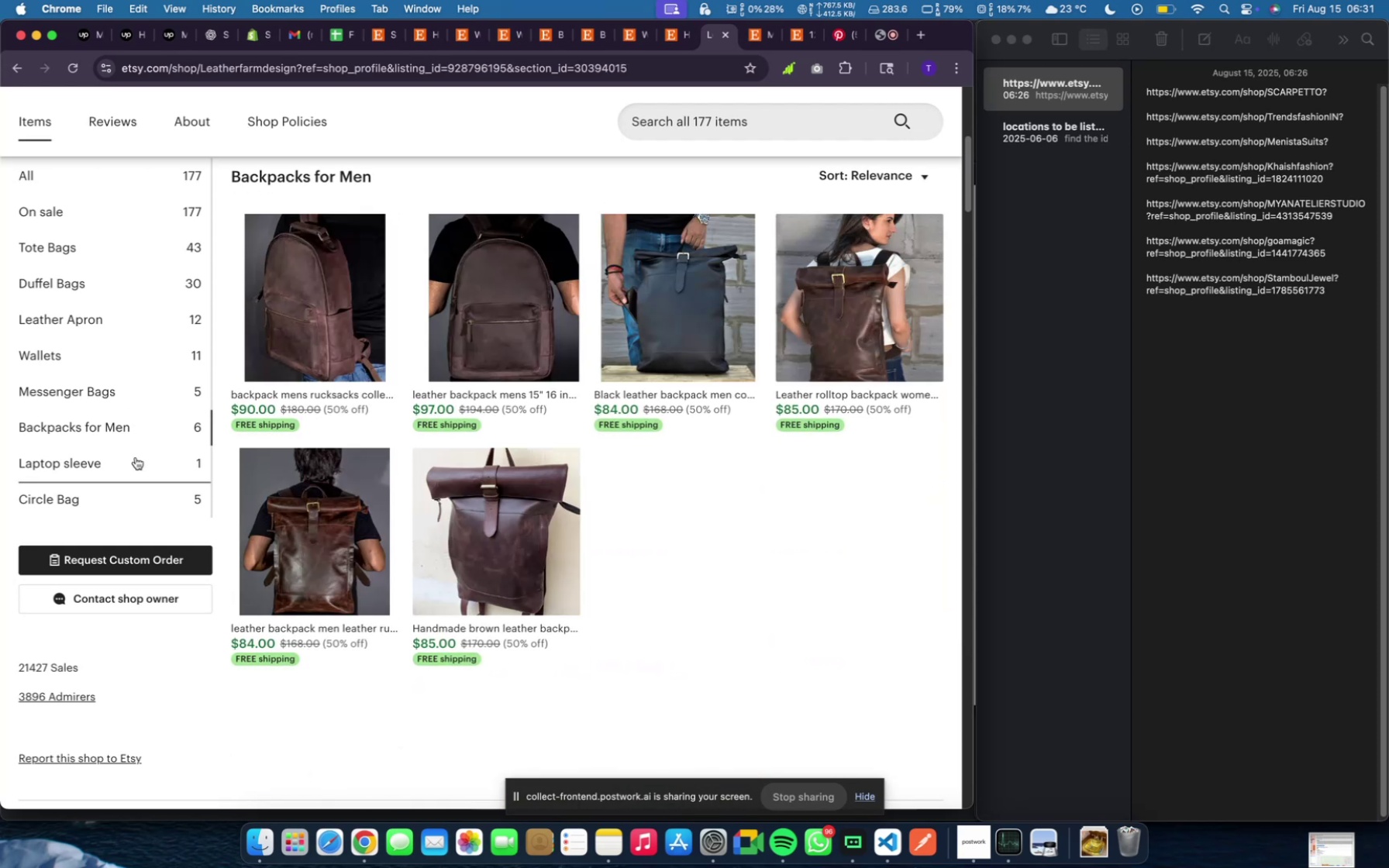 
left_click([136, 457])
 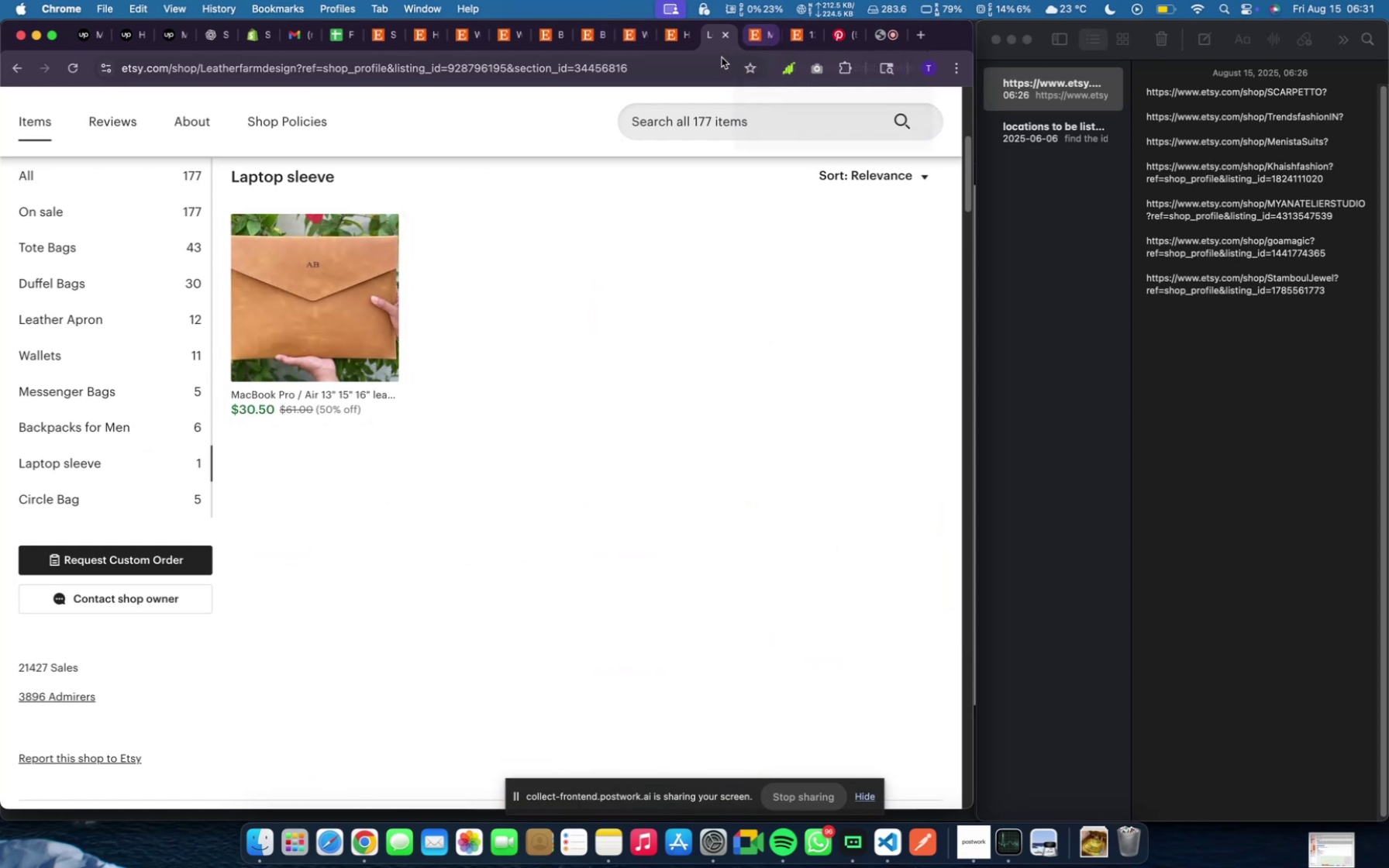 
left_click([726, 31])
 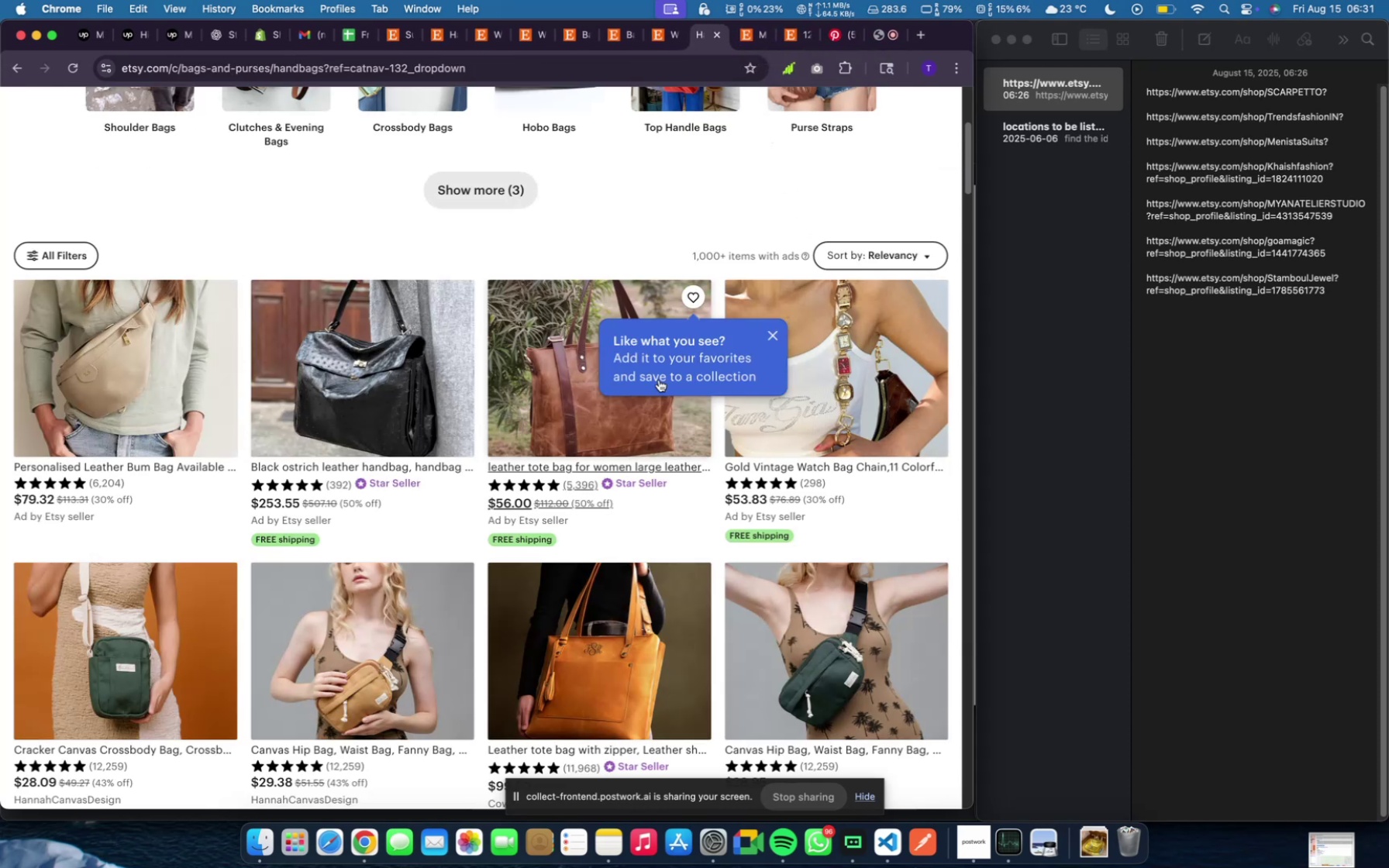 
scroll: coordinate [660, 410], scroll_direction: down, amount: 16.0
 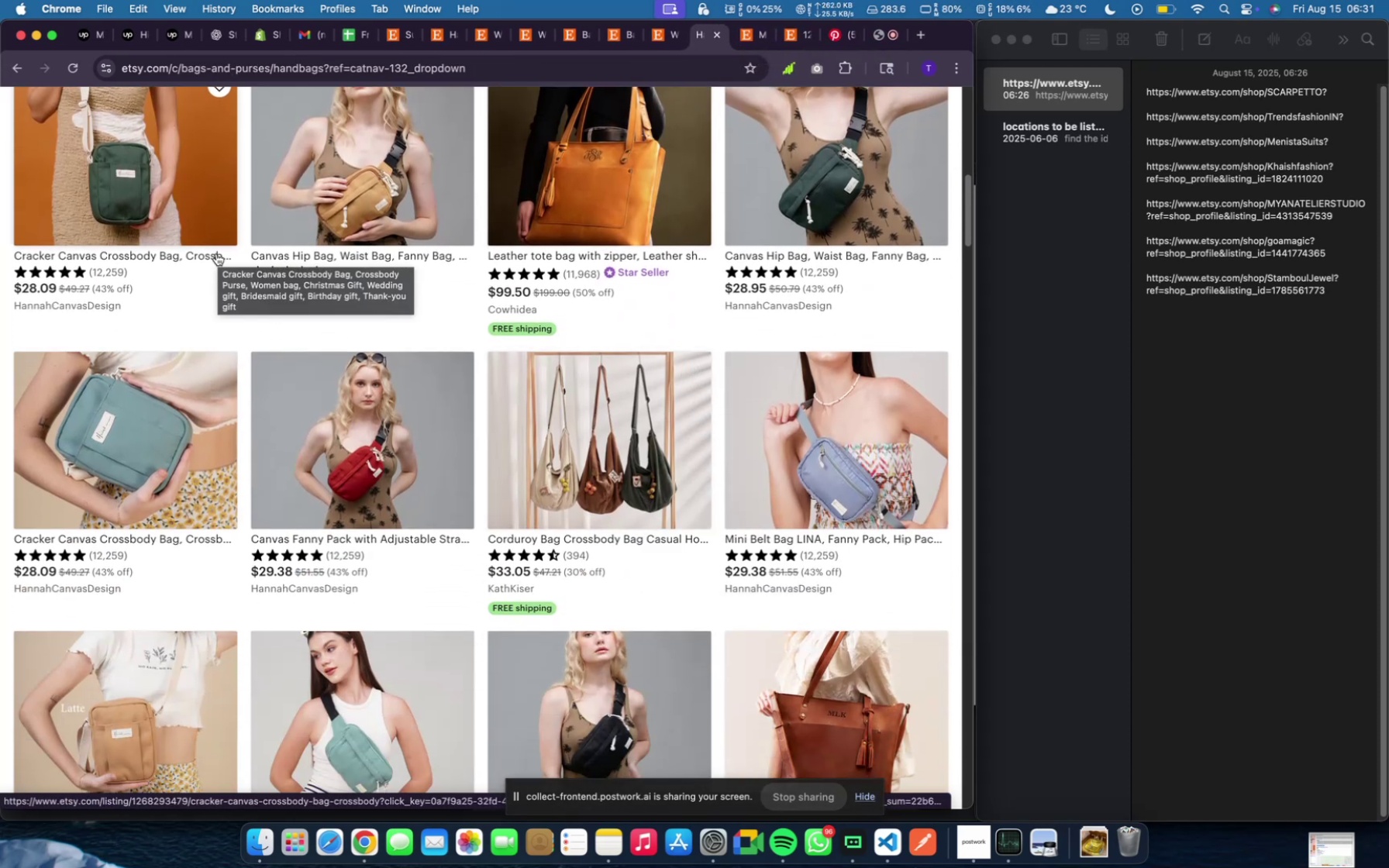 
scroll: coordinate [326, 504], scroll_direction: up, amount: 22.0
 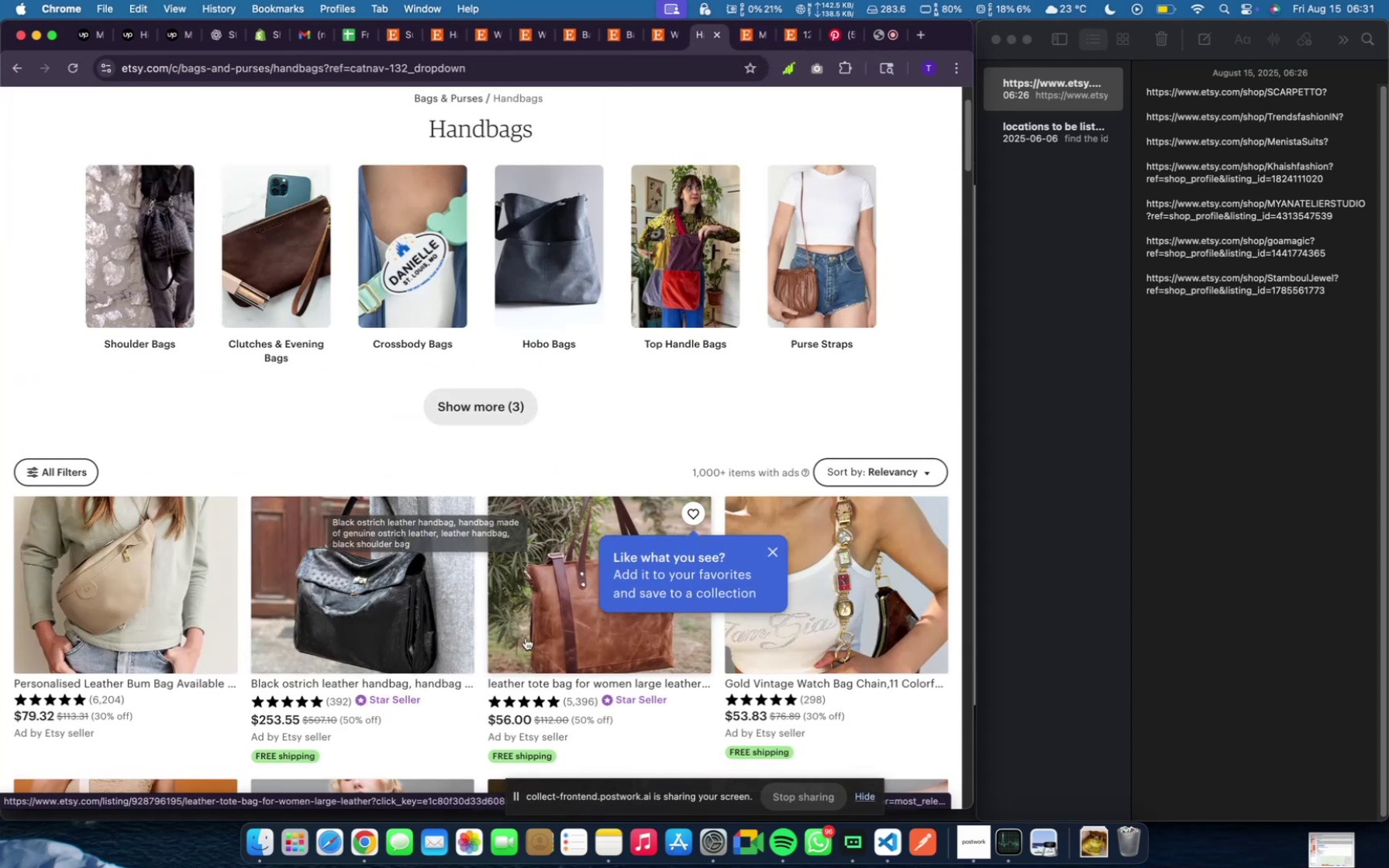 
scroll: coordinate [223, 583], scroll_direction: down, amount: 36.0
 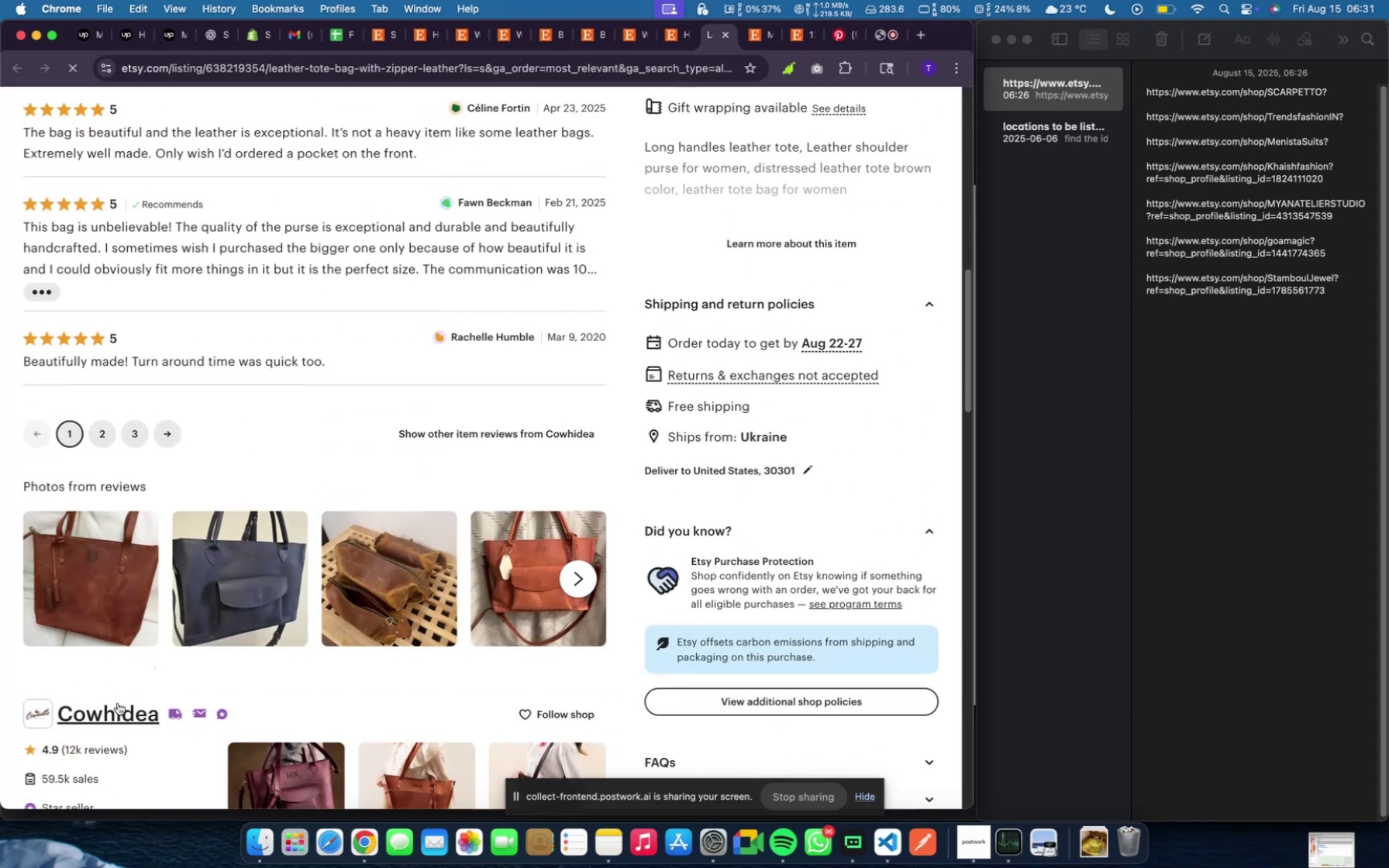 
left_click([118, 710])
 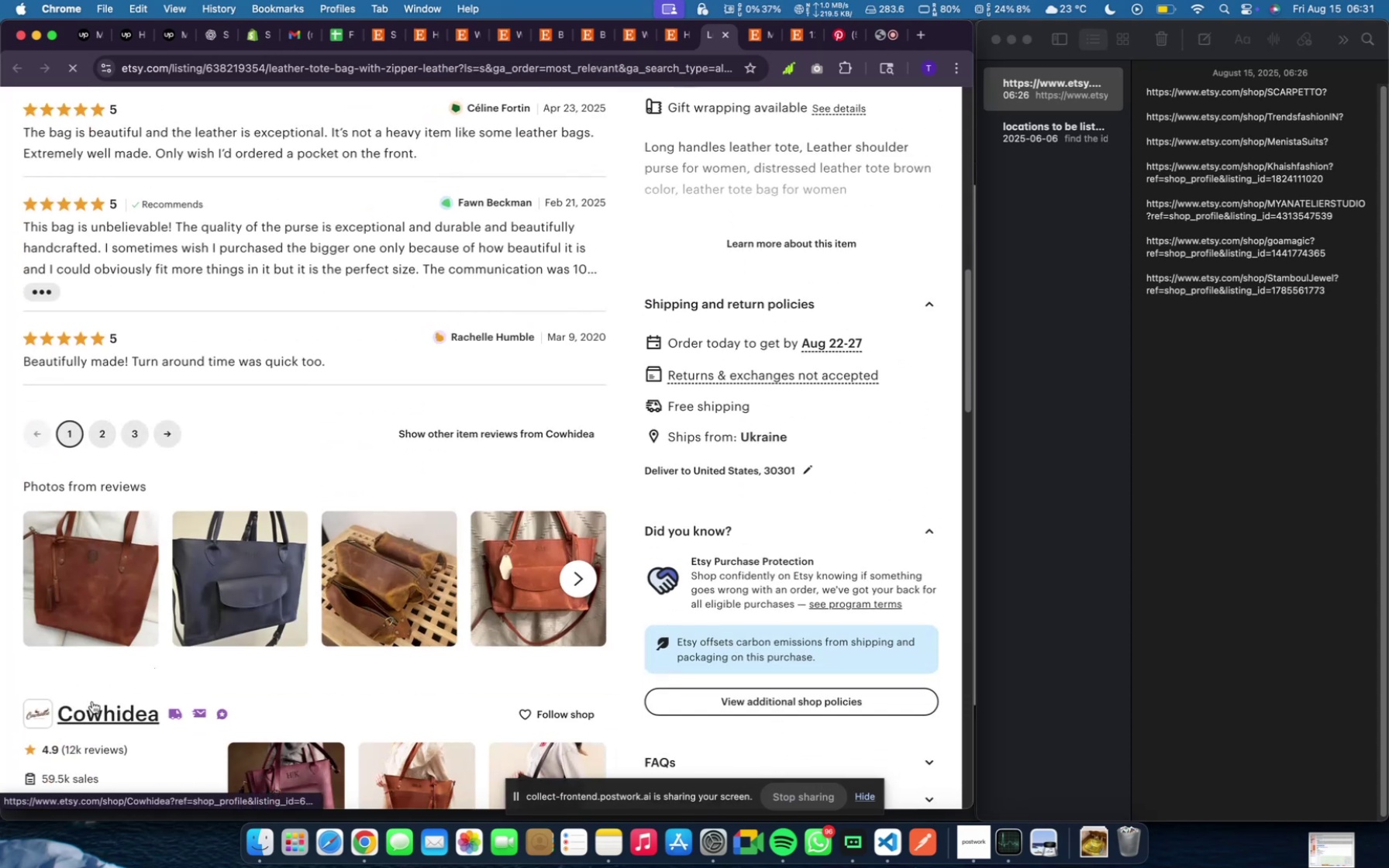 
mouse_move([119, 685])
 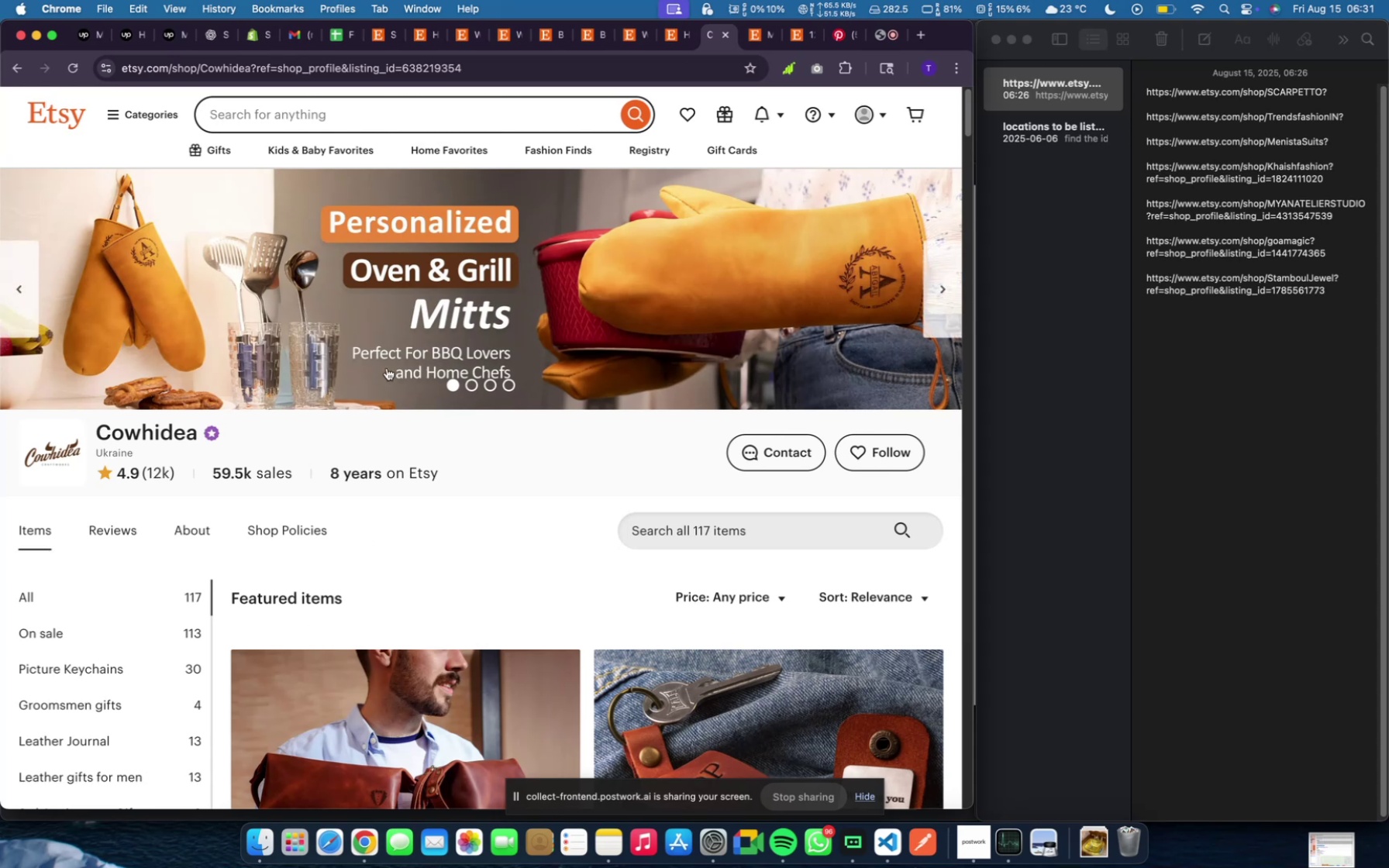 
scroll: coordinate [375, 363], scroll_direction: down, amount: 28.0
 